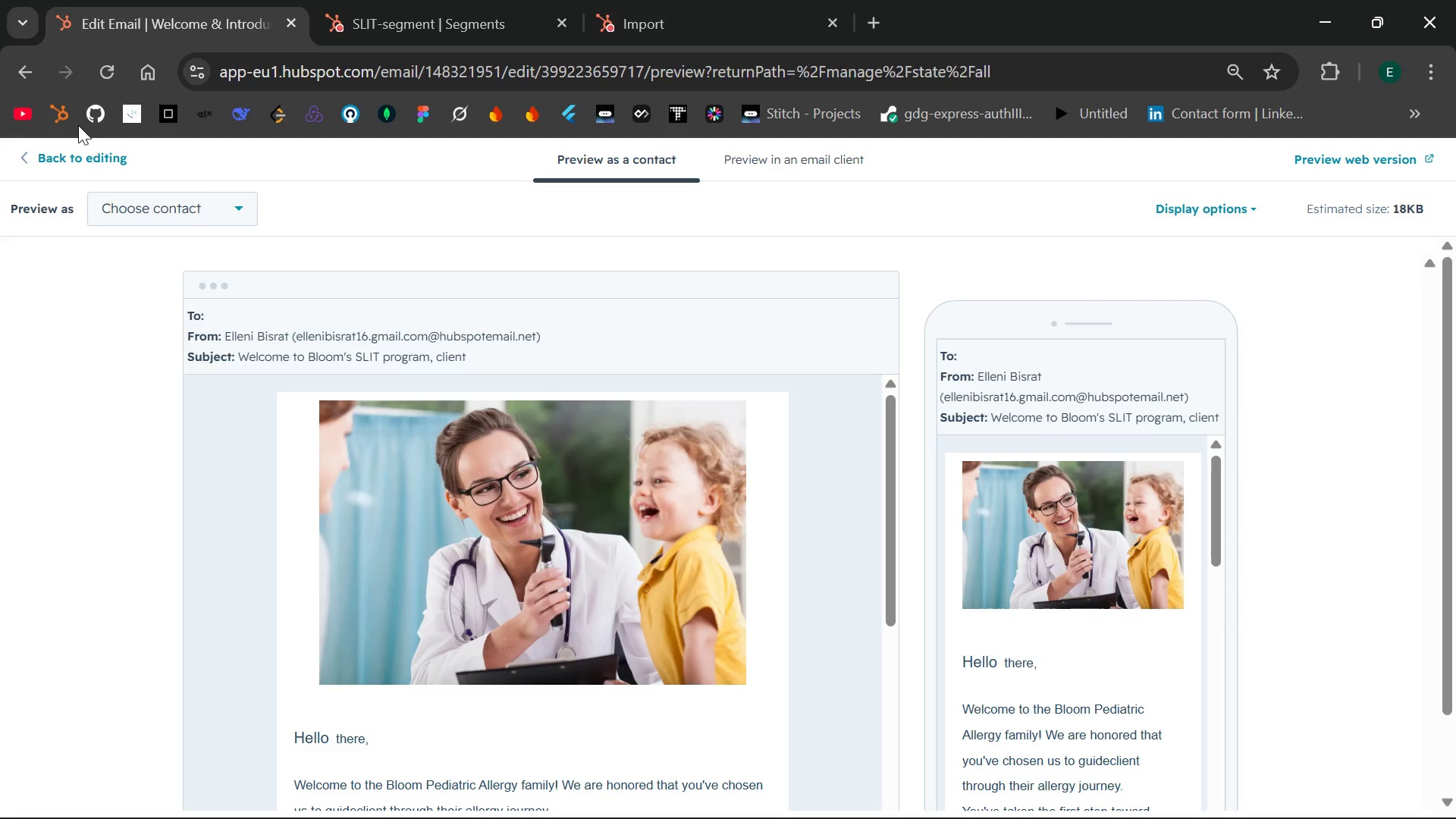 
left_click([65, 153])
 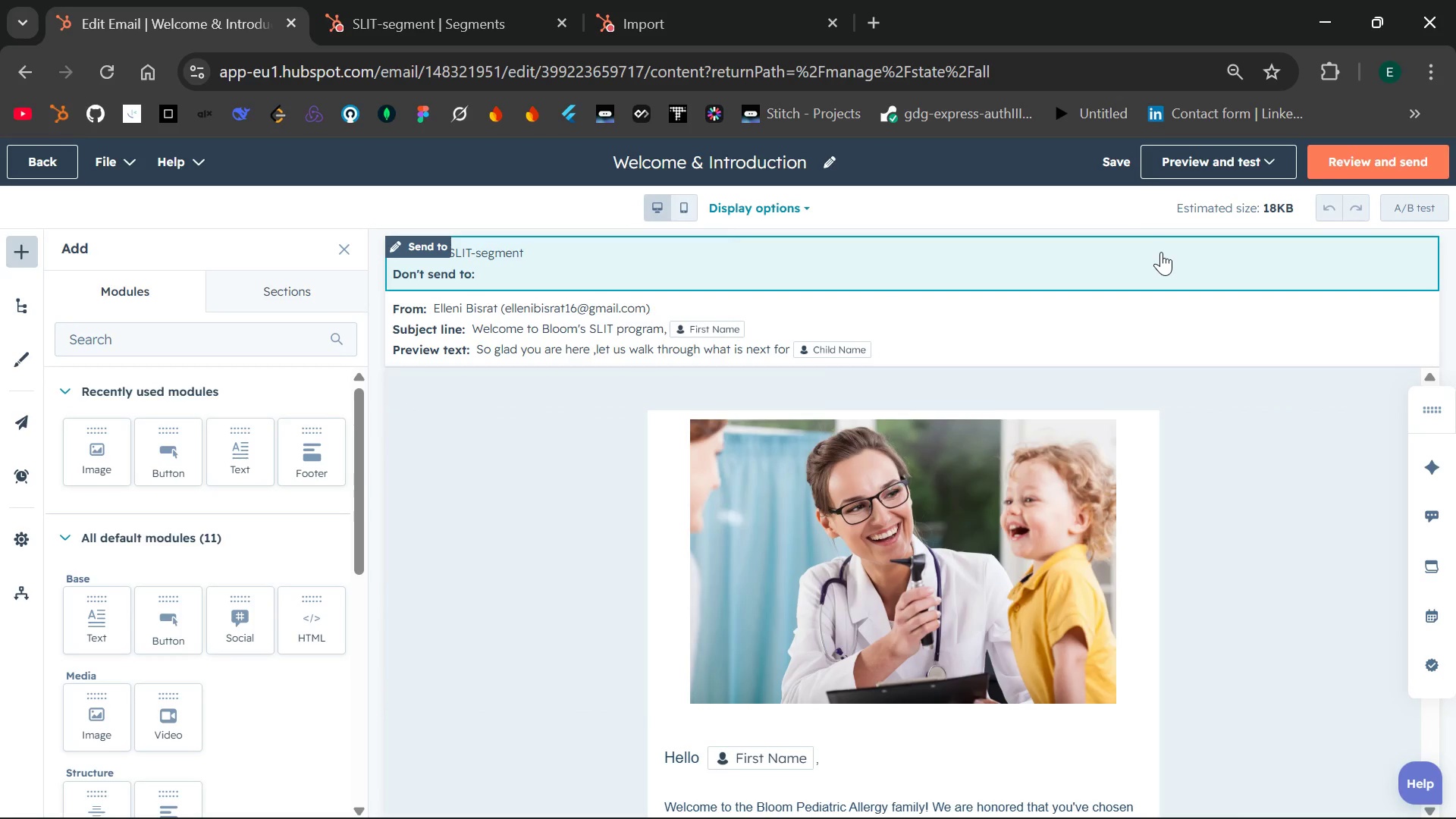 
wait(7.02)
 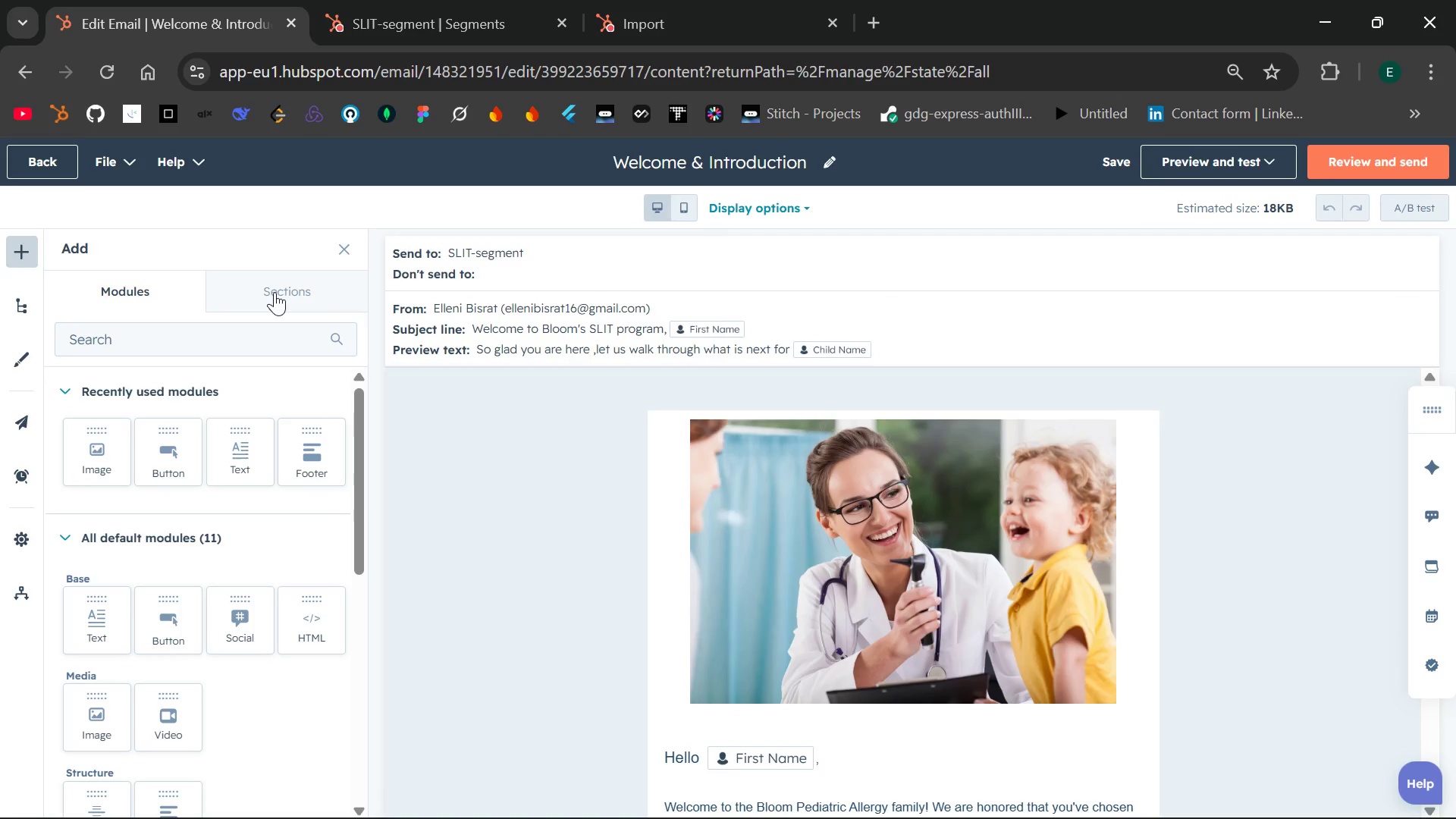 
left_click([1252, 158])
 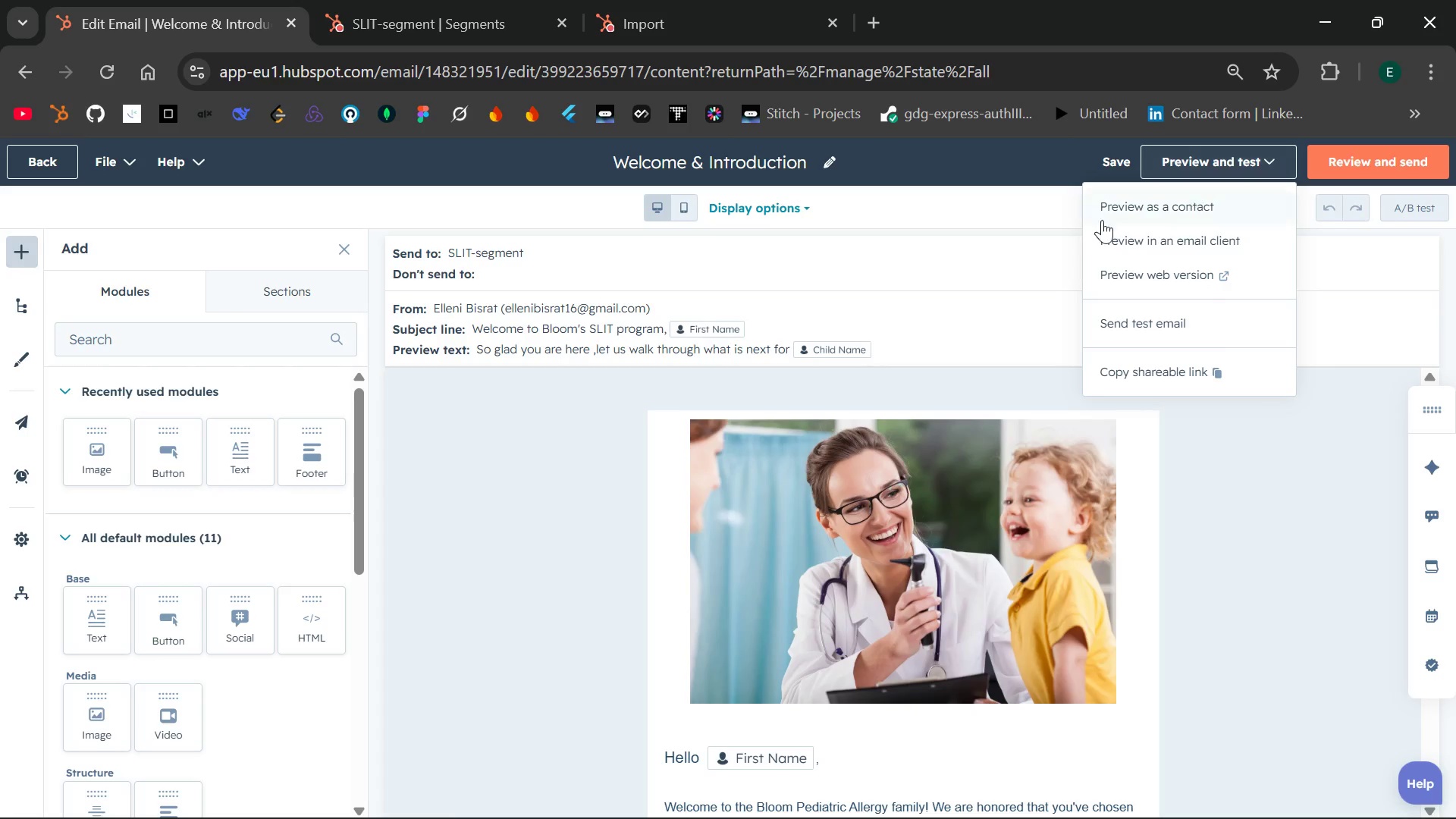 
left_click([1056, 237])
 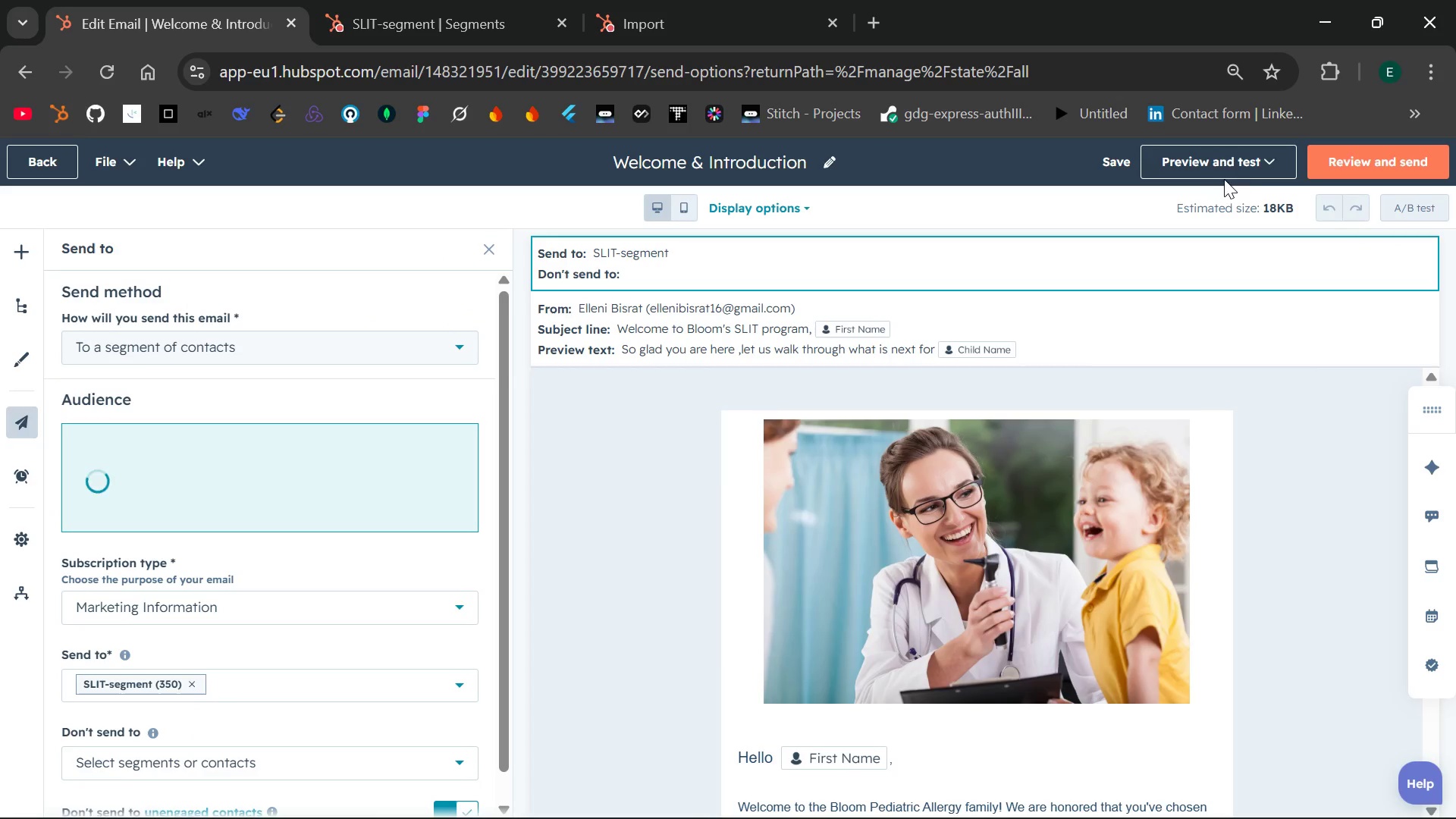 
left_click([1252, 171])
 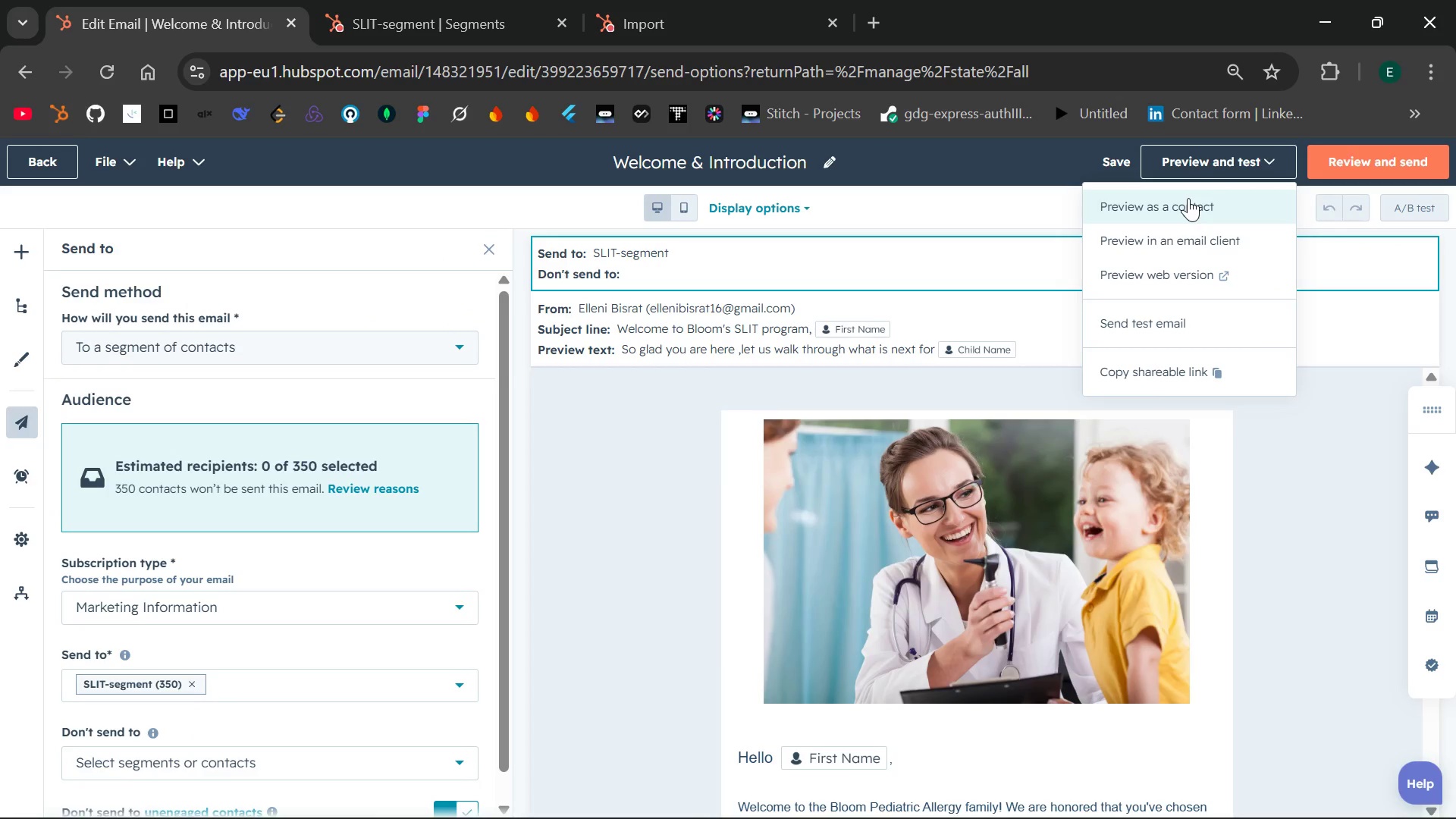 
left_click([1188, 198])
 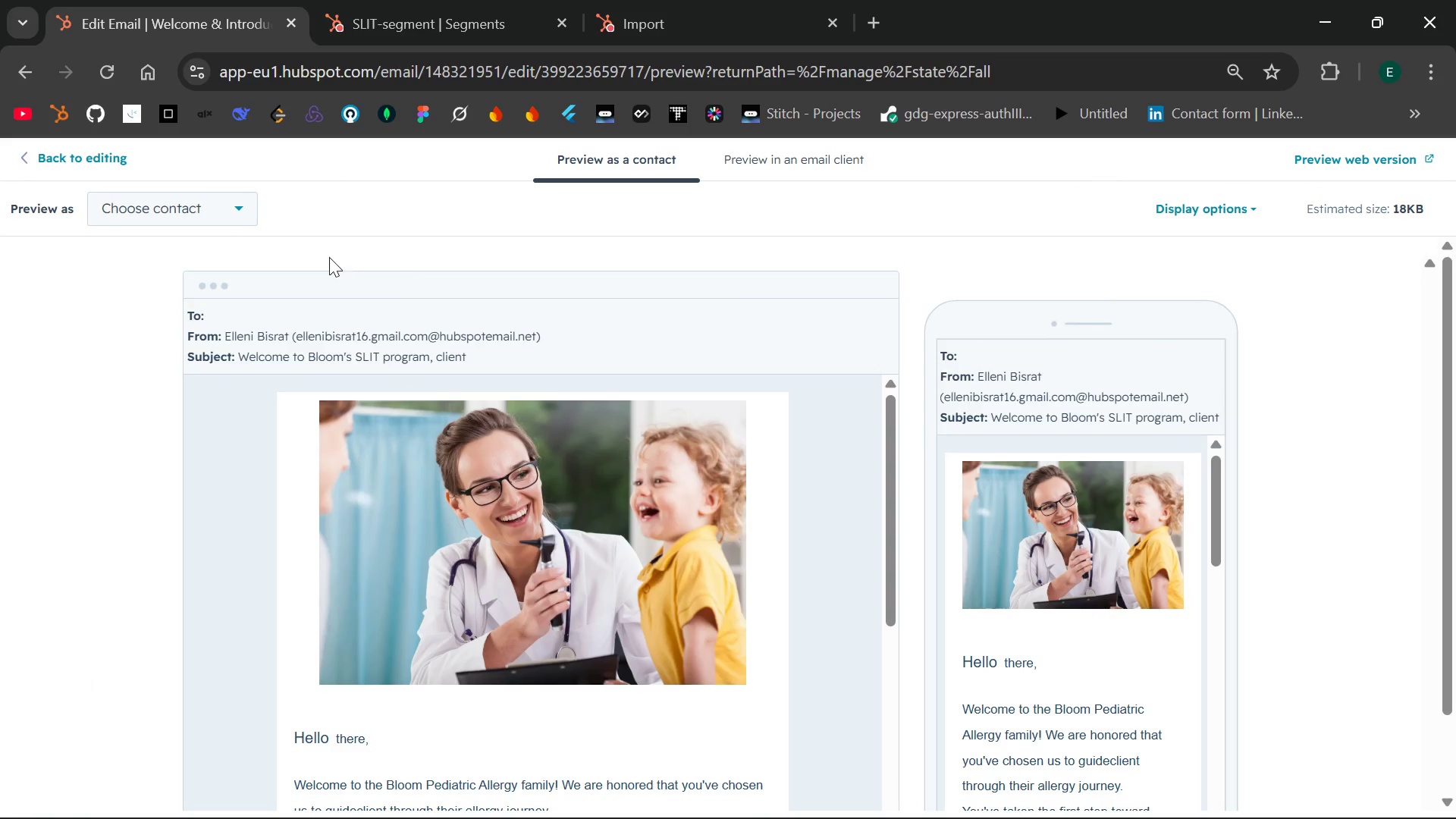 
left_click([240, 217])
 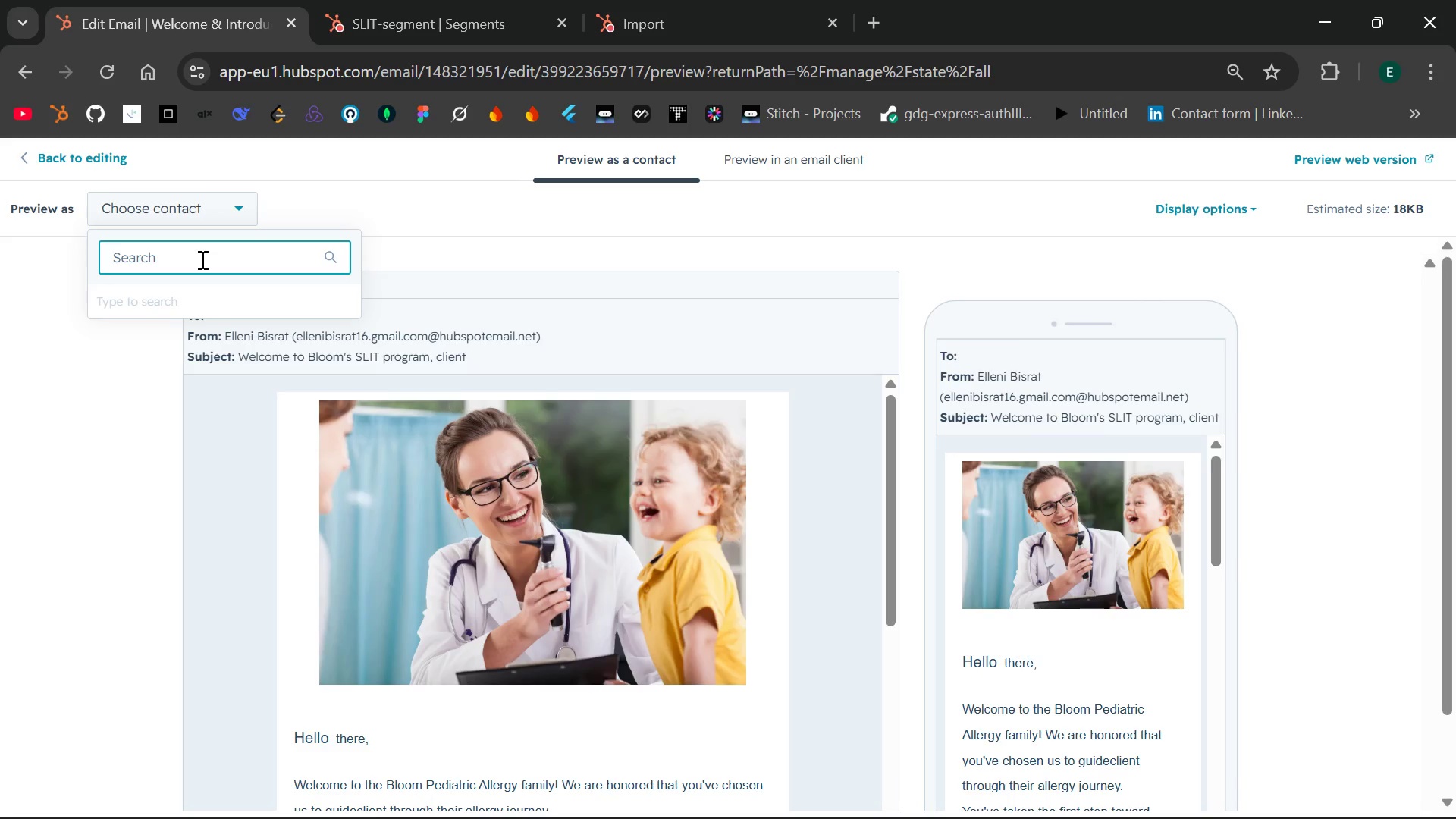 
left_click([201, 259])
 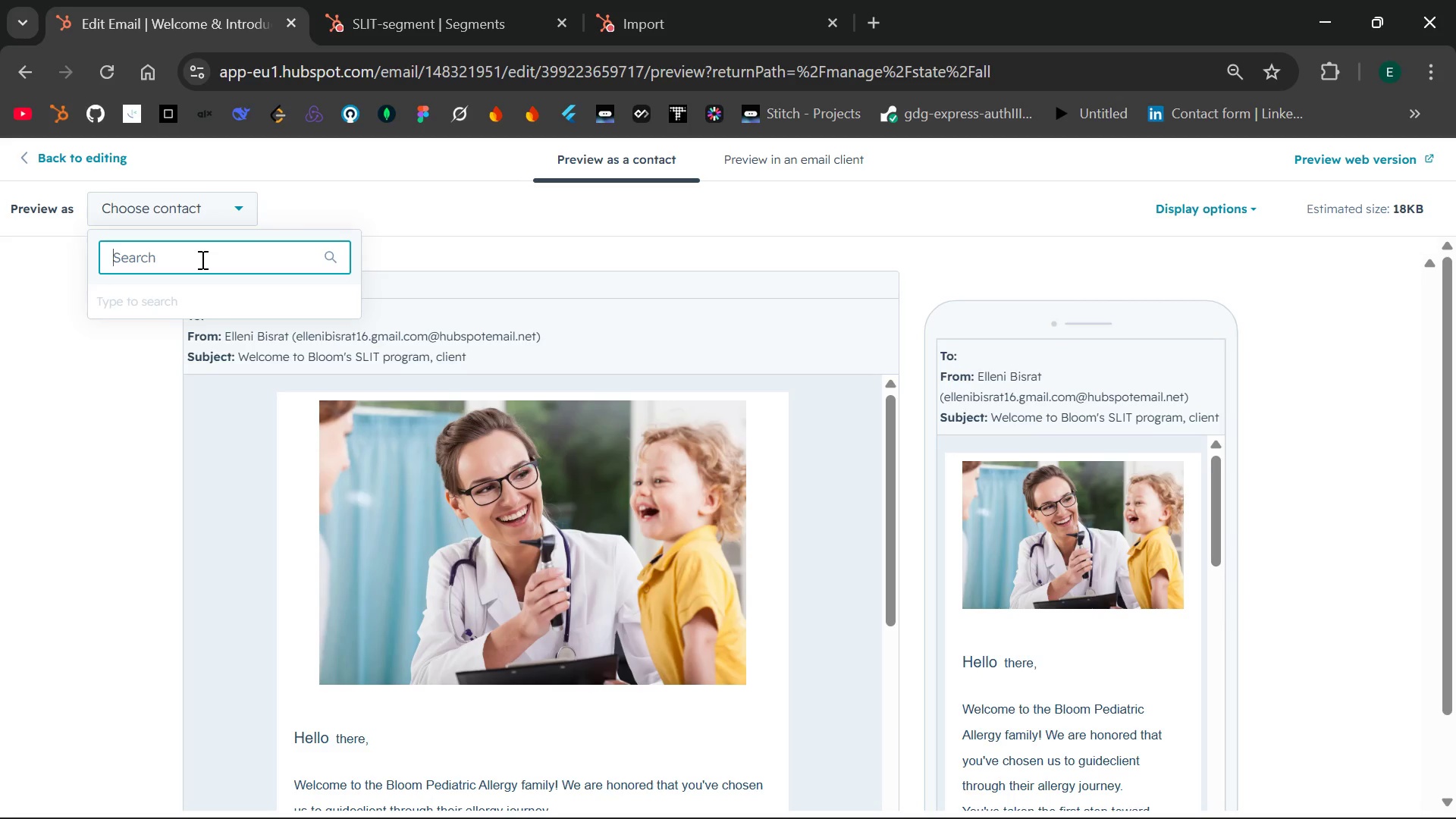 
hold_key(key=W, duration=0.31)
 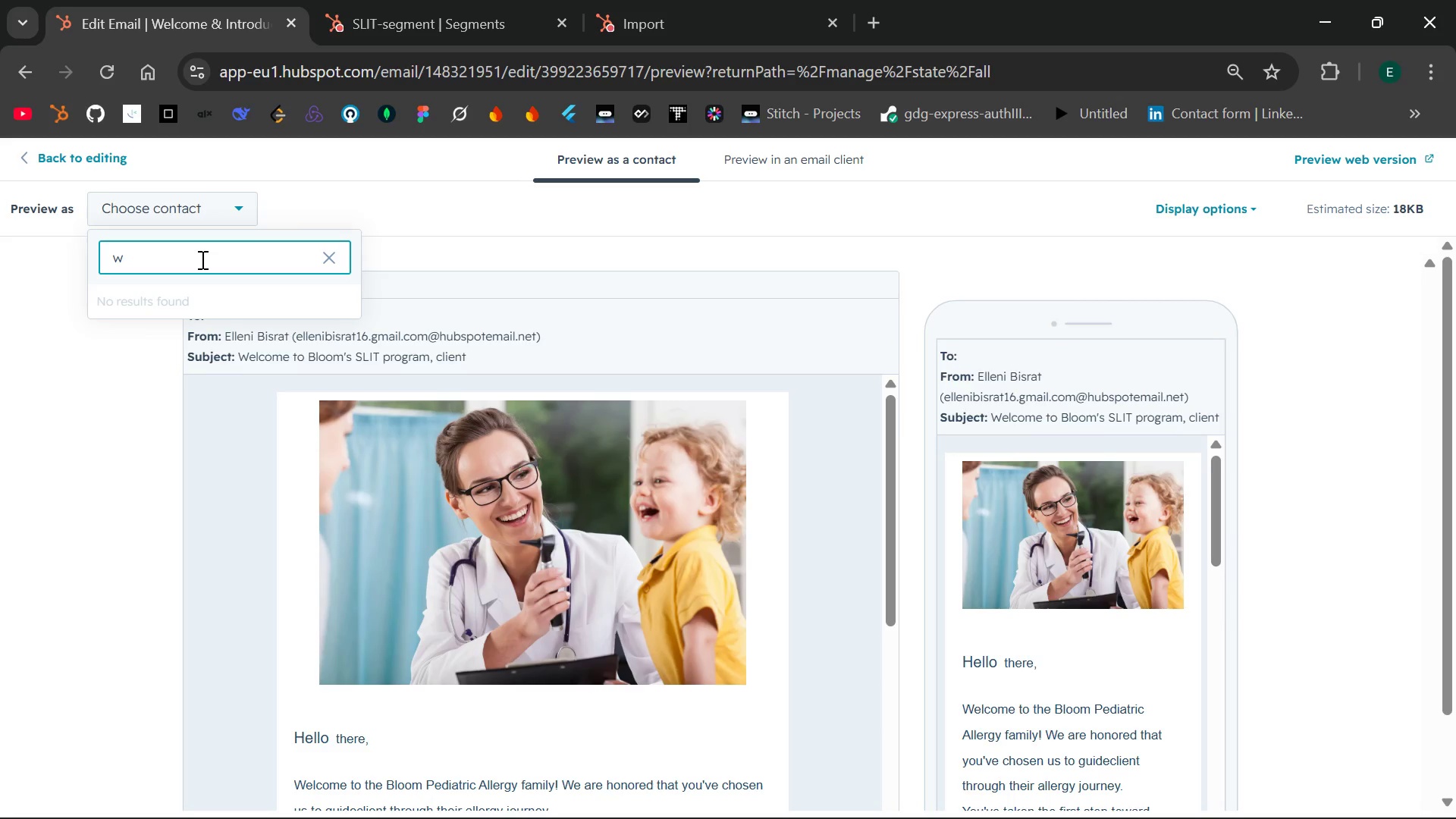 
key(Backspace)
 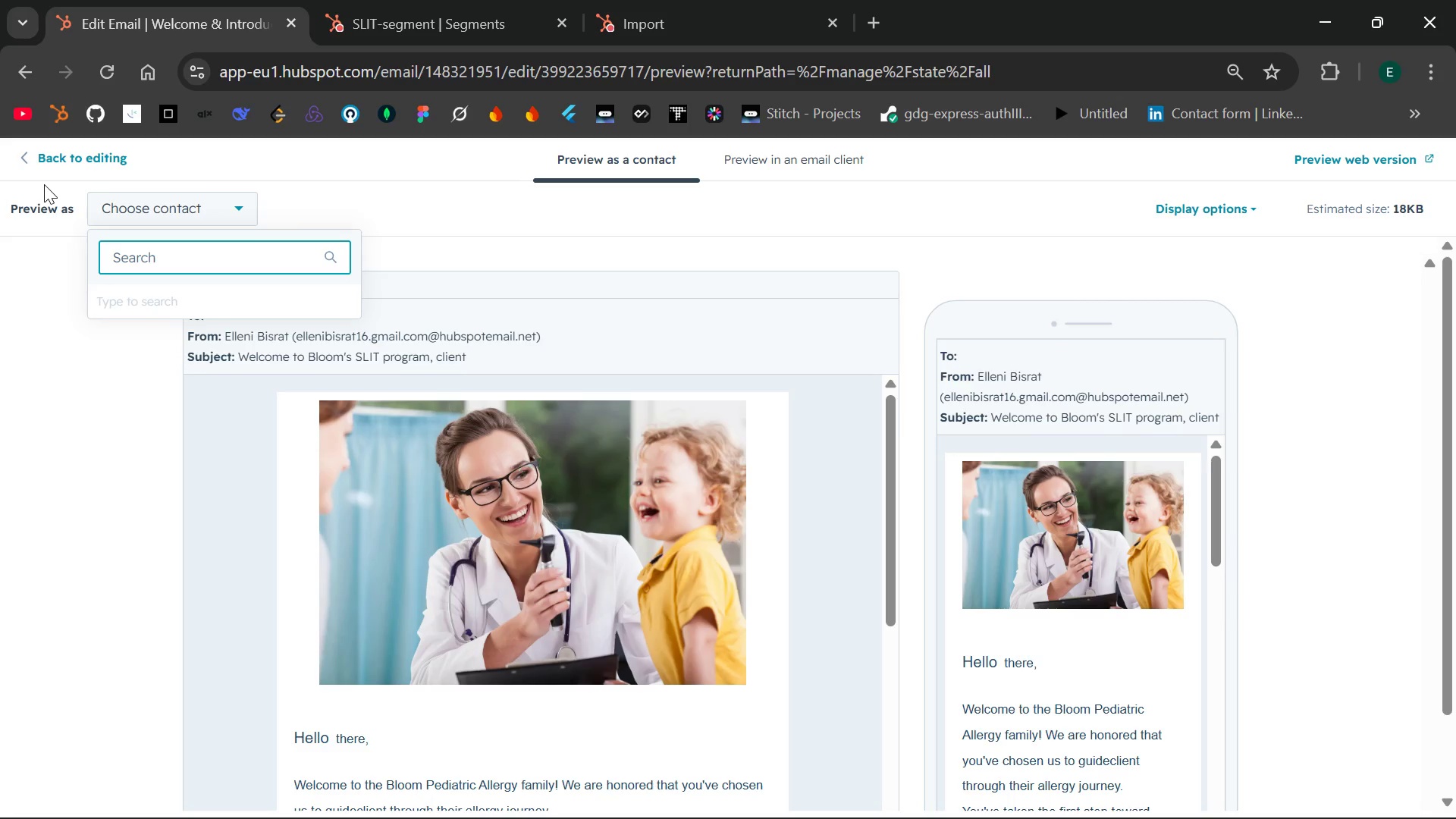 
wait(16.3)
 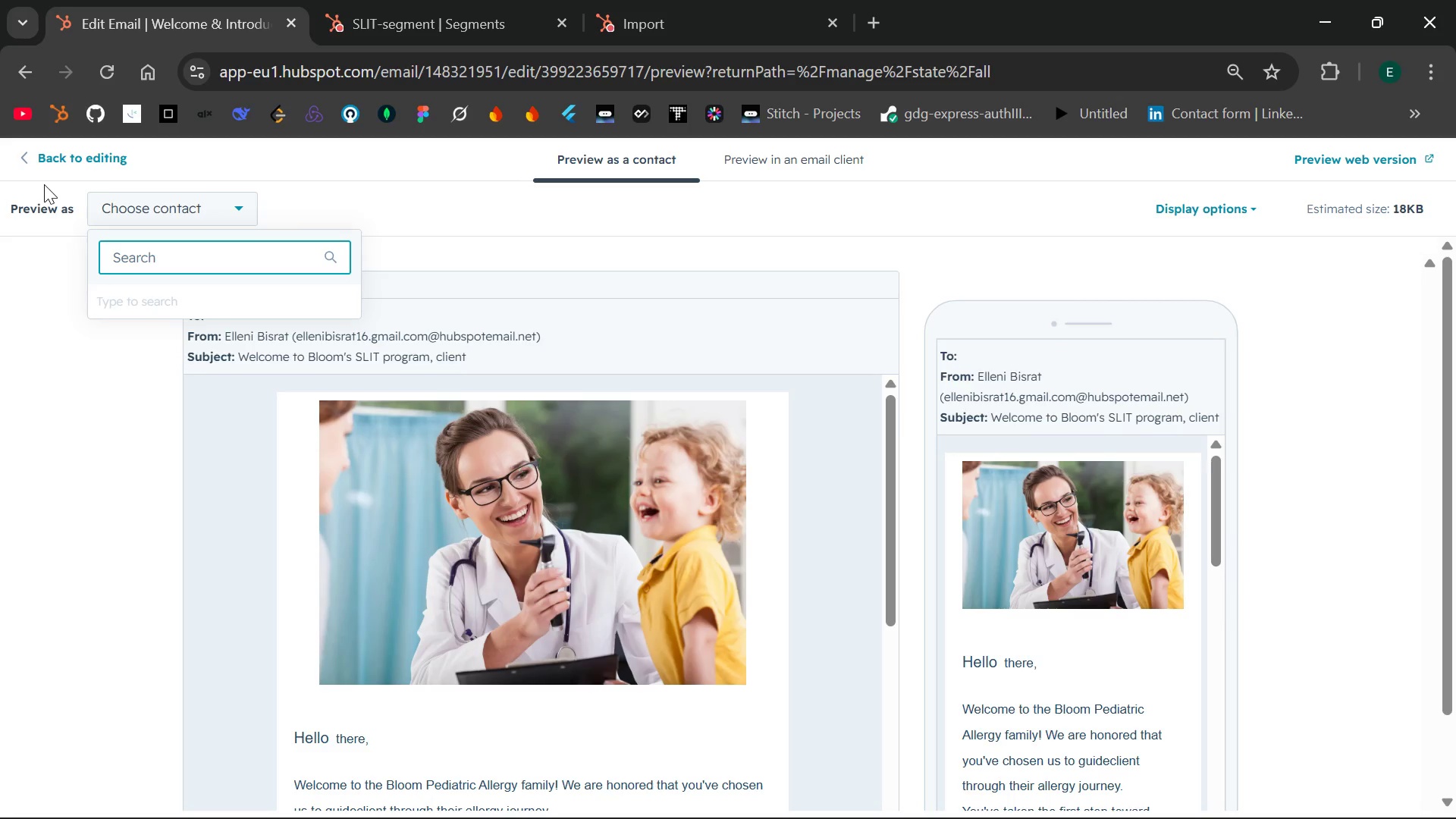 
left_click([119, 400])
 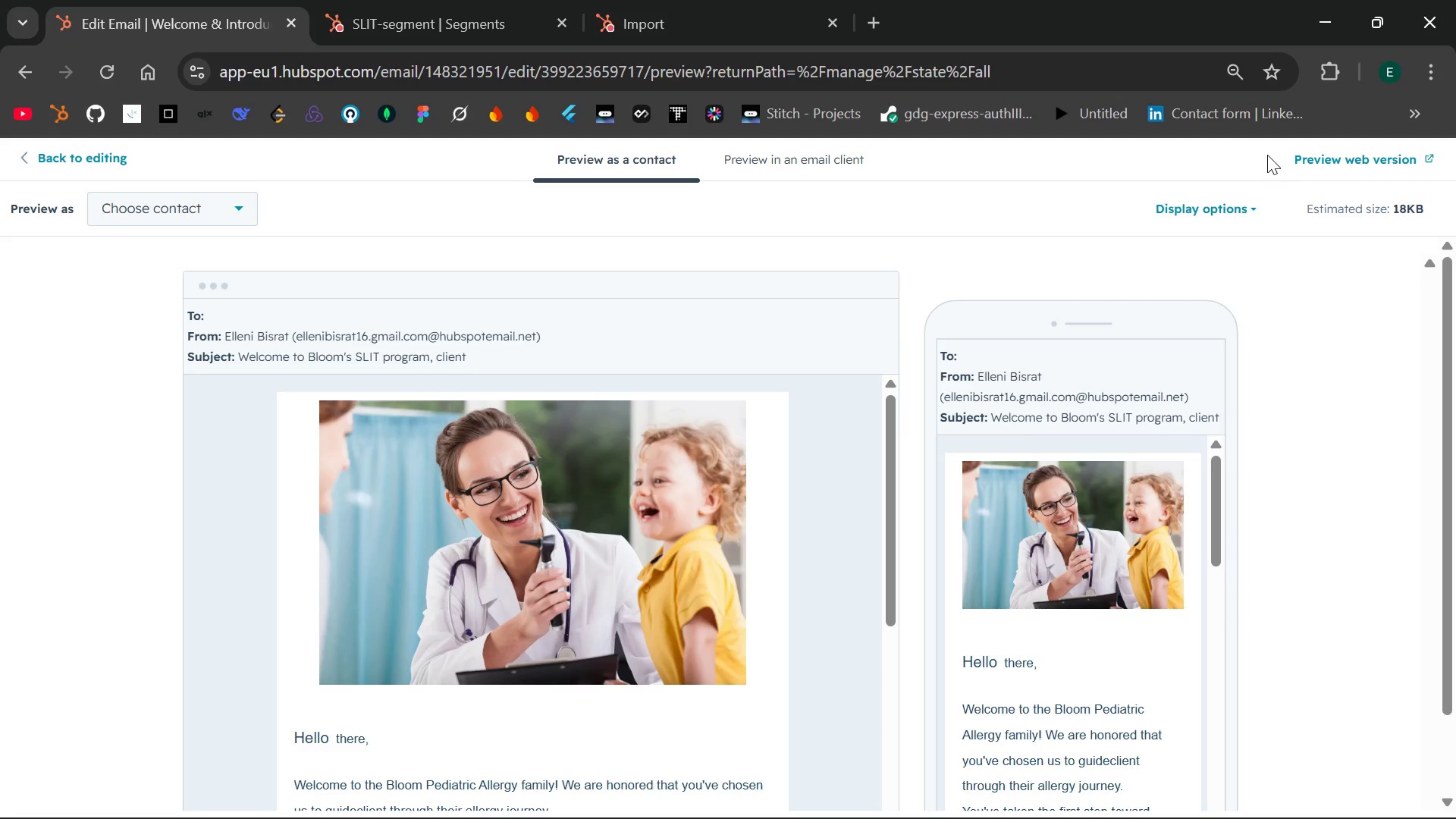 
left_click([1337, 158])
 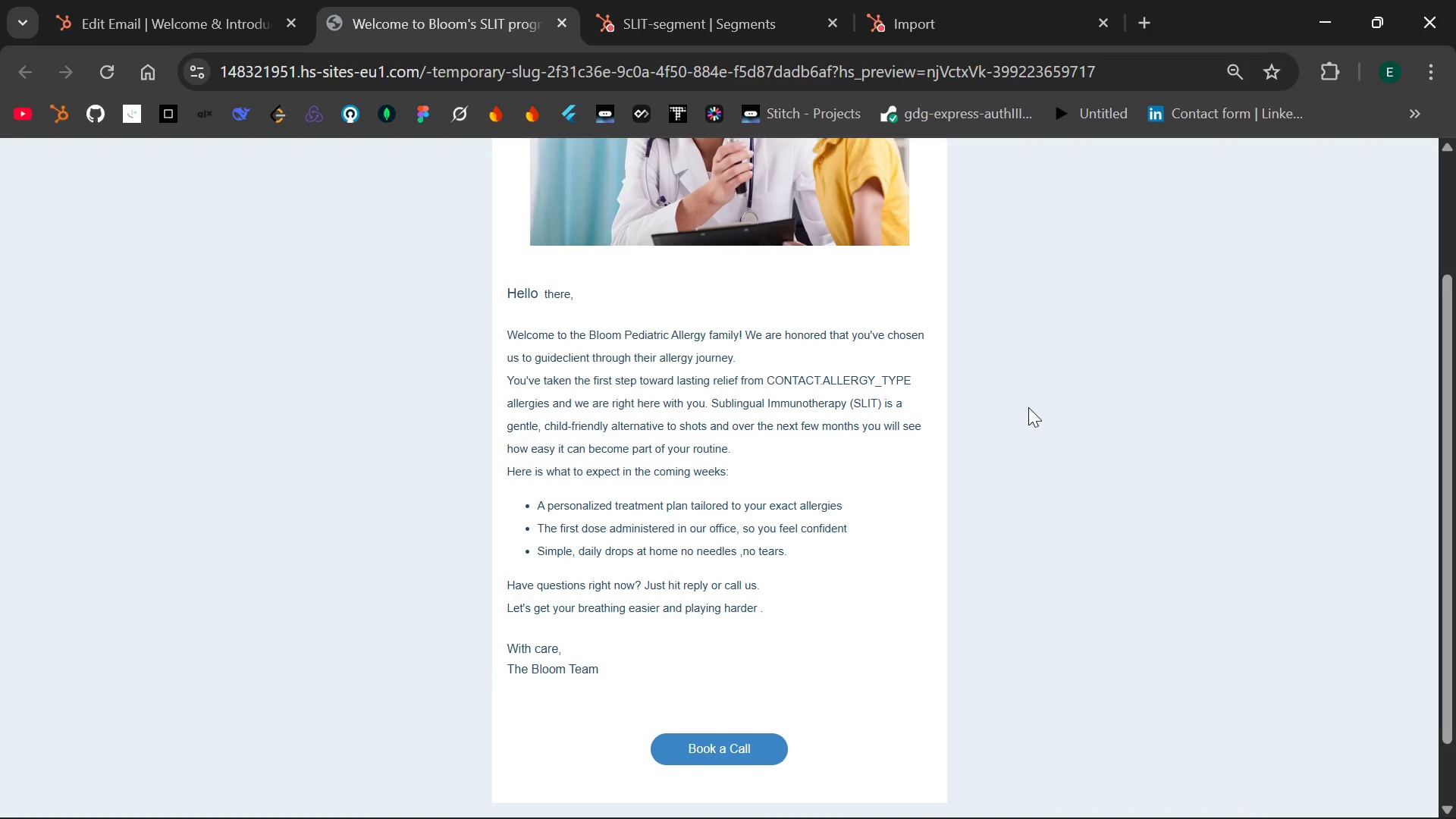 
wait(16.8)
 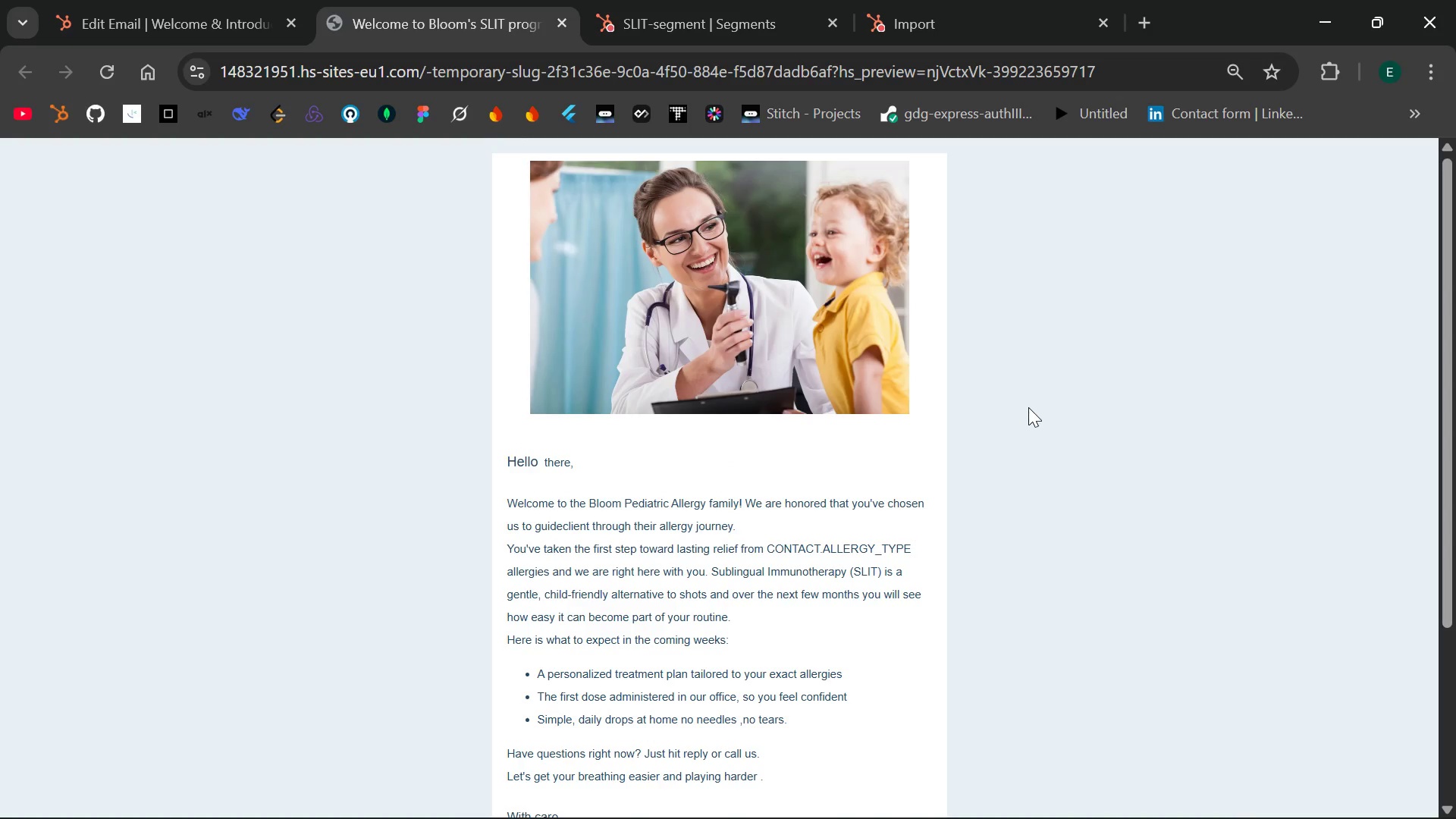 
key(Control+Minus)
 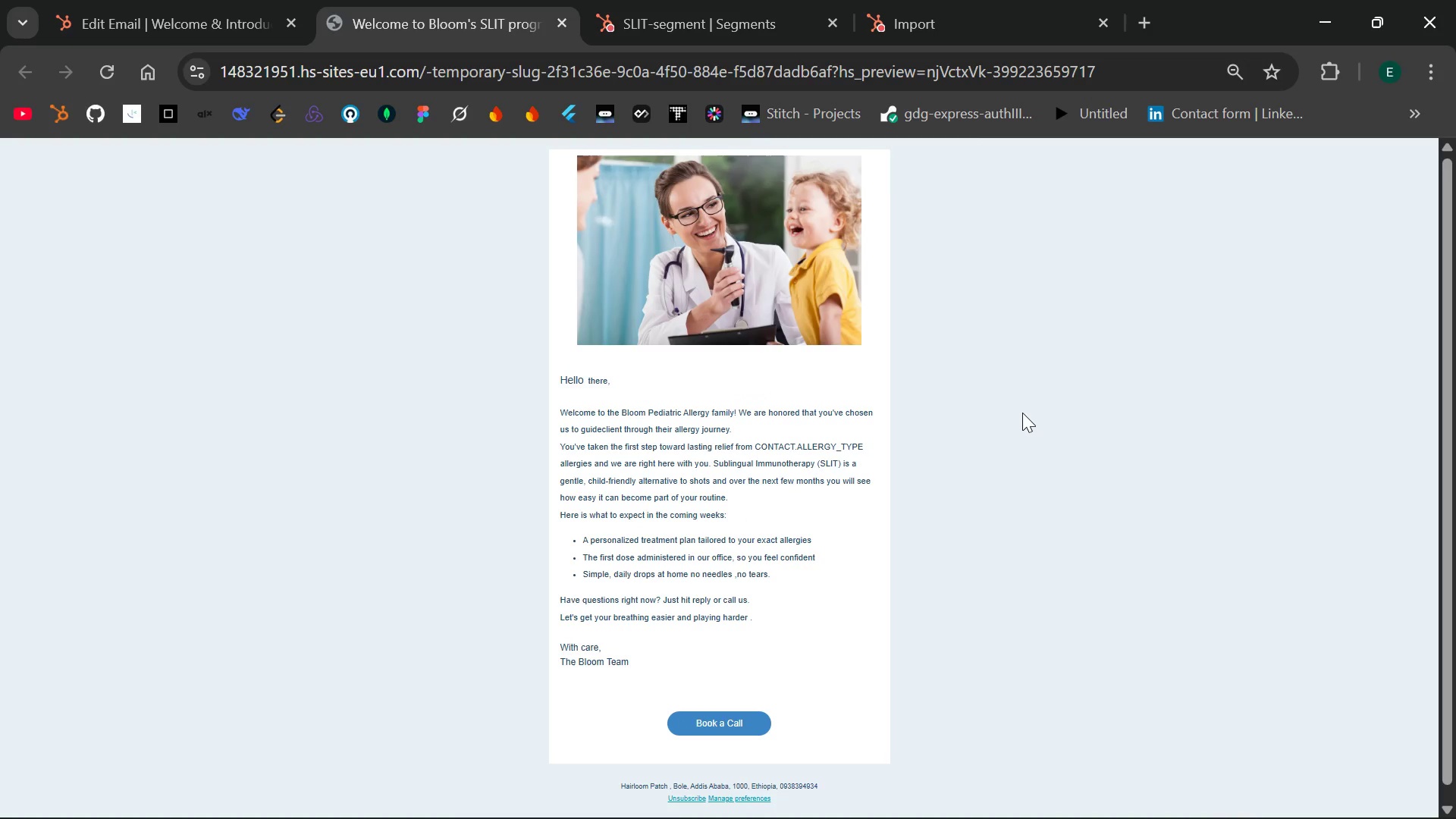 
wait(8.52)
 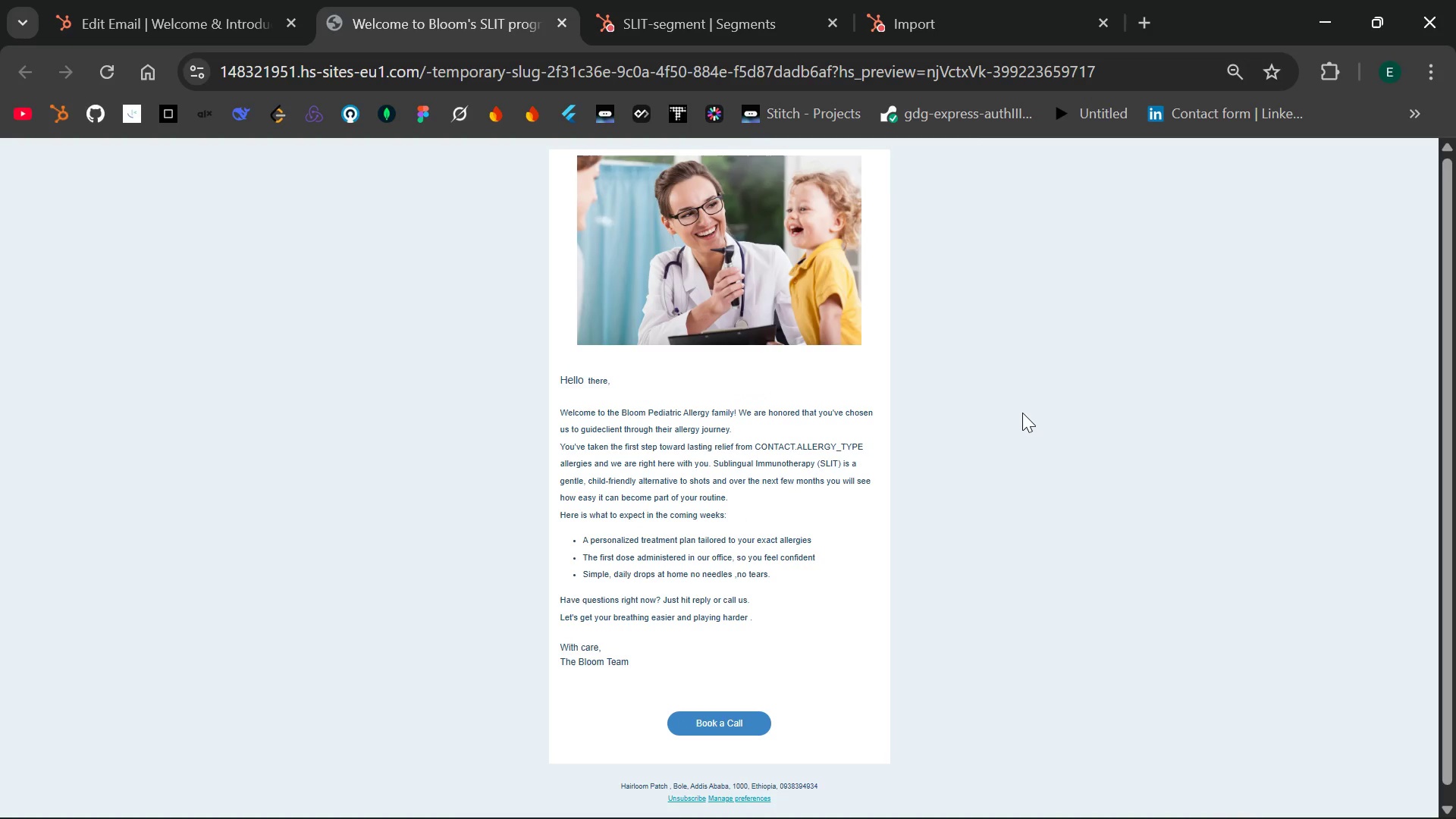 
left_click([228, 0])
 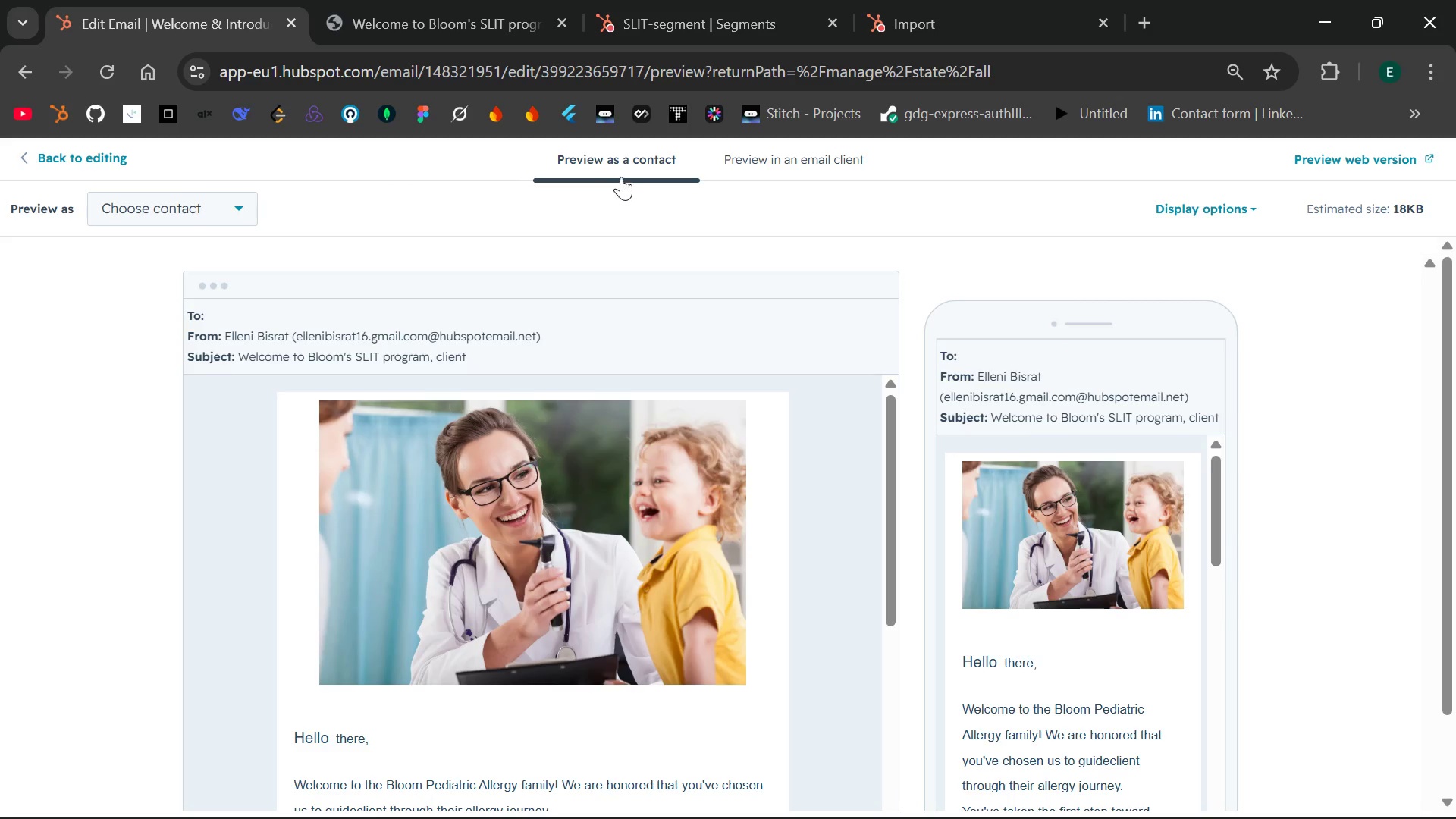 
wait(8.56)
 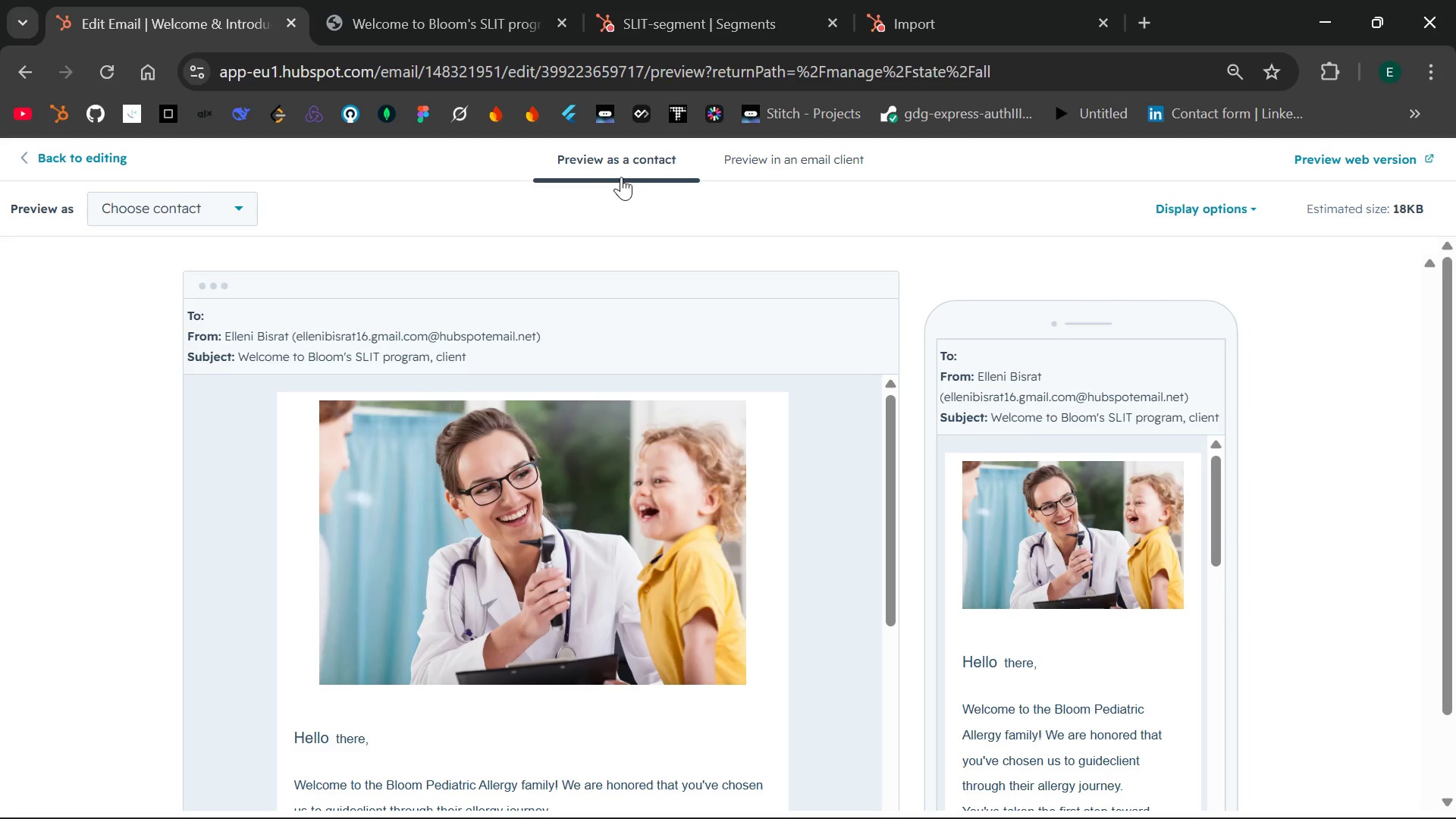 
left_click([63, 164])
 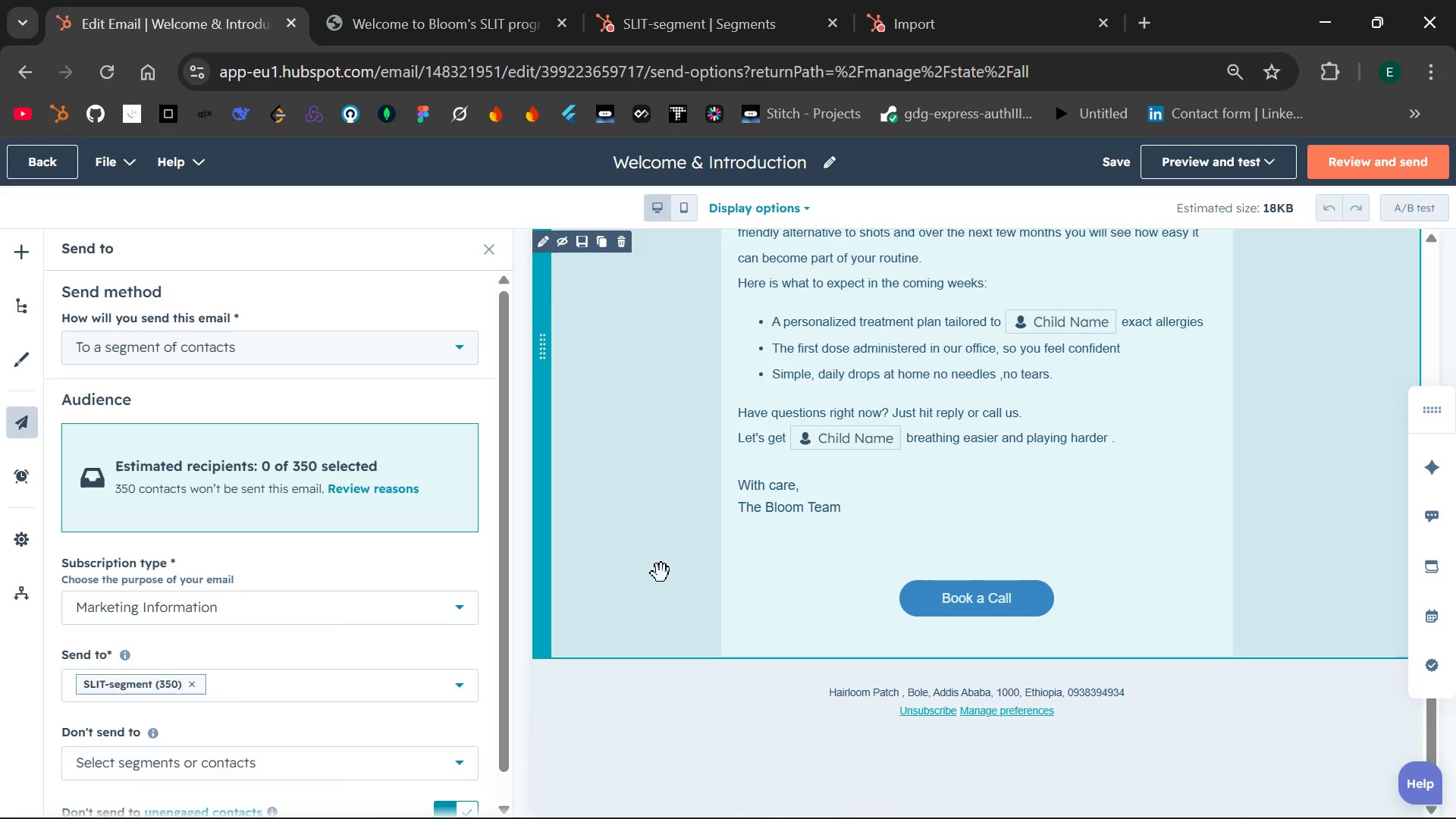 
wait(6.49)
 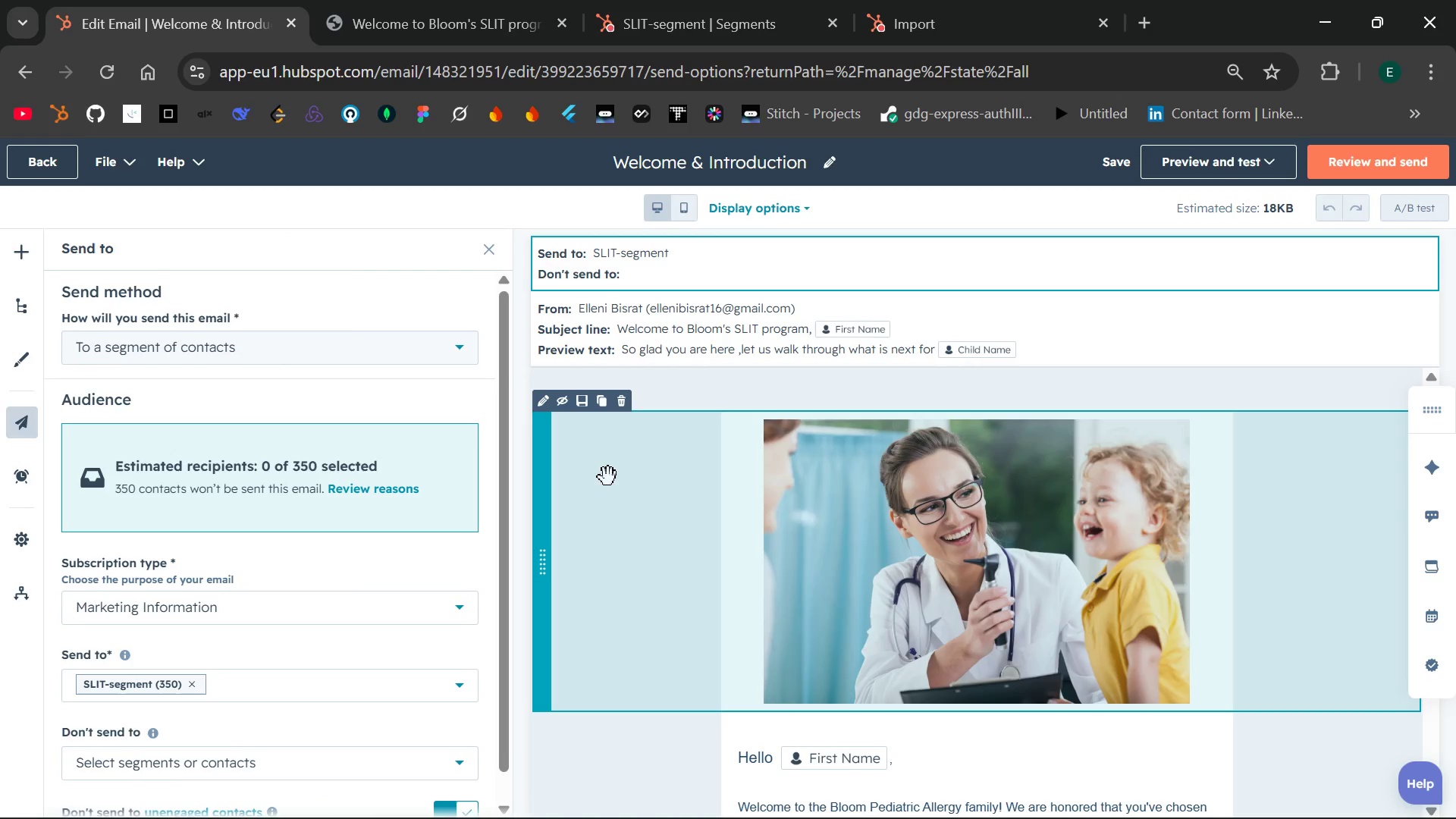 
left_click([891, 709])
 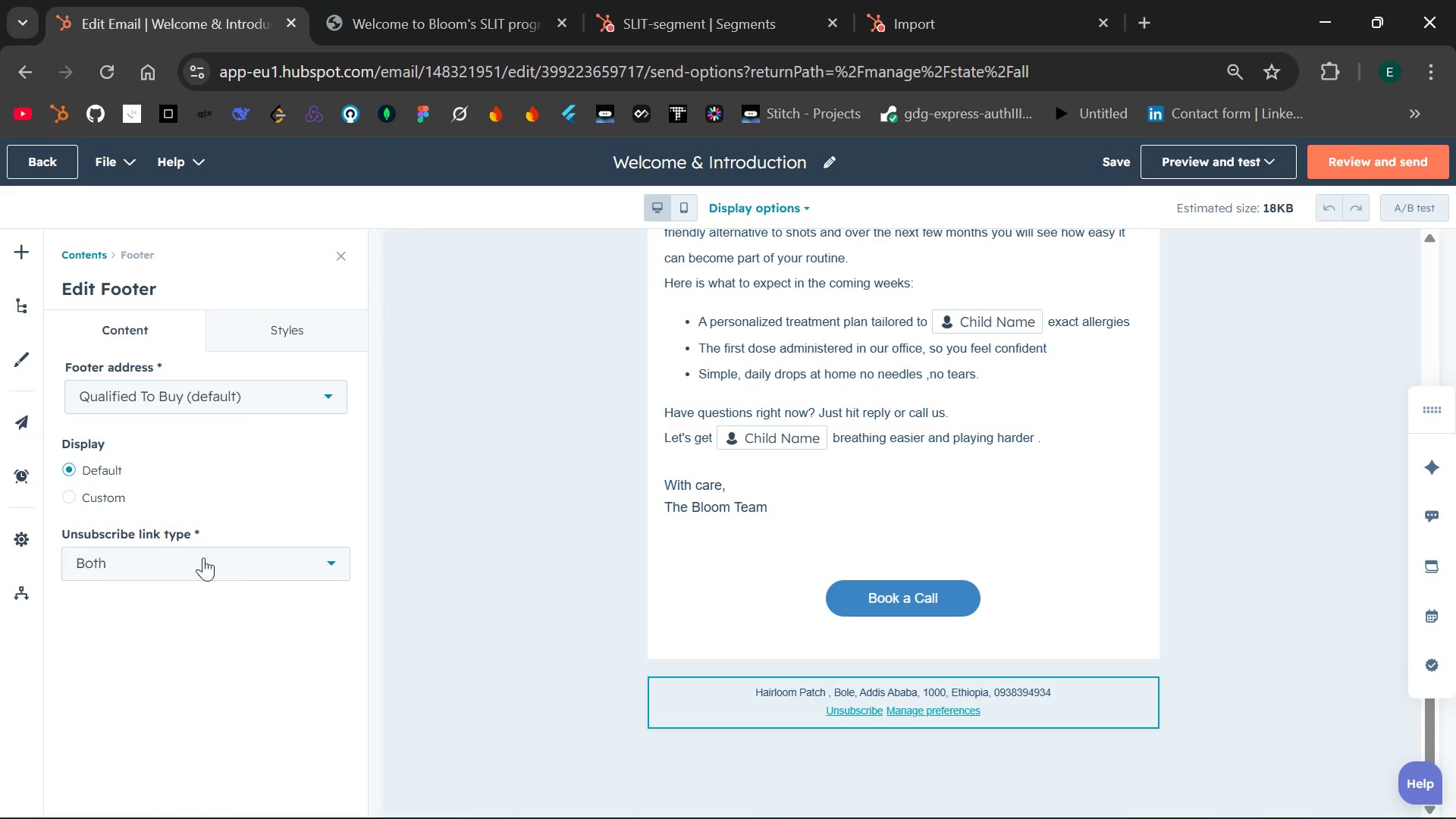 
left_click([102, 496])
 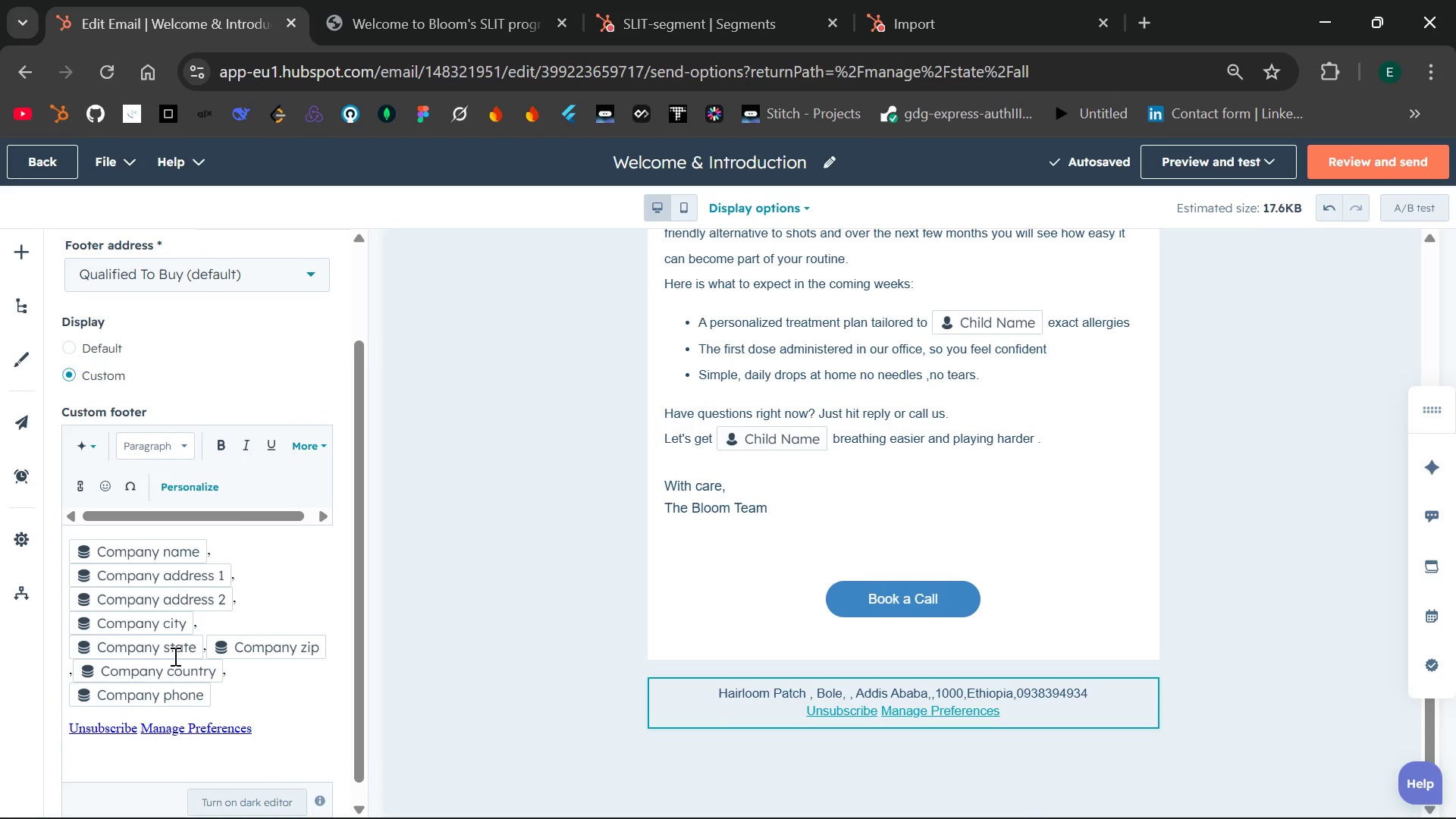 
wait(11.22)
 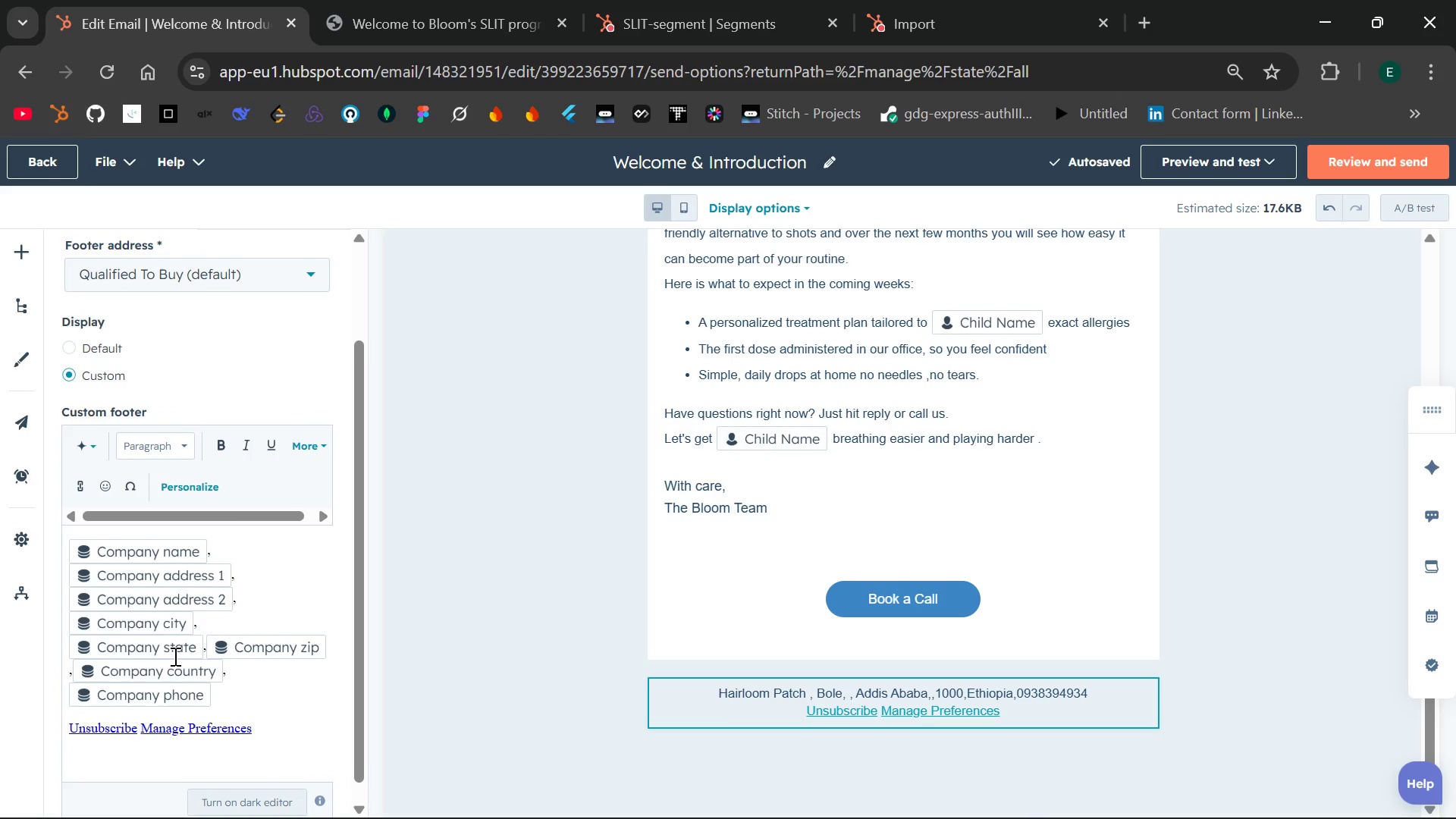 
left_click([228, 399])
 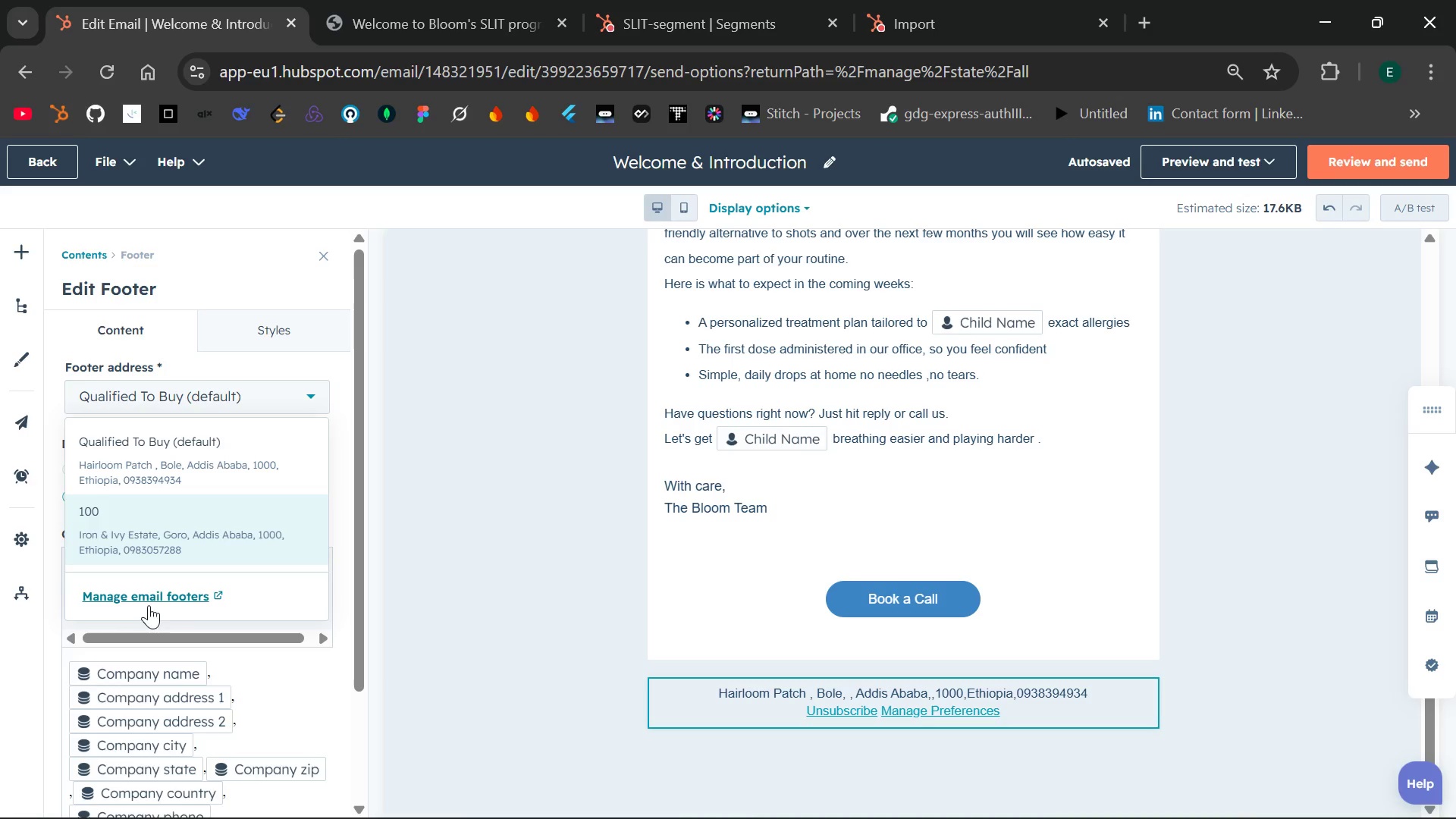 
left_click([145, 601])
 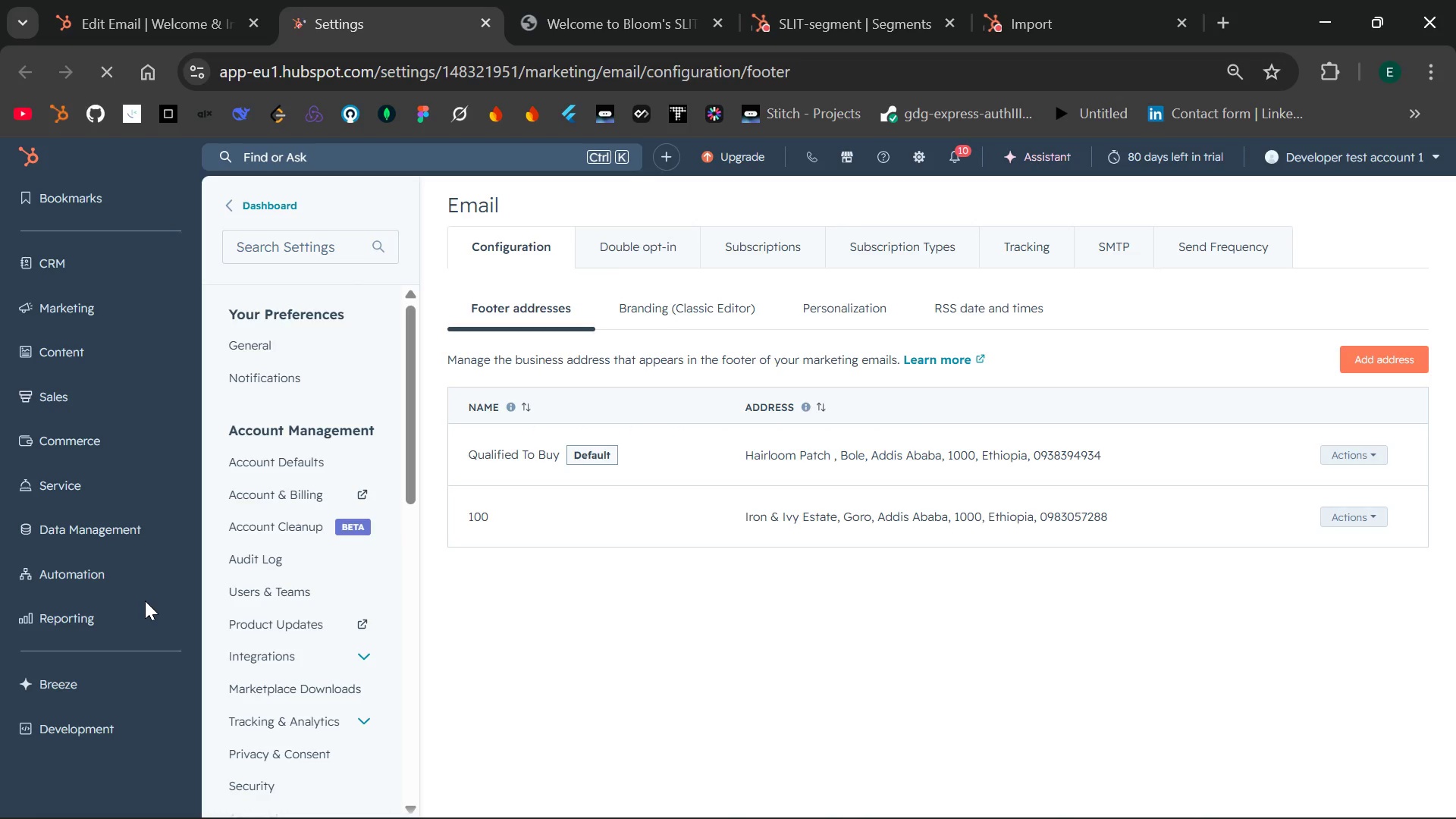 
wait(8.08)
 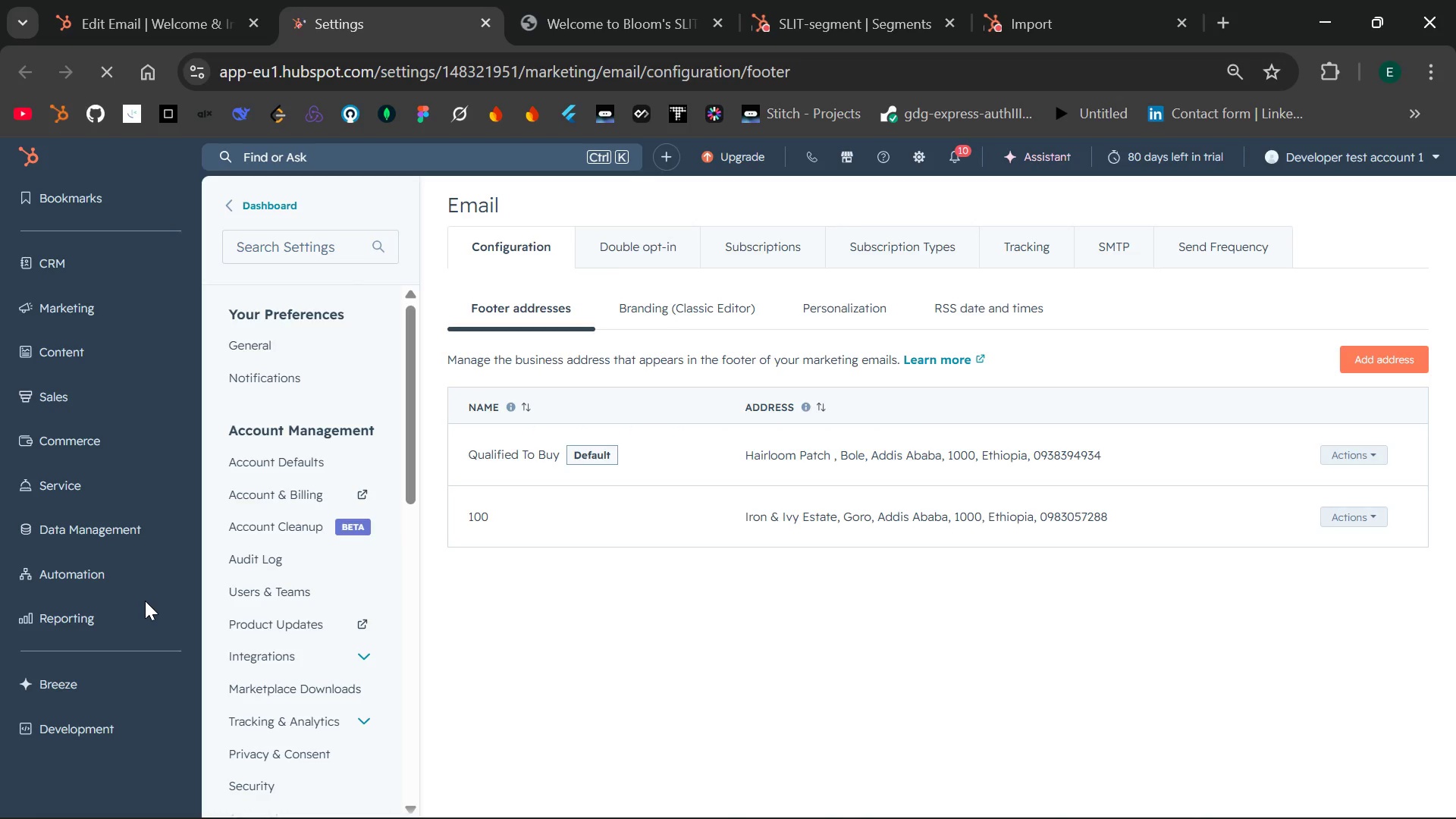 
left_click([1341, 447])
 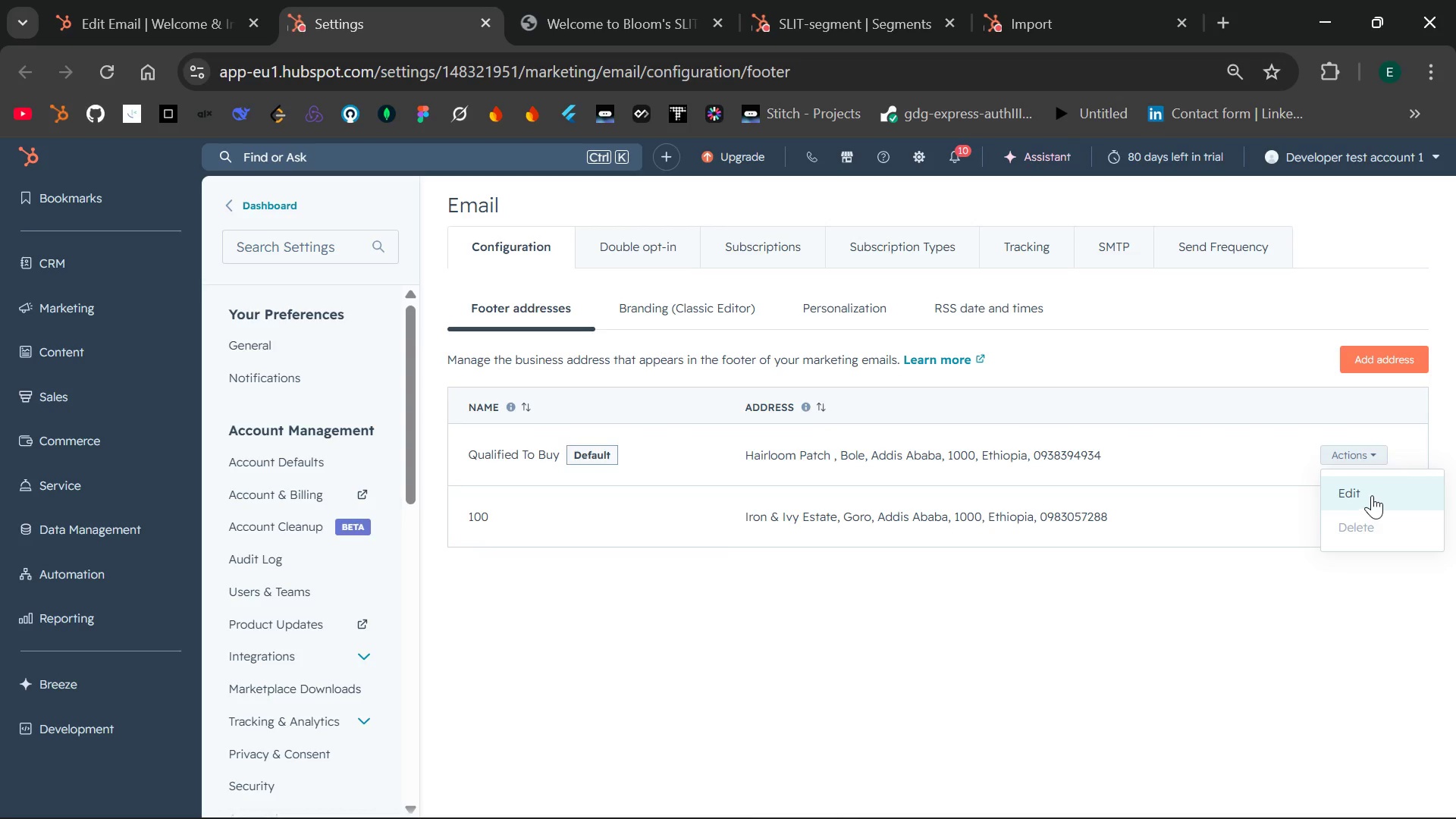 
left_click([1373, 493])
 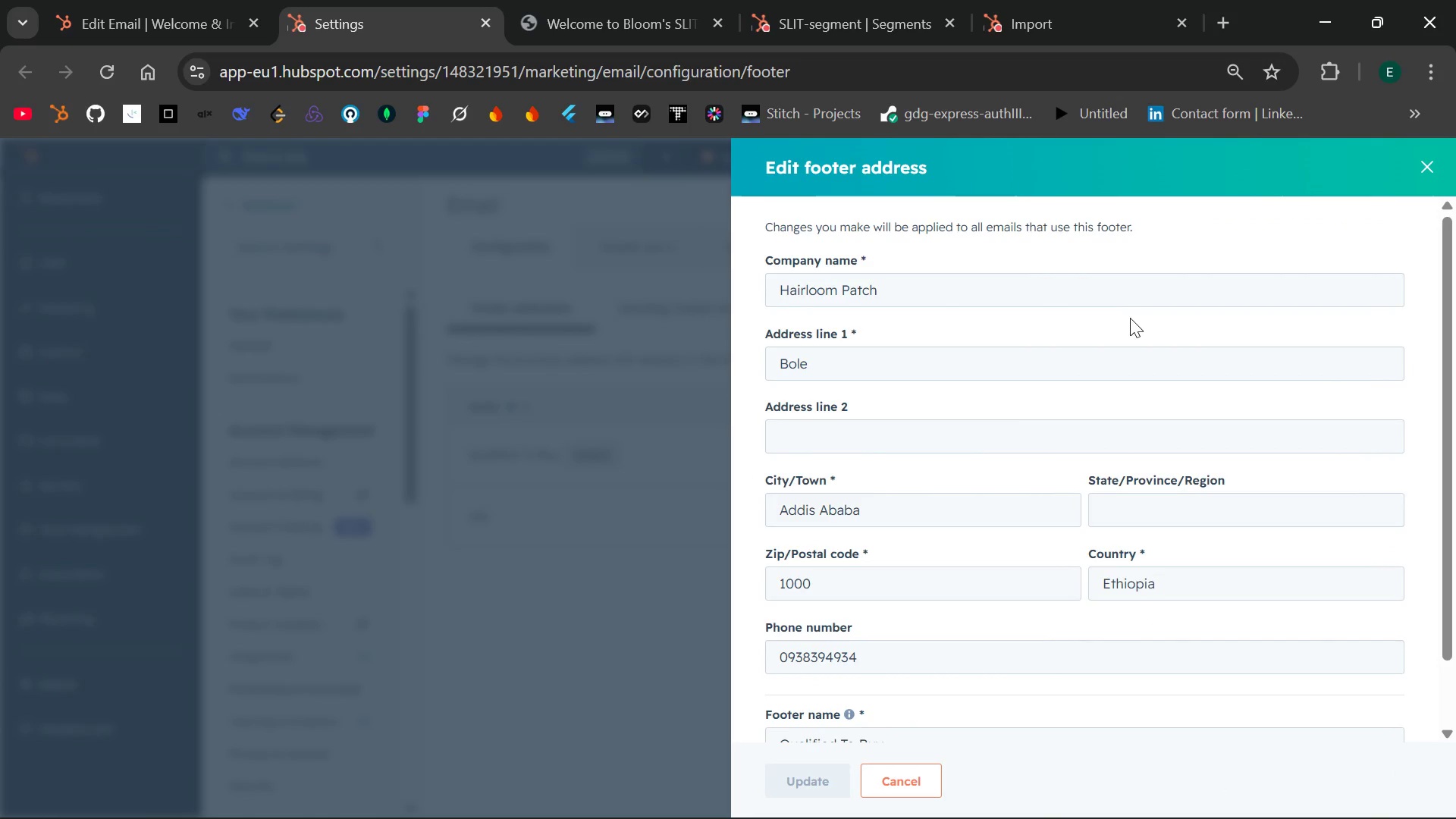 
left_click([1000, 292])
 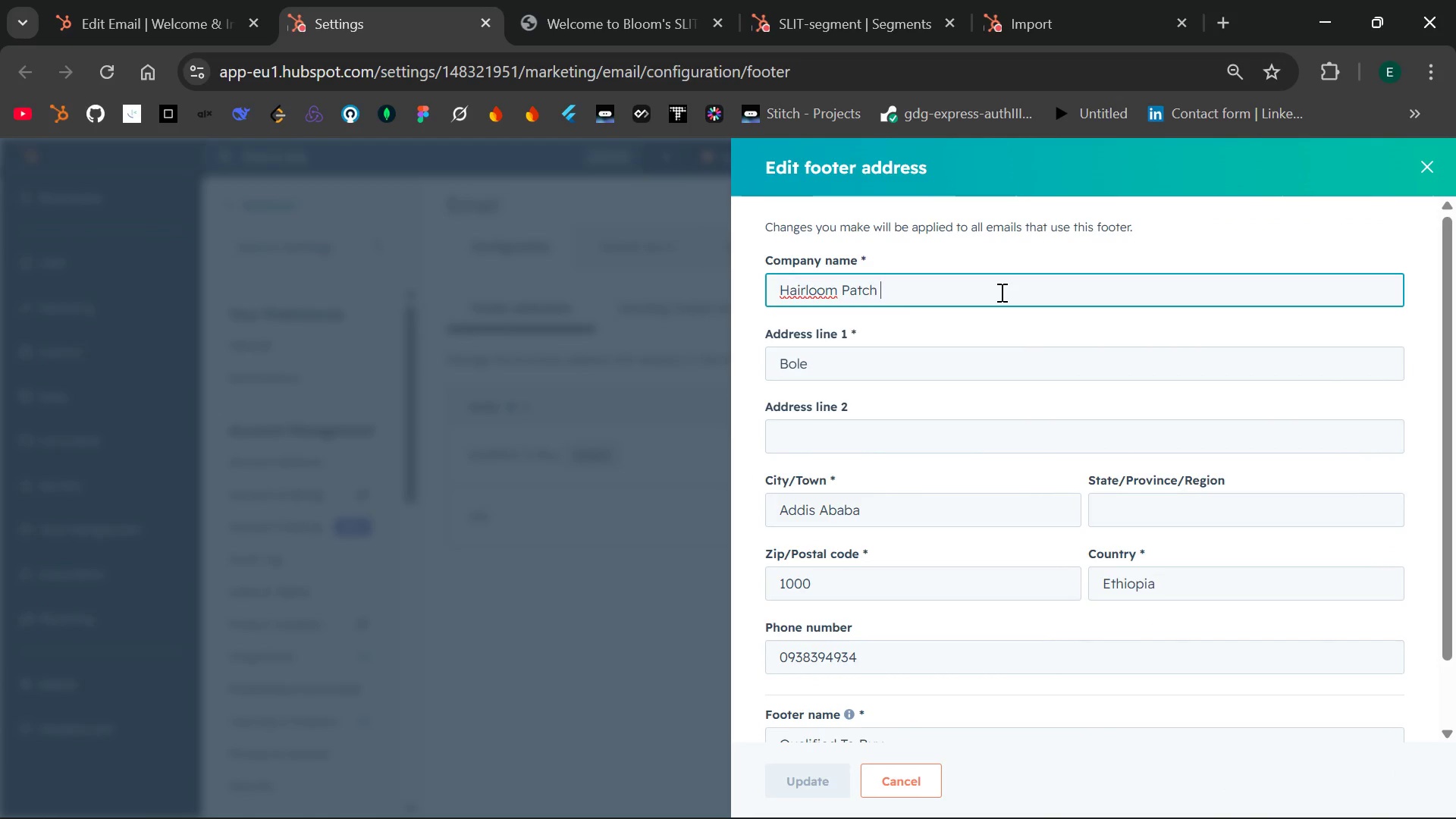 
hold_key(key=Backspace, duration=1.12)
 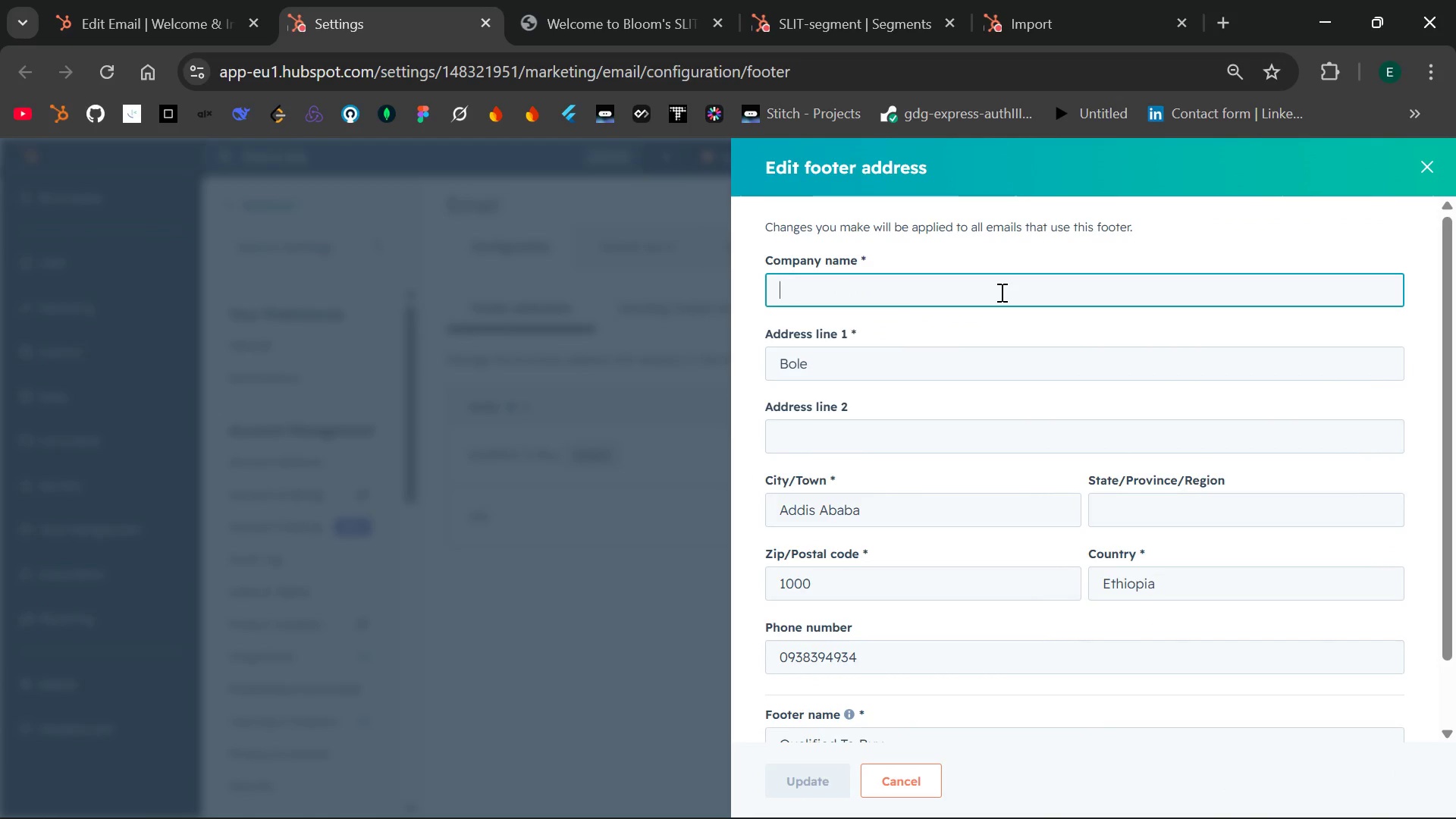 
hold_key(key=Slash, duration=0.95)
 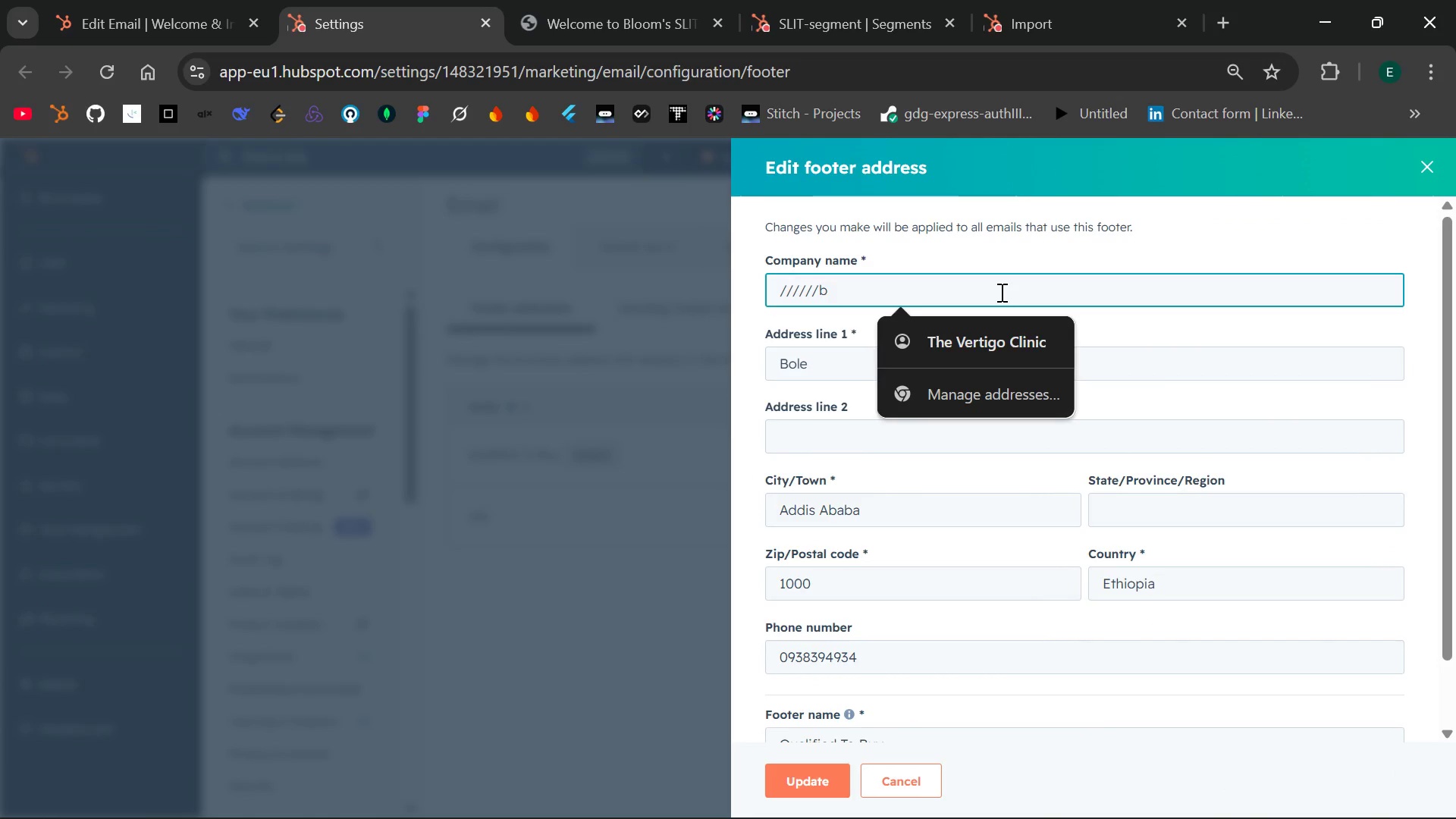 
key(B)
 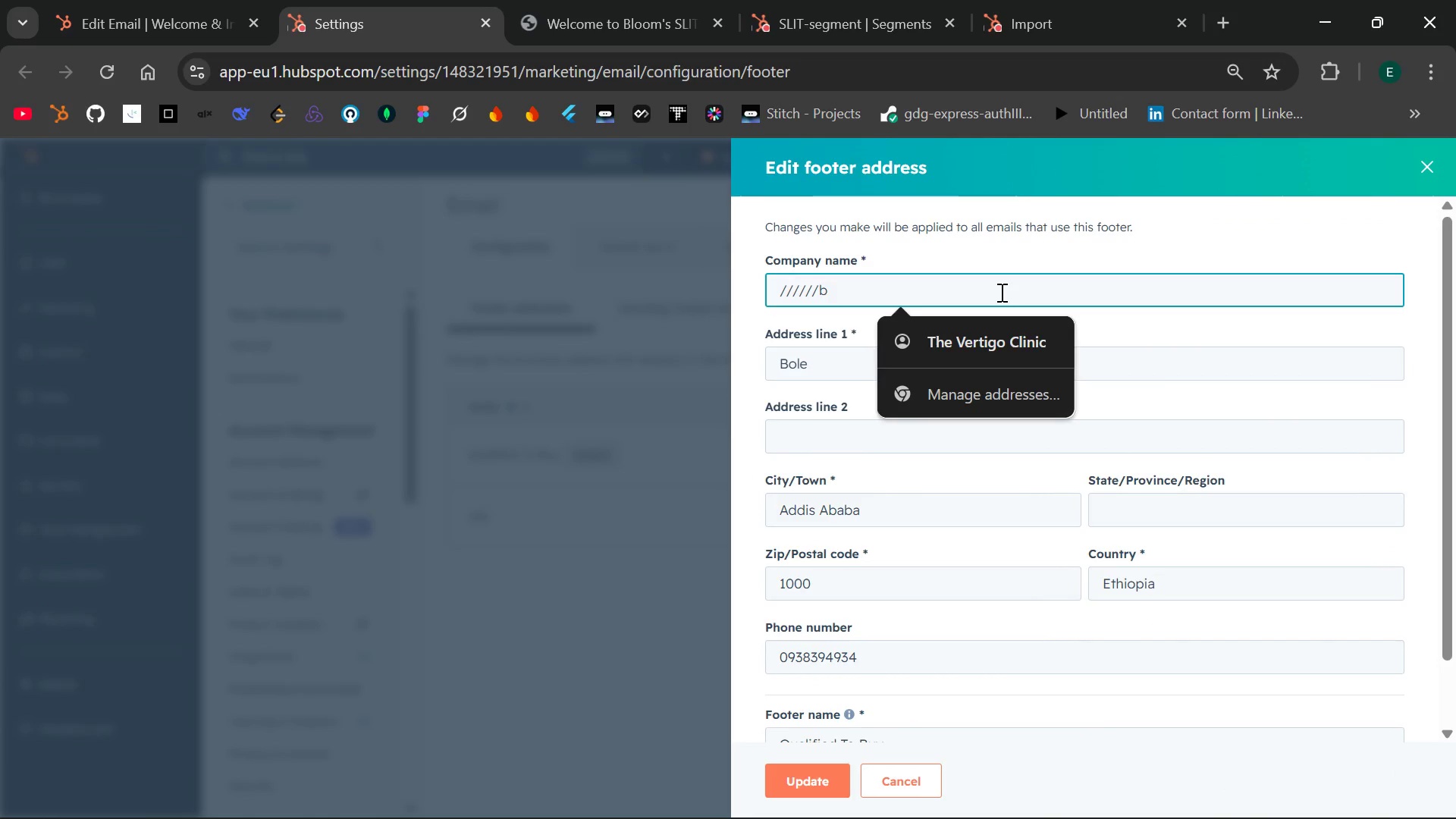 
hold_key(key=Backspace, duration=0.84)
 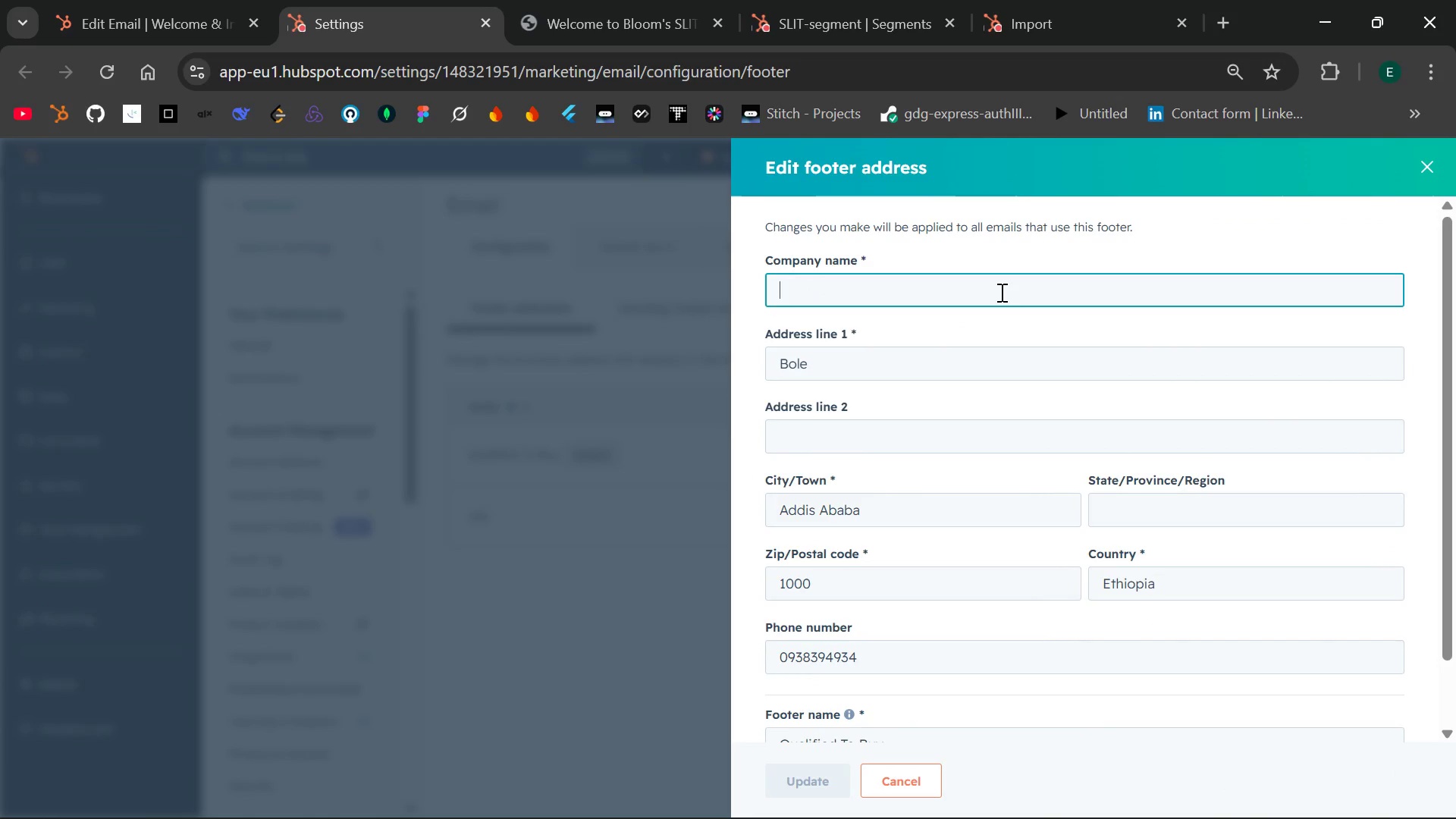 
key(Shift+ShiftLeft)
 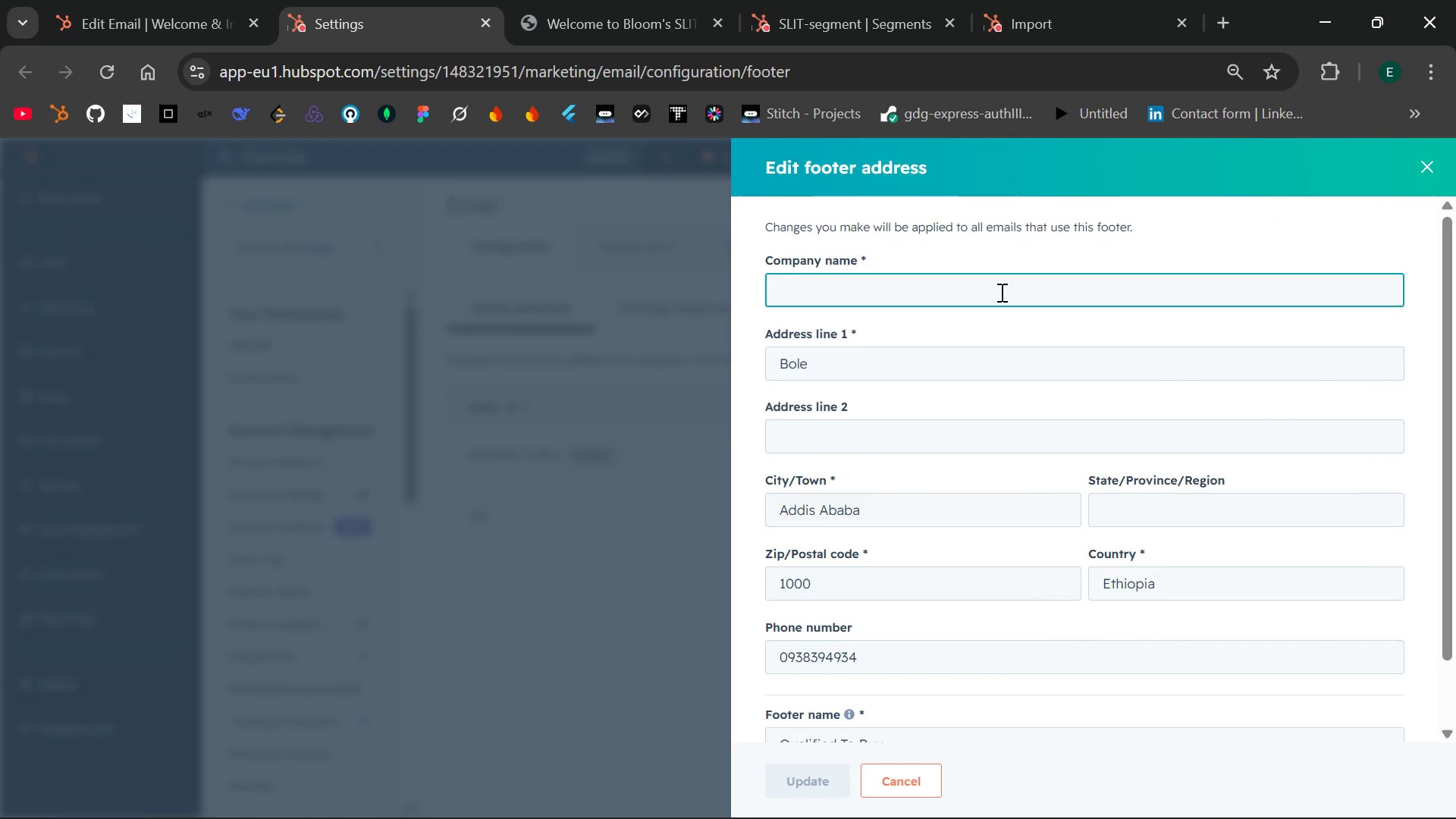 
key(Shift+B)
 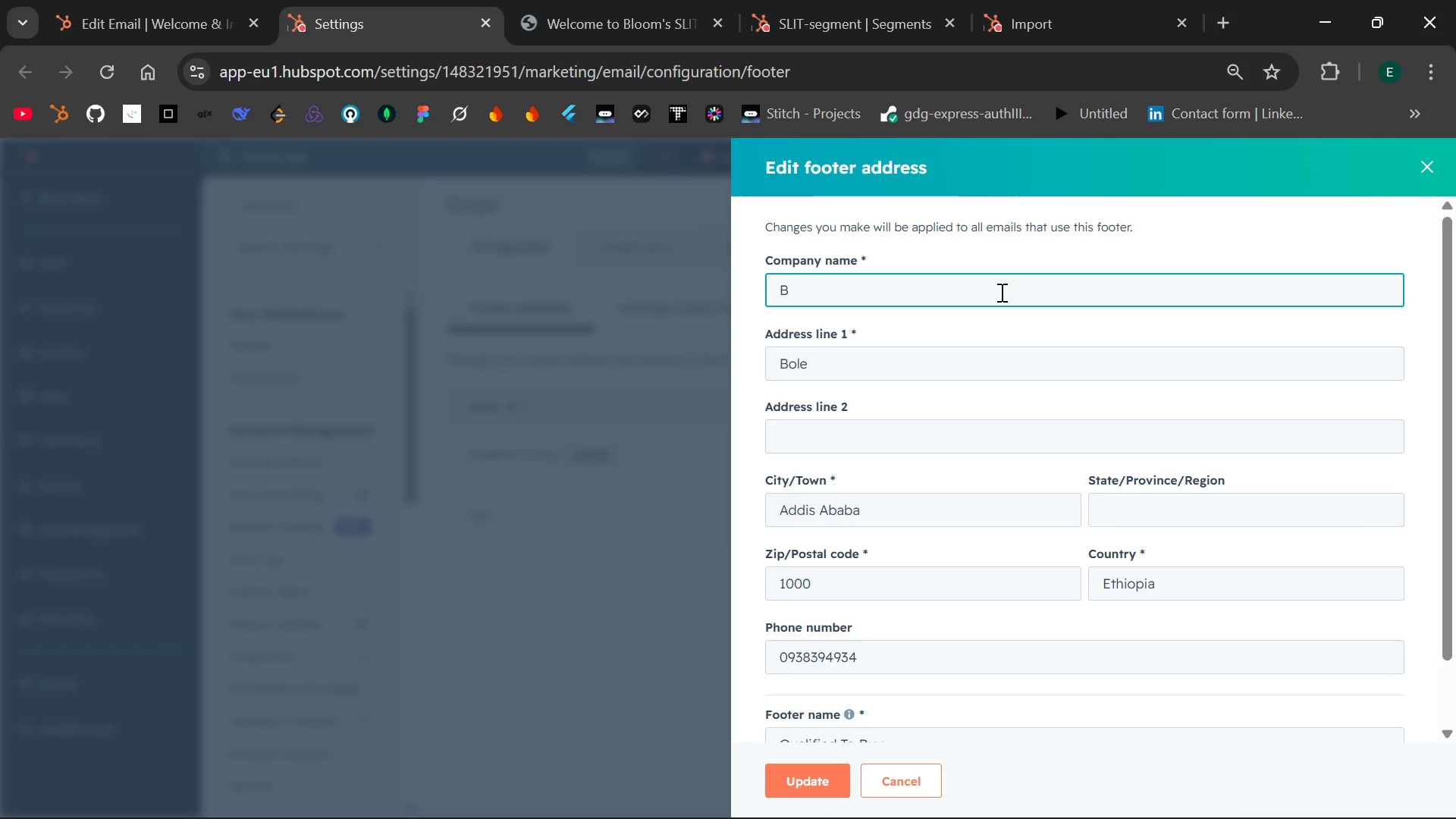 
key(Backspace)
 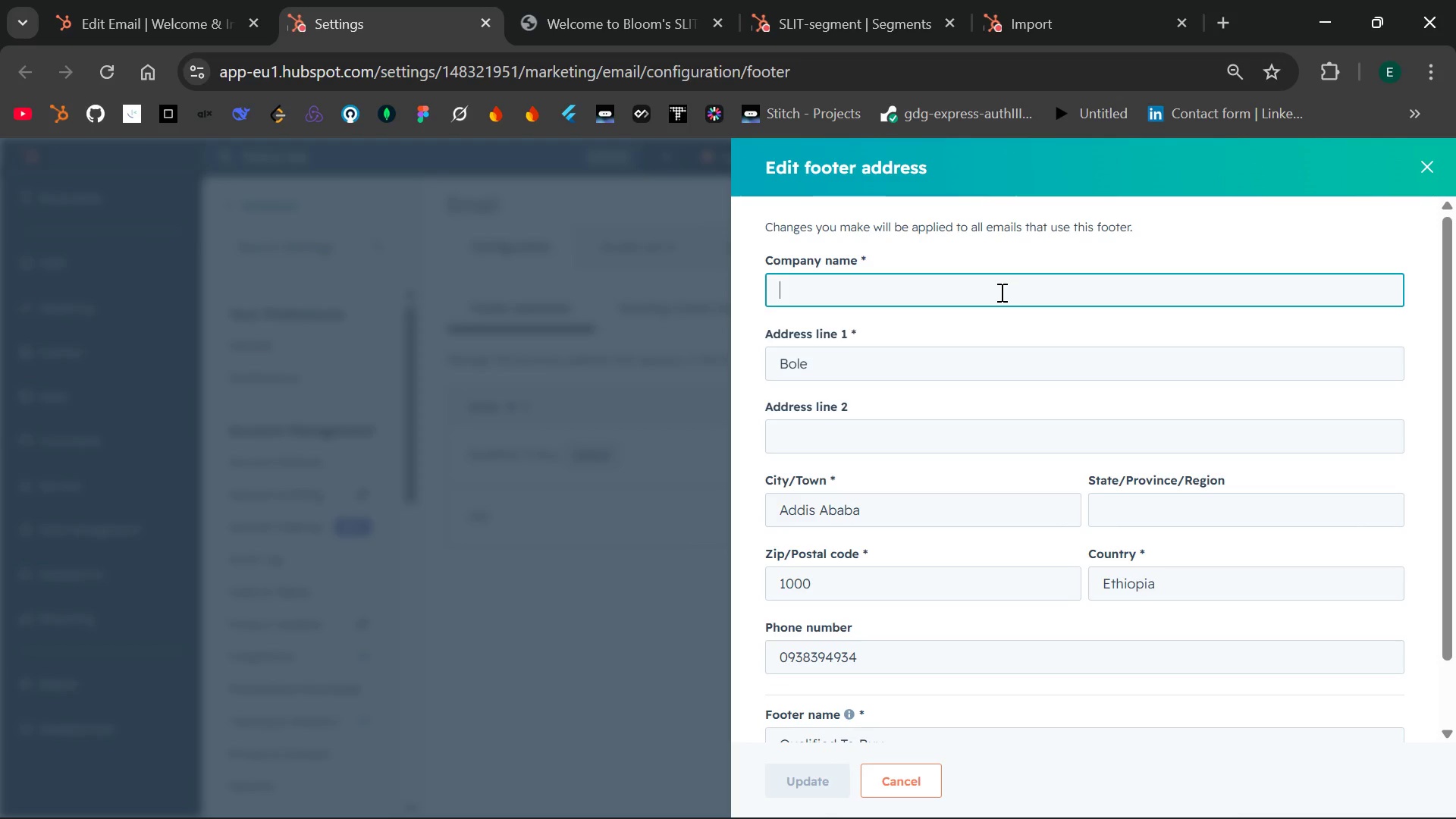 
key(Control+Z)
 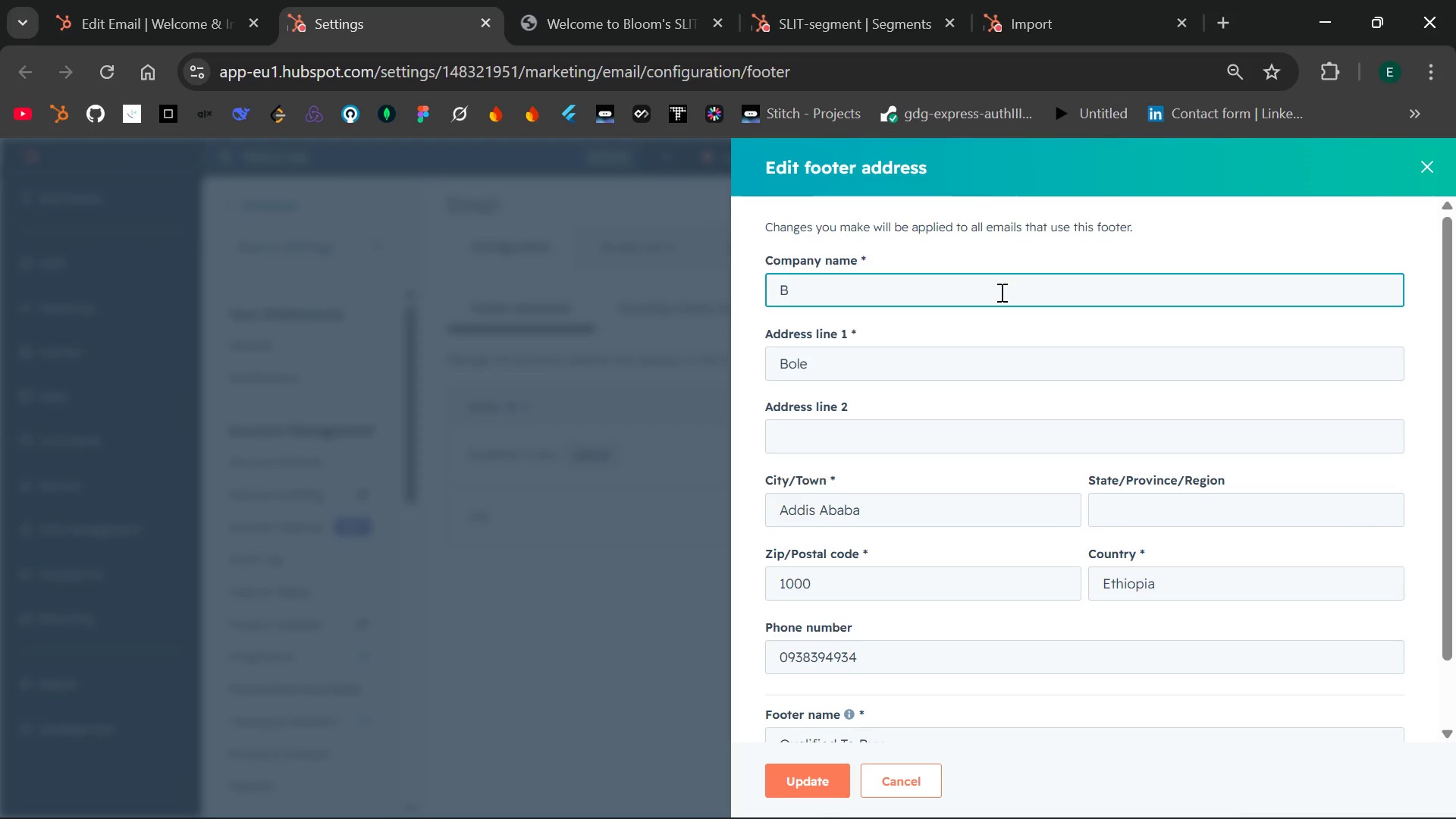 
key(Control+Z)
 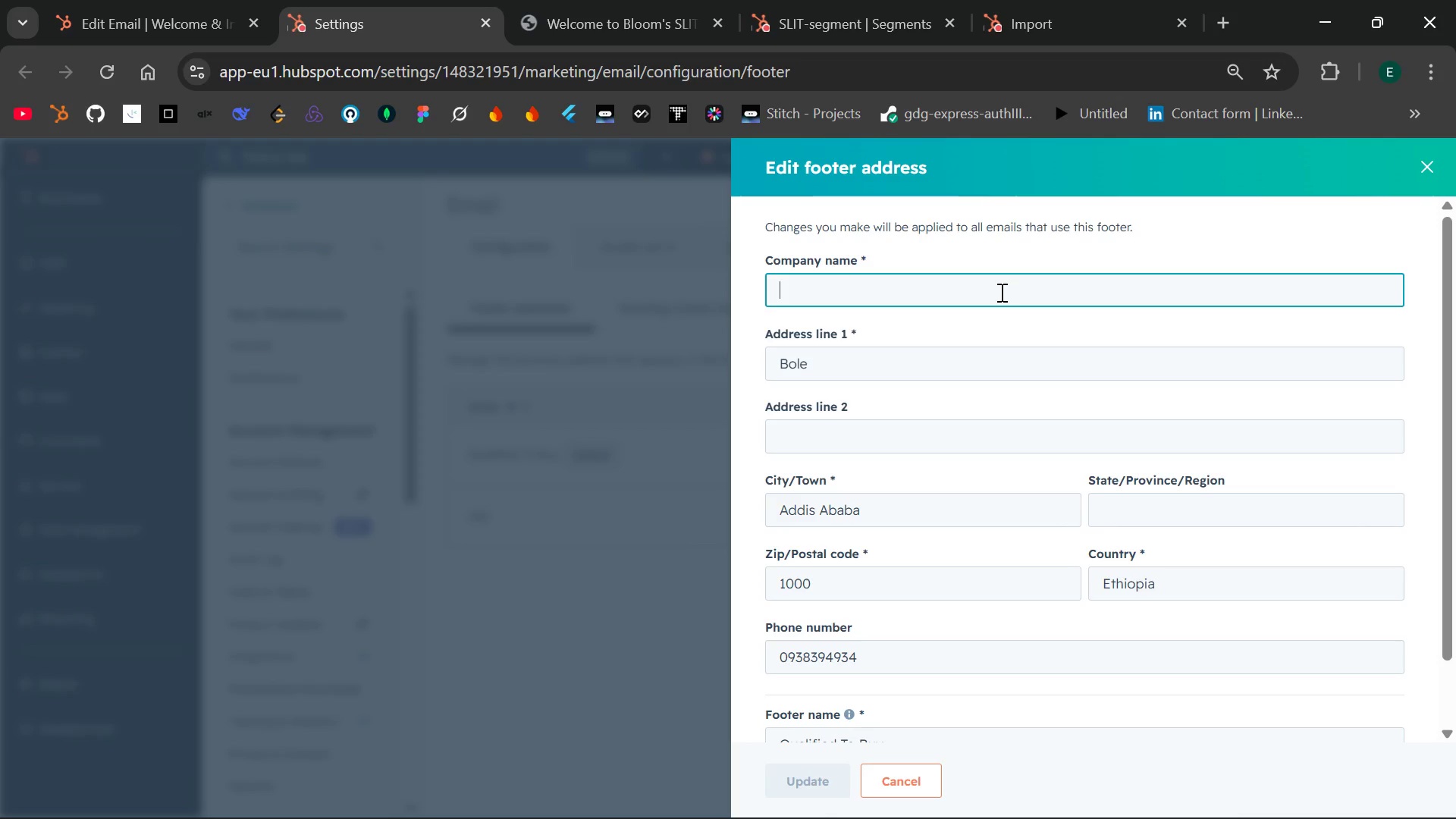 
key(Control+Z)
 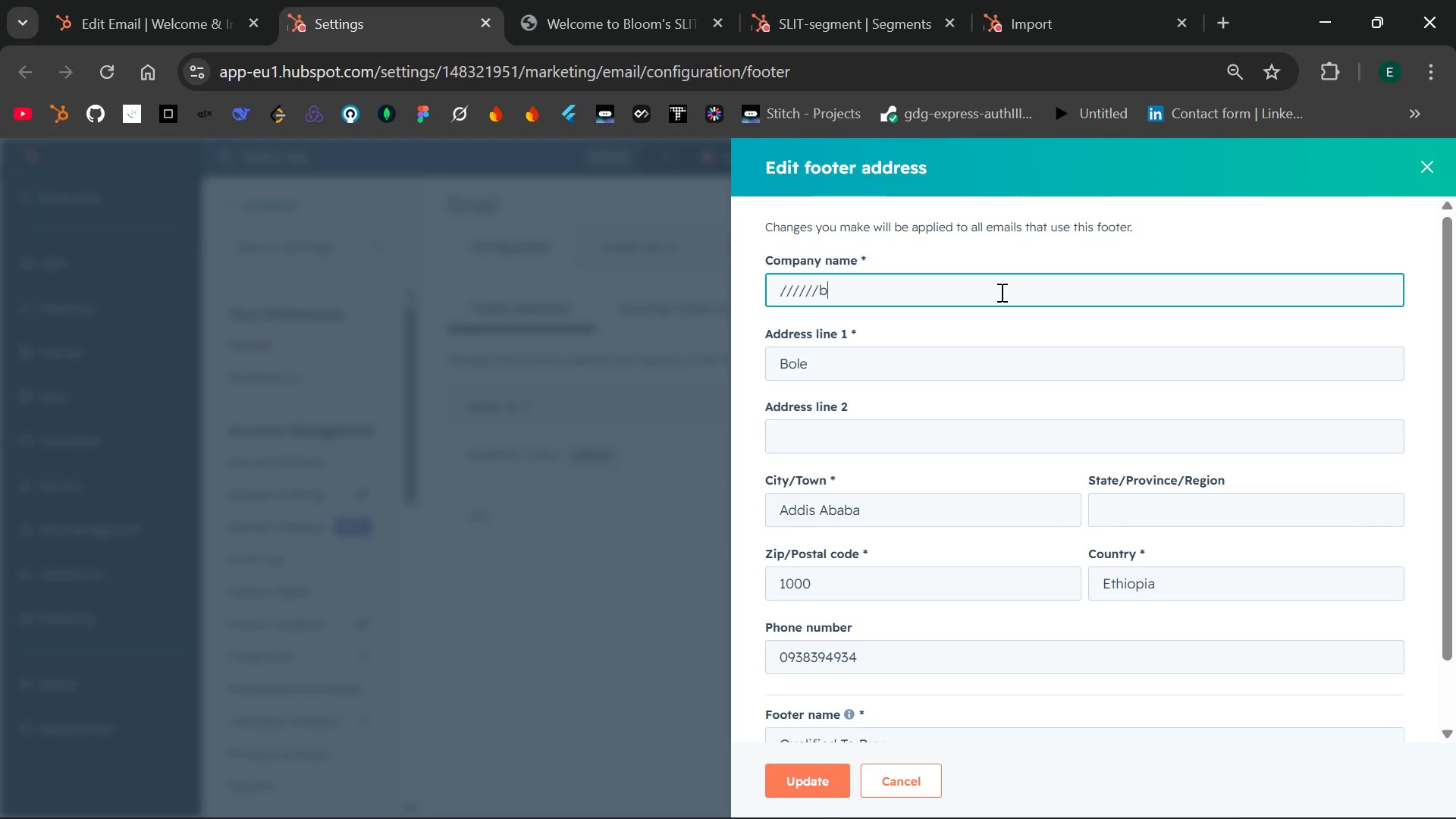 
key(Control+Z)
 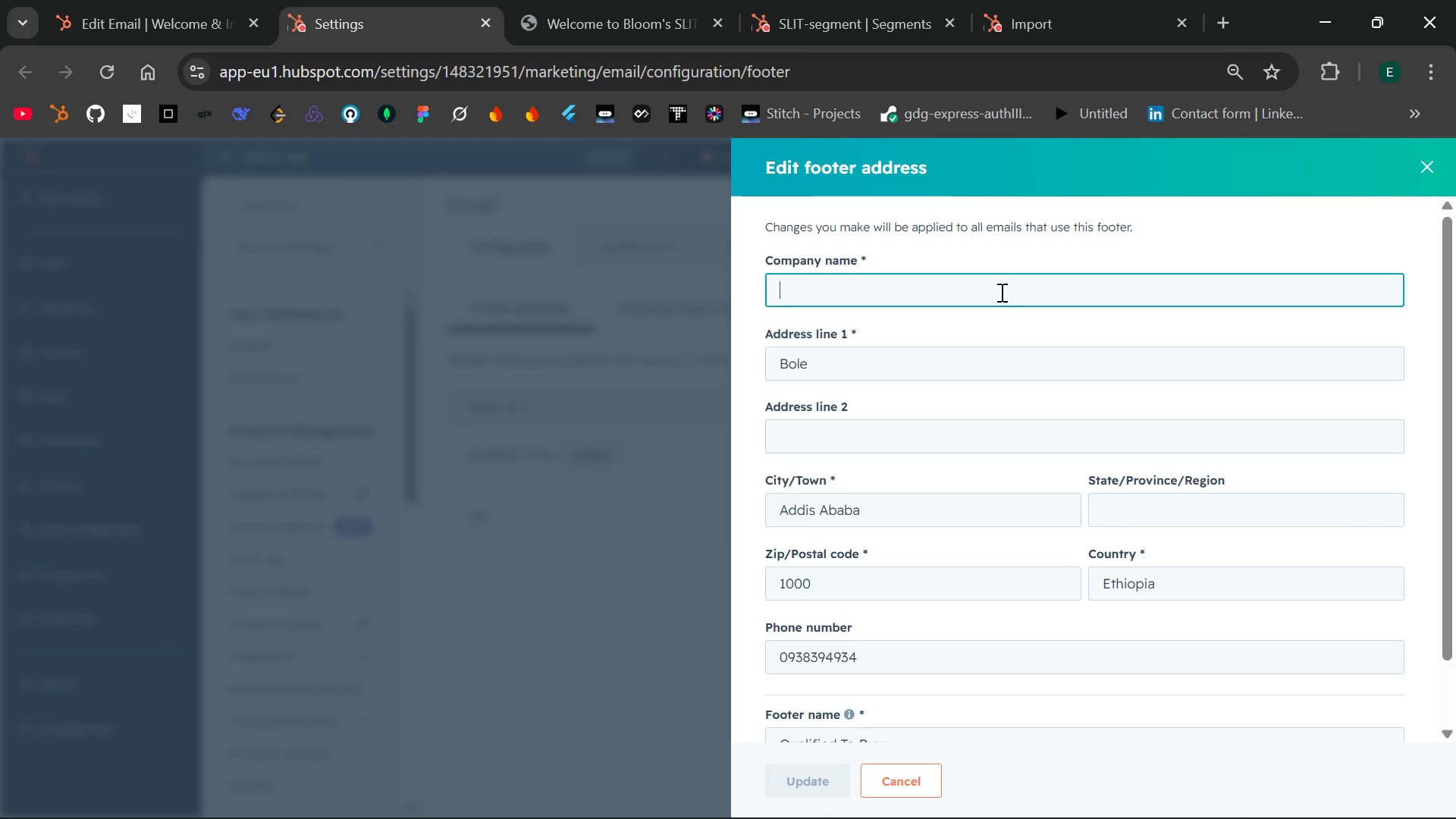 
key(Control+Z)
 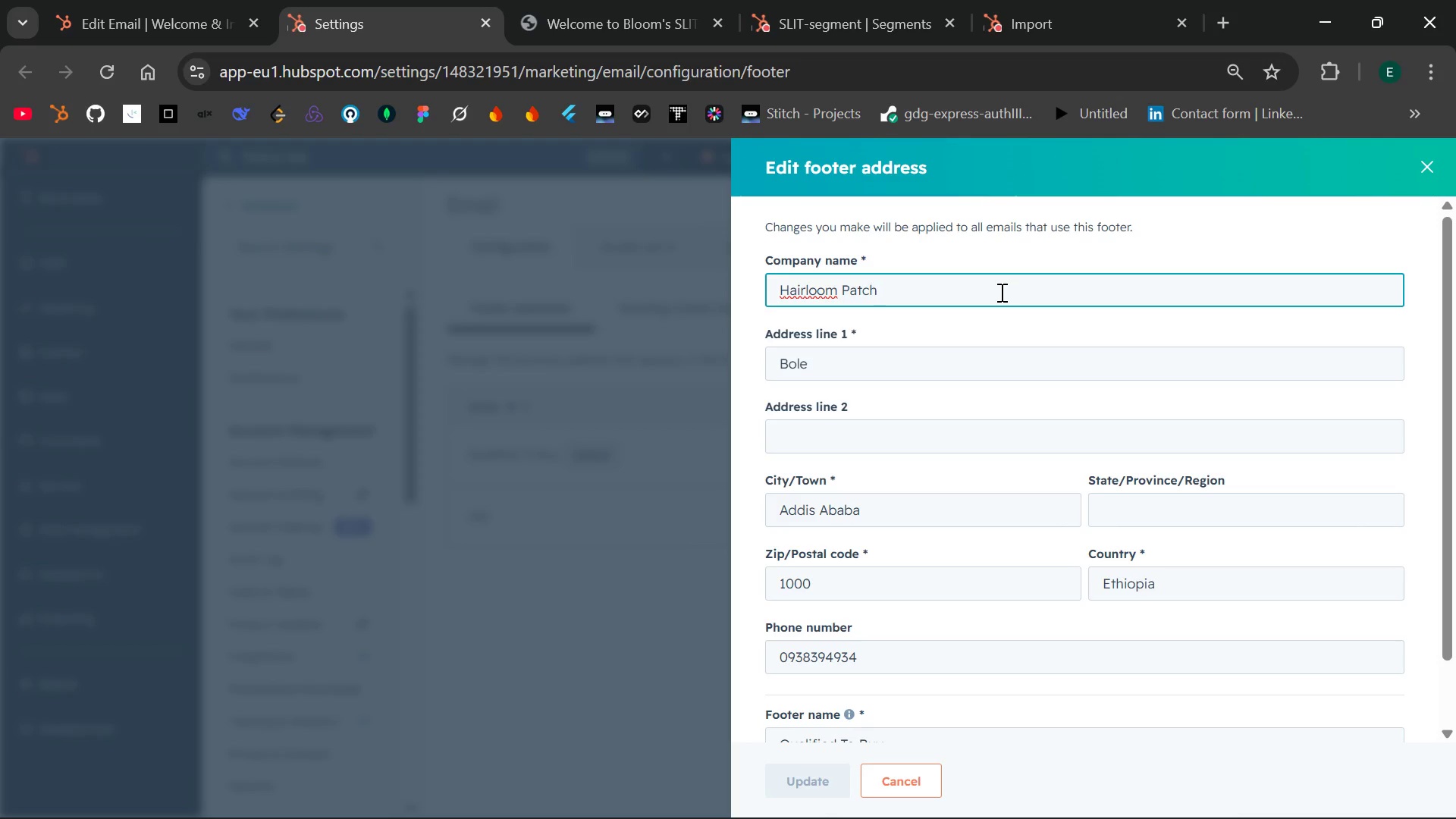 
hold_key(key=Backspace, duration=0.98)
 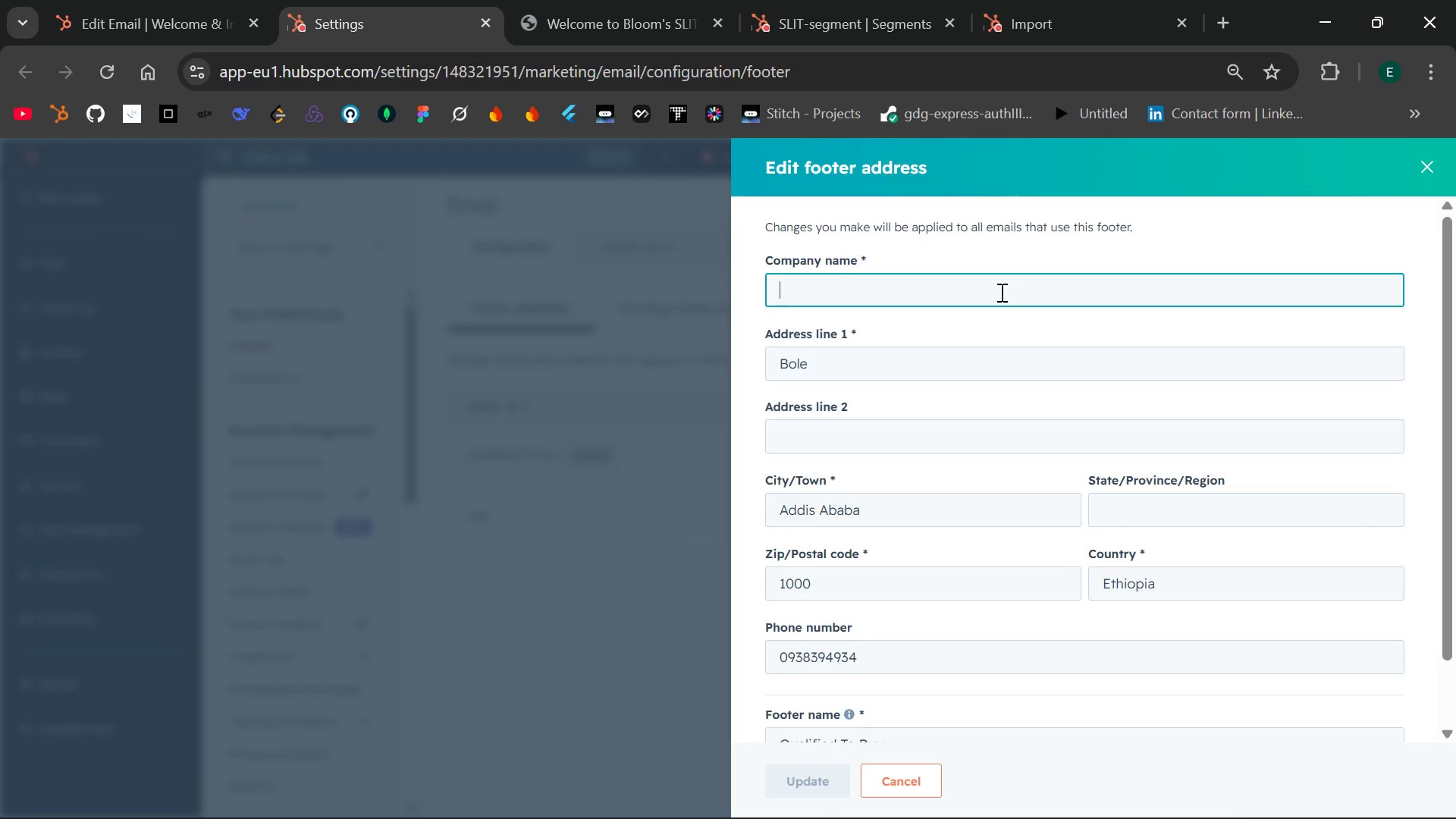 
key(Backspace)
type(Bloom)
 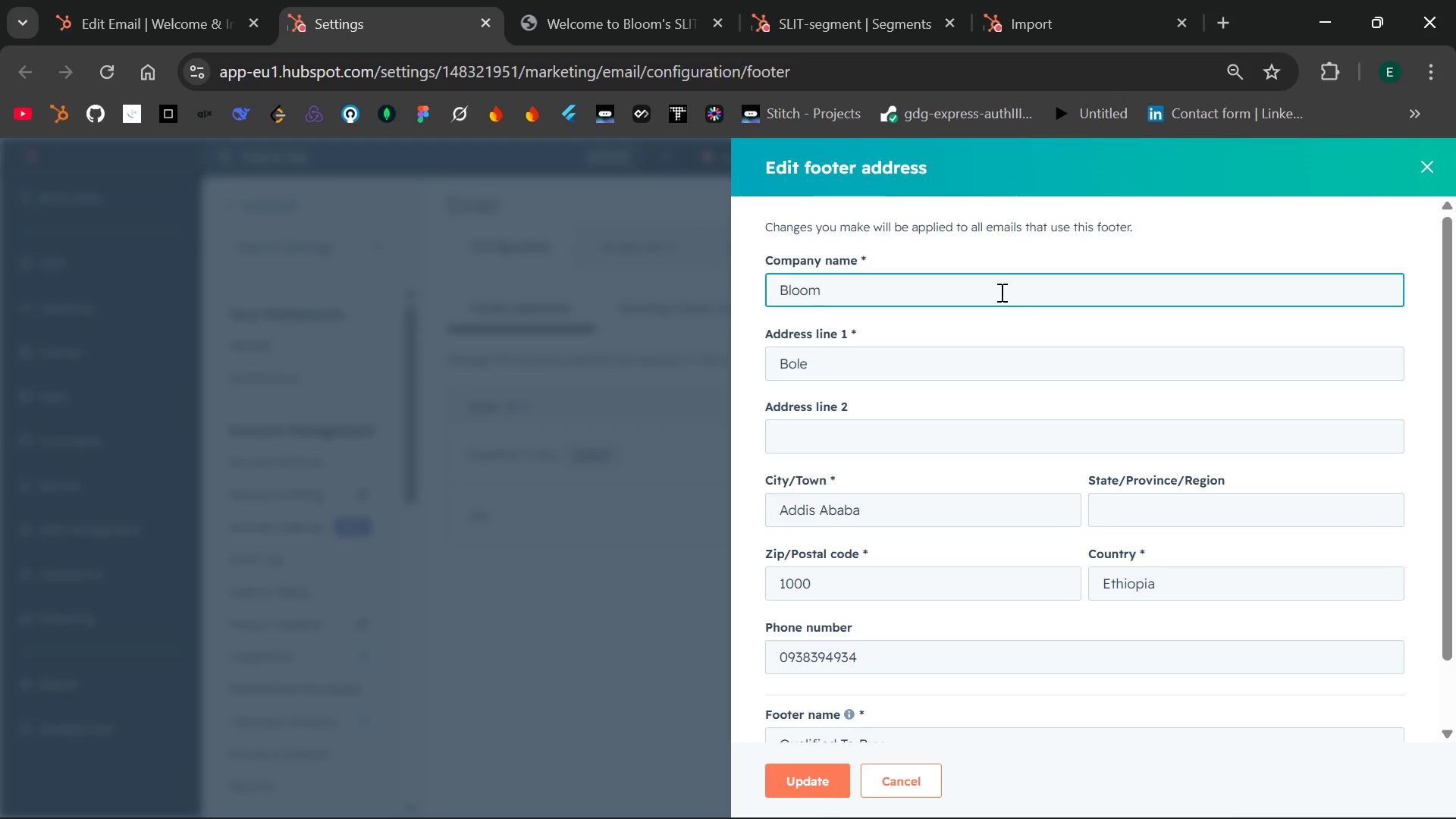 
right_click([1000, 292])
 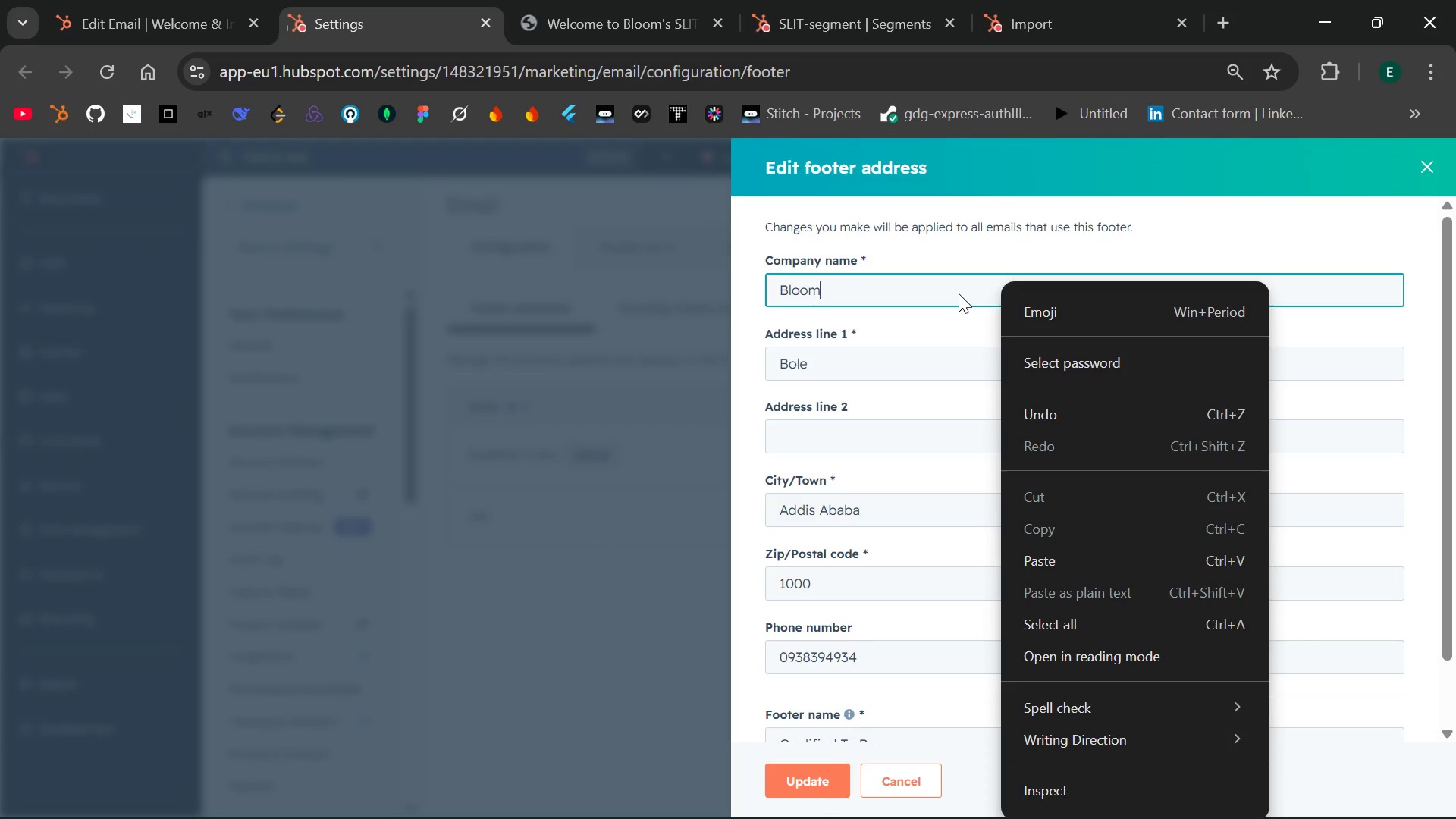 
left_click([959, 293])
 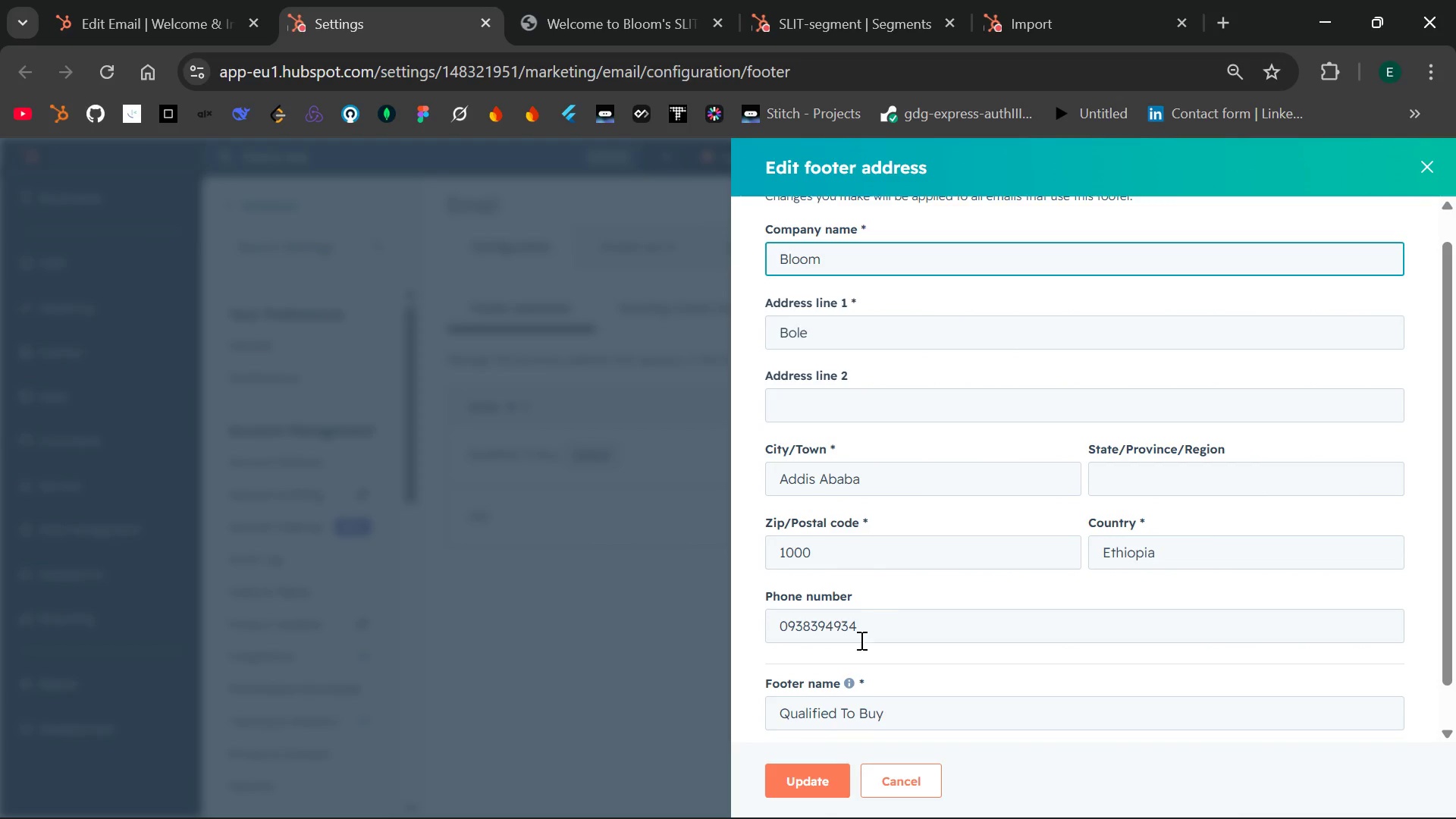 
left_click([819, 777])
 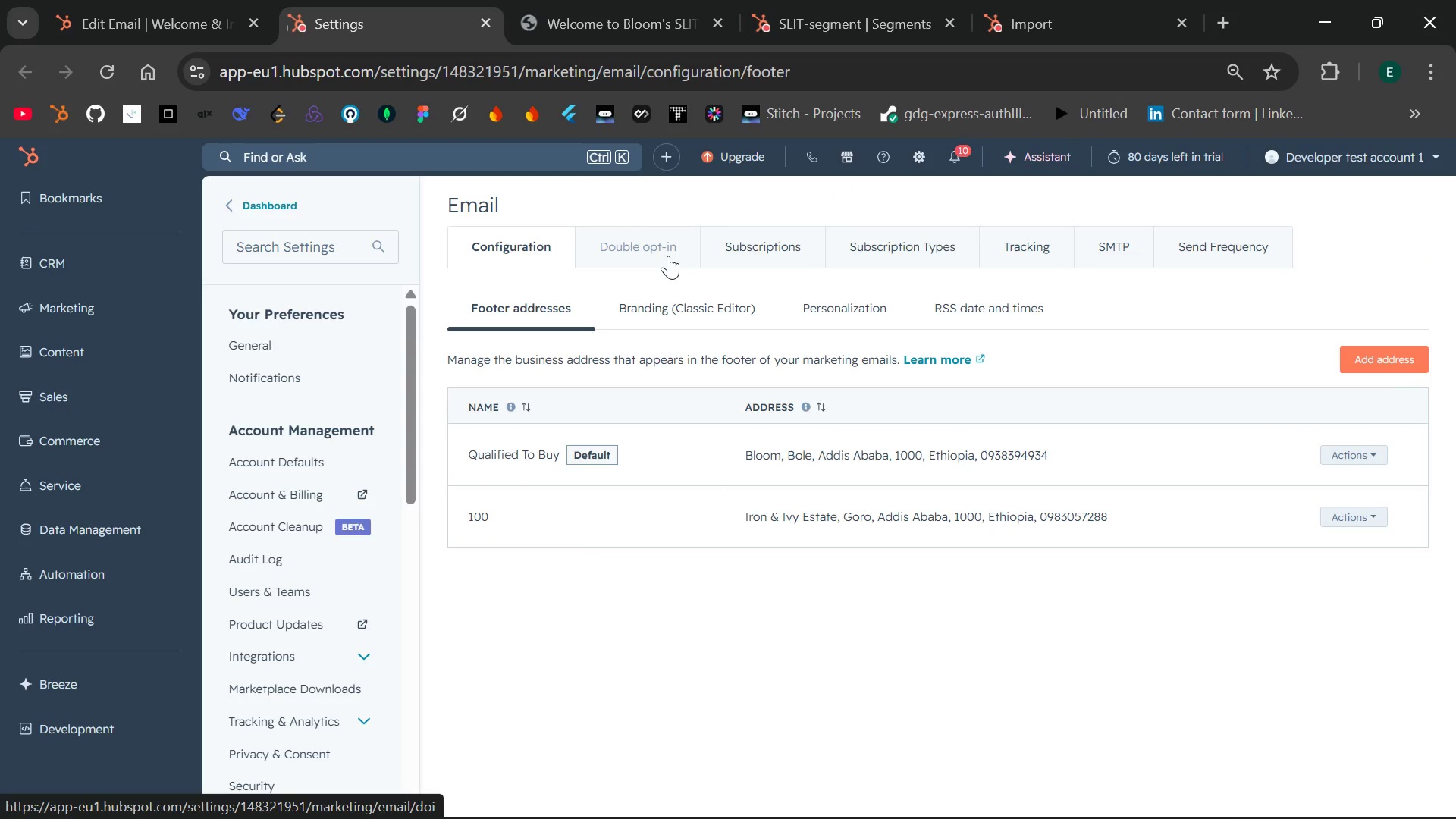 
wait(13.44)
 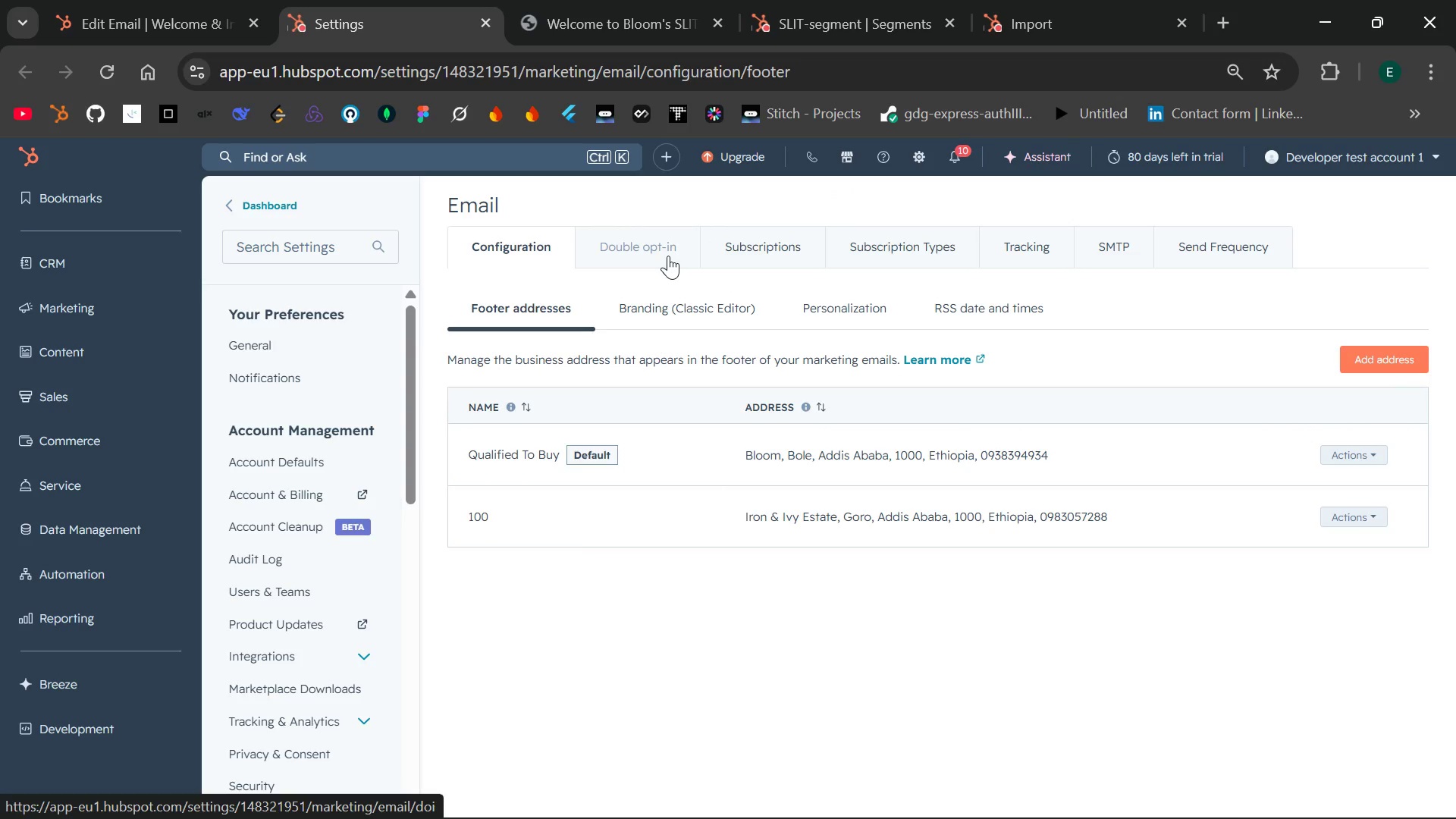 
left_click([1103, 240])
 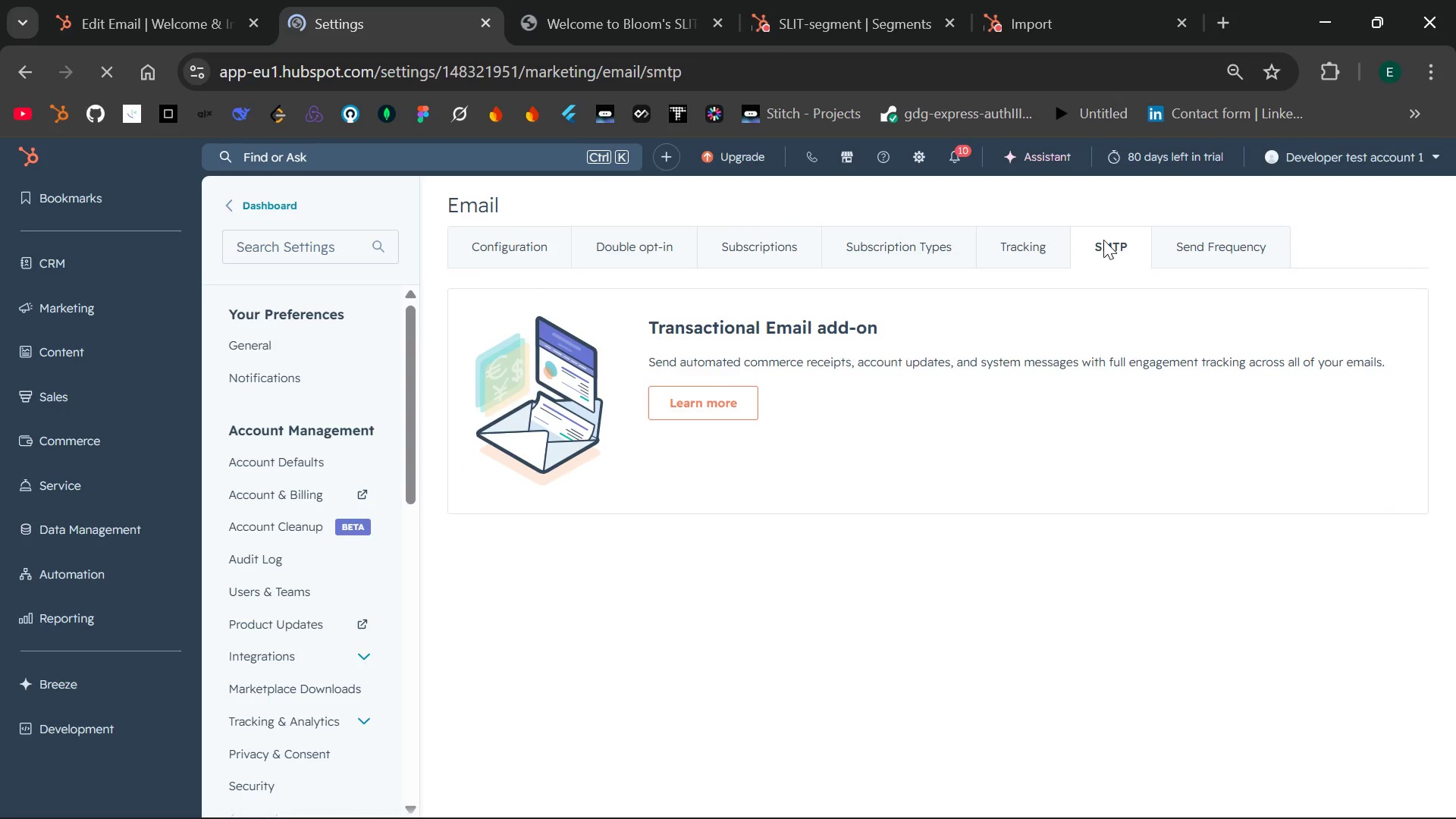 
wait(8.64)
 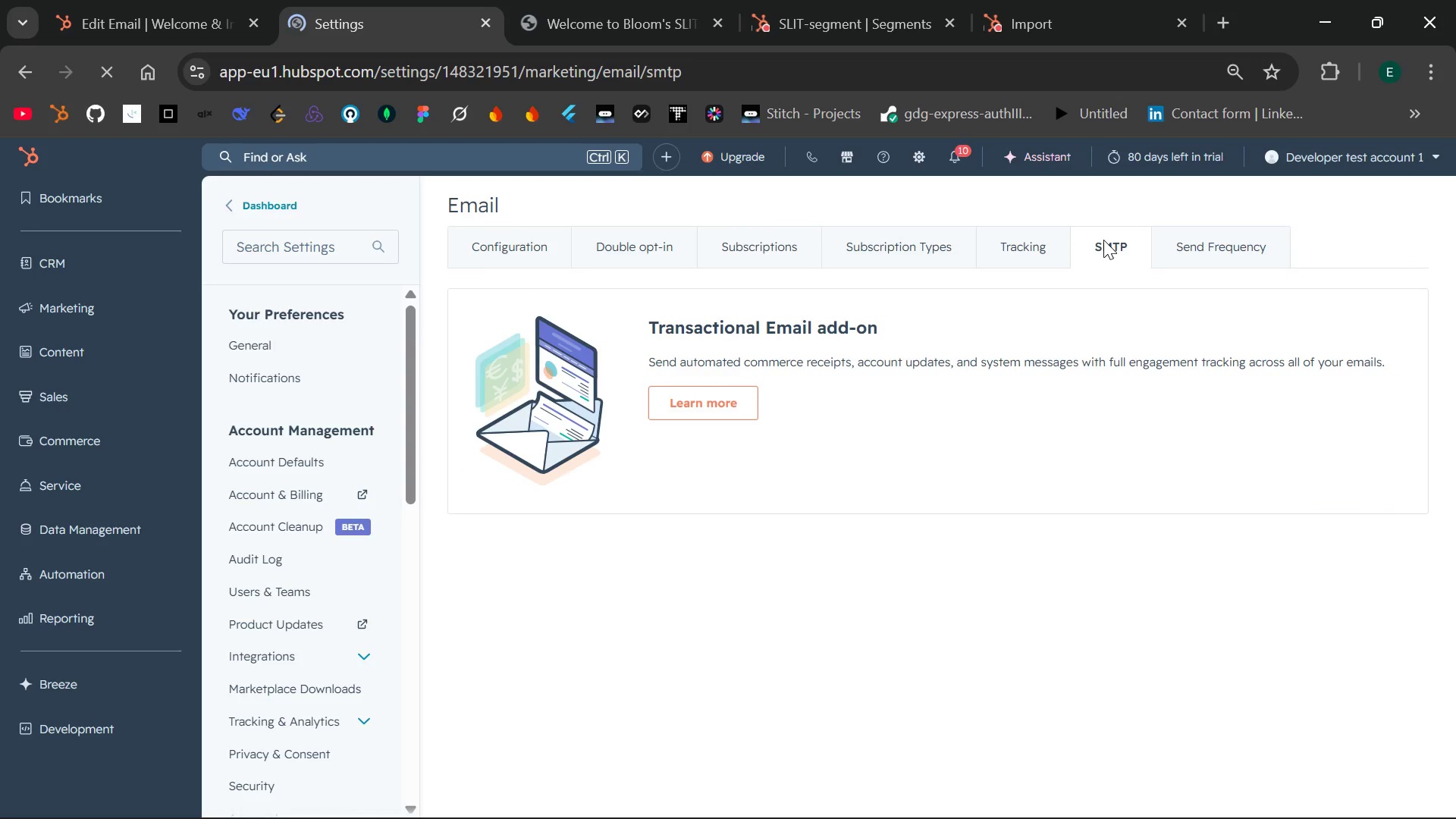 
left_click([629, 30])
 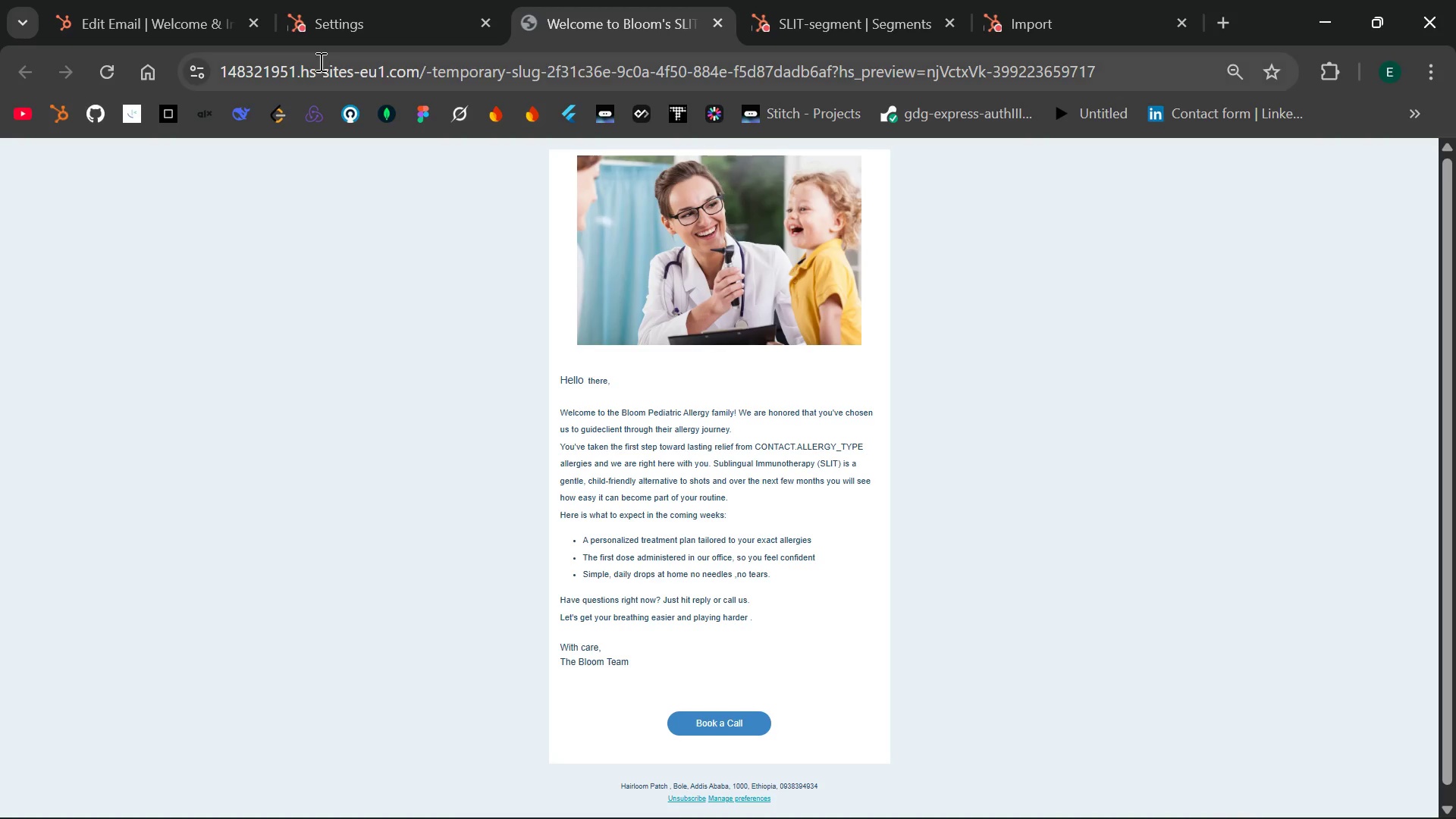 
wait(6.12)
 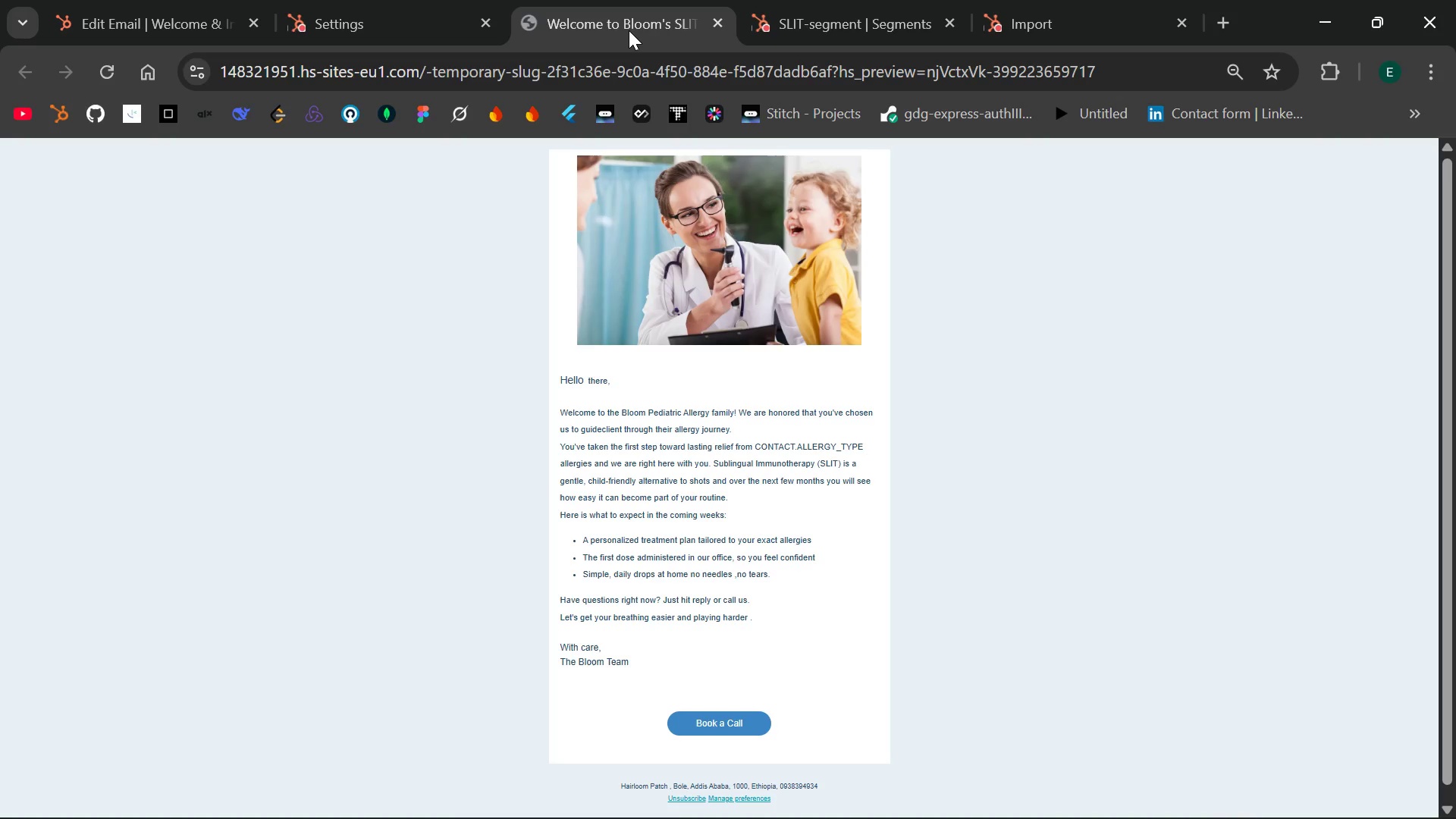 
left_click([170, 12])
 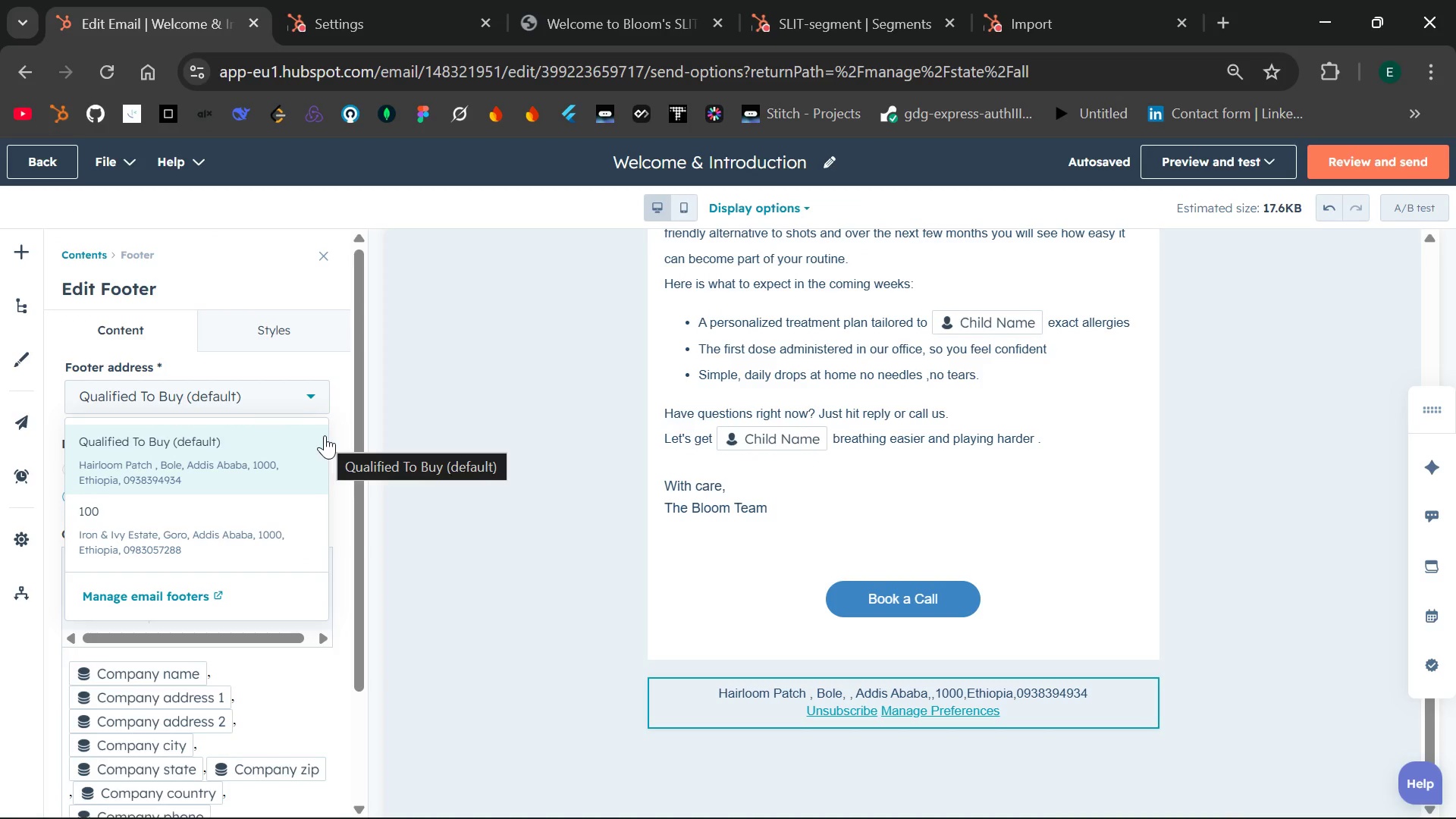 
wait(6.31)
 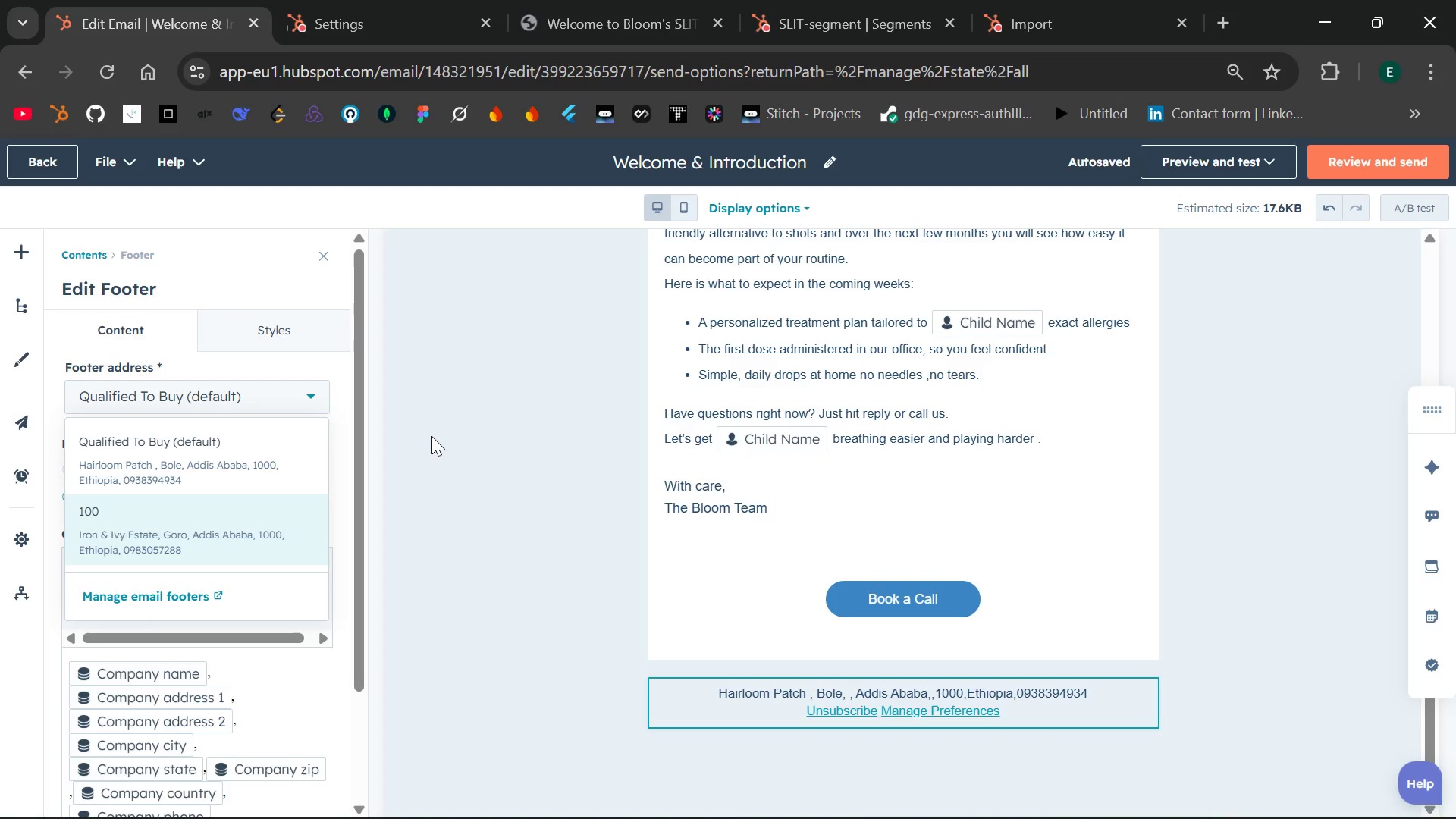 
left_click([418, 372])
 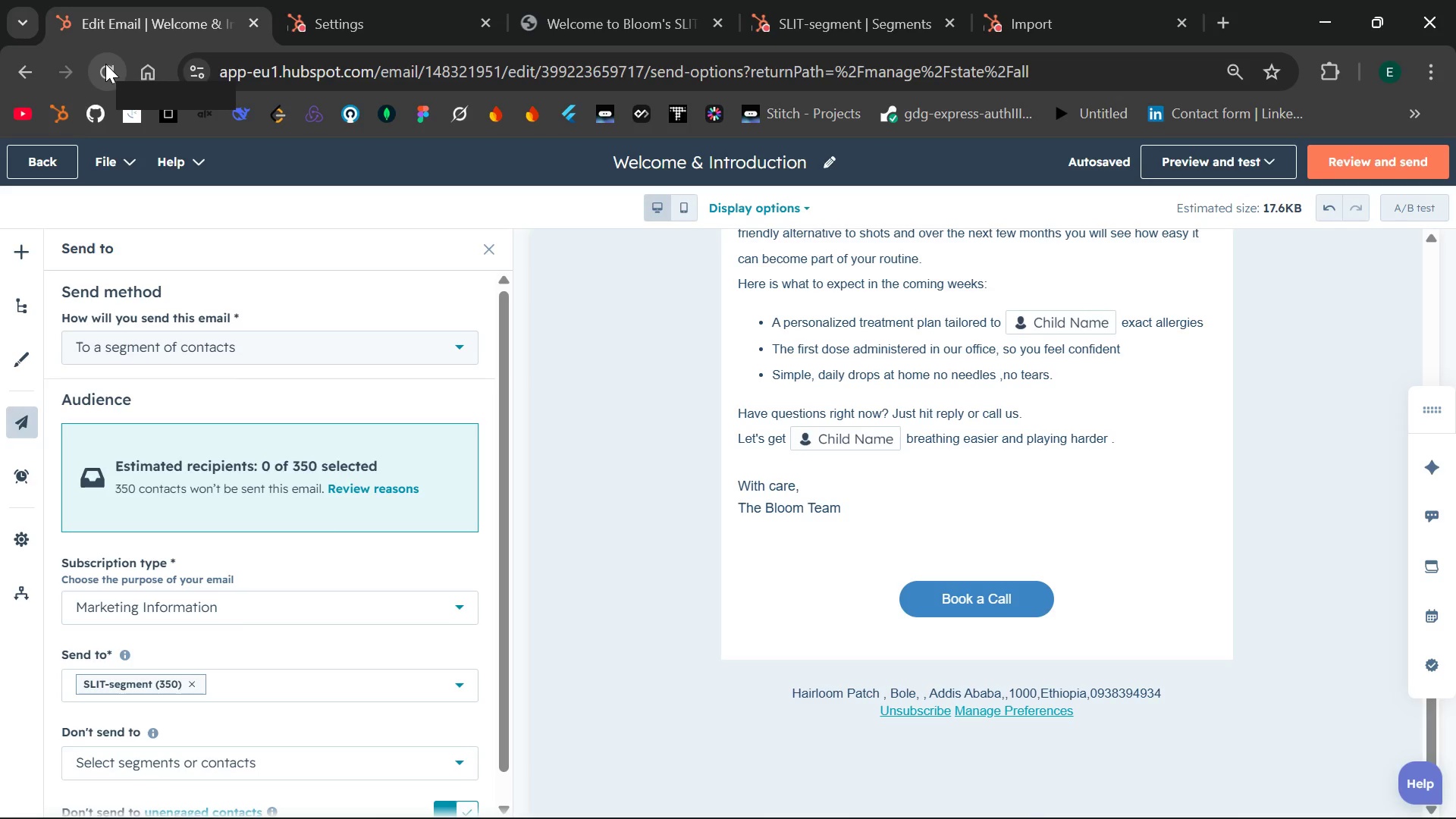 
left_click([105, 64])
 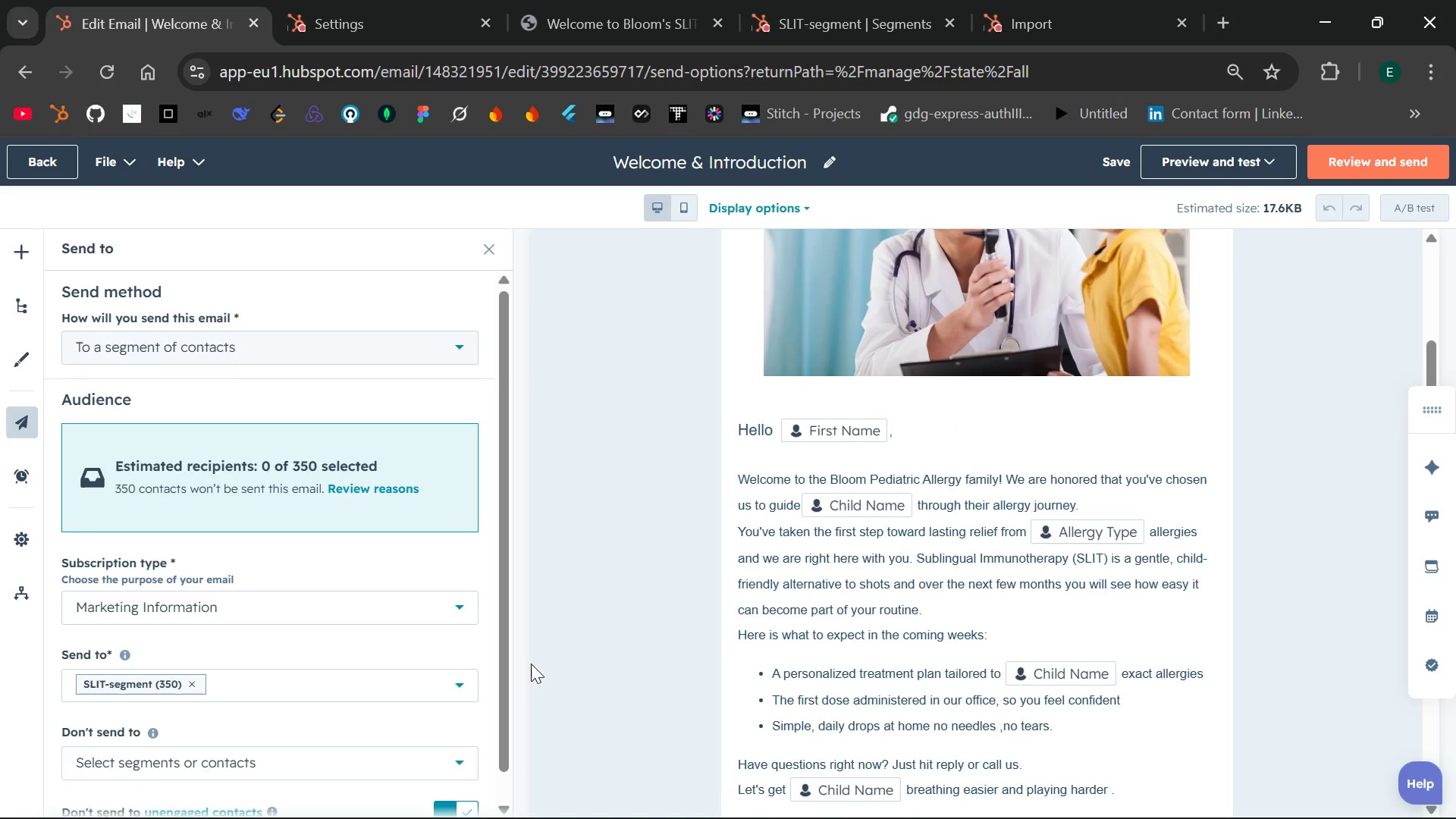 
wait(21.05)
 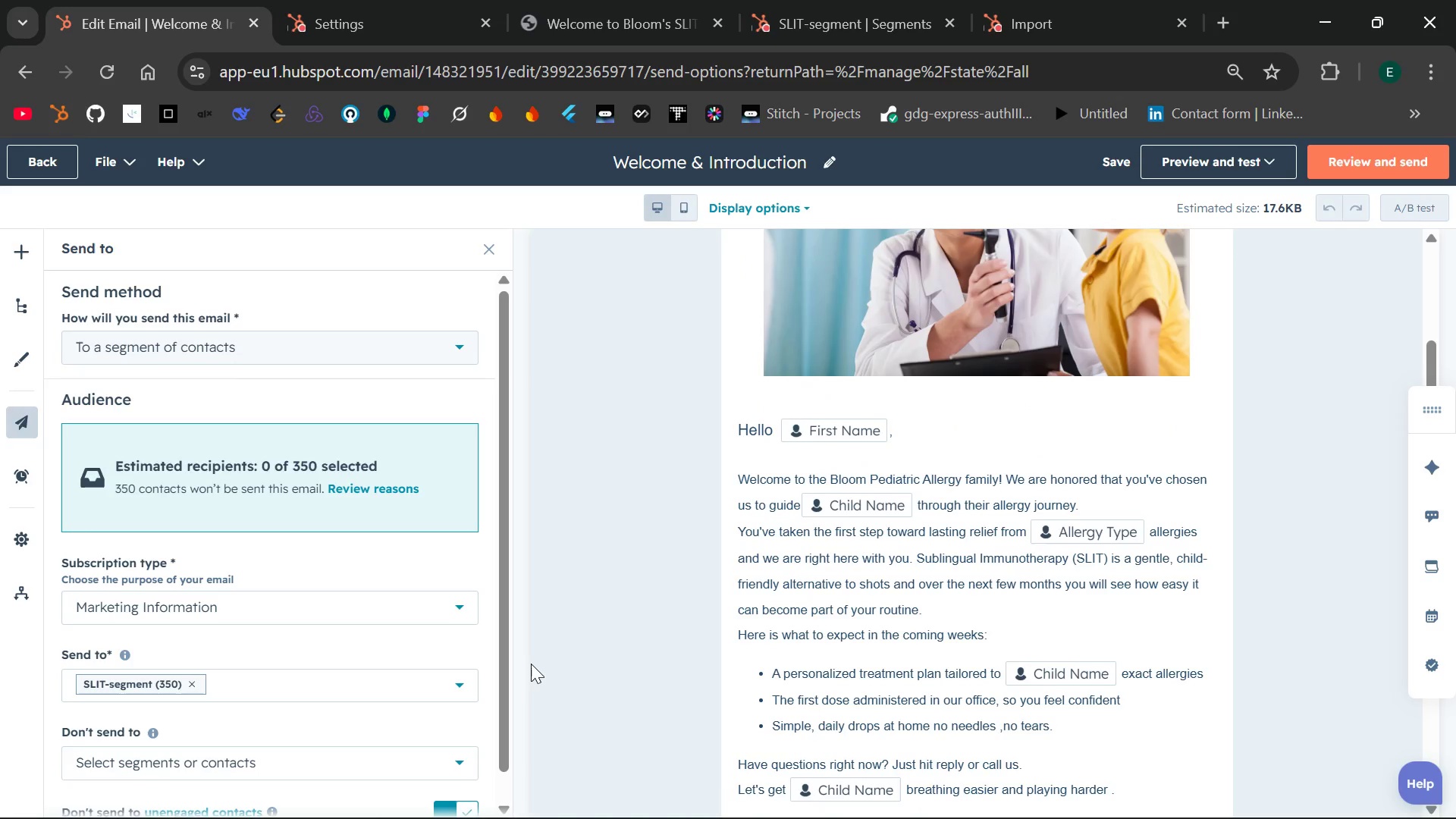 
left_click([1209, 161])
 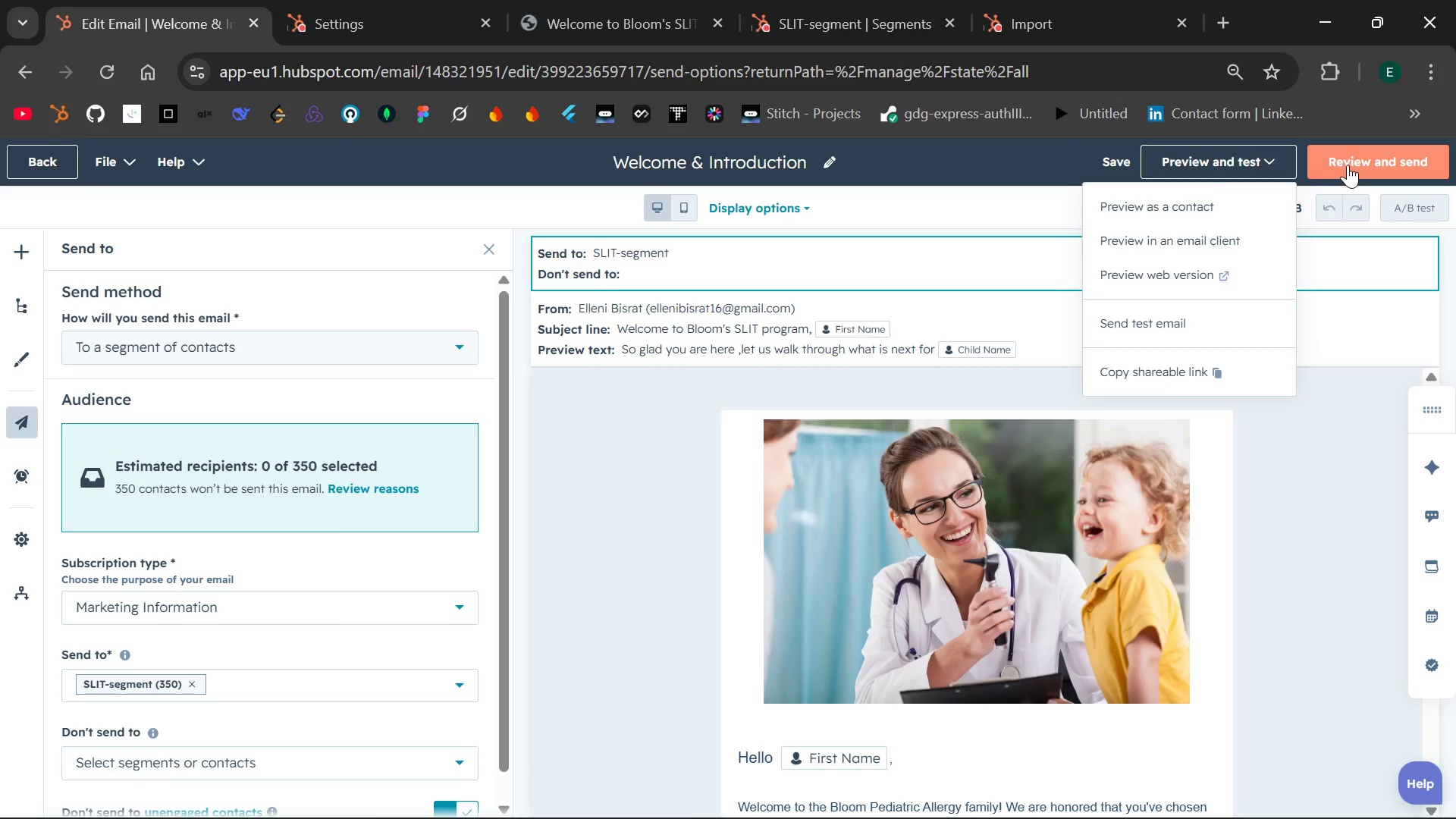 
left_click([1348, 162])
 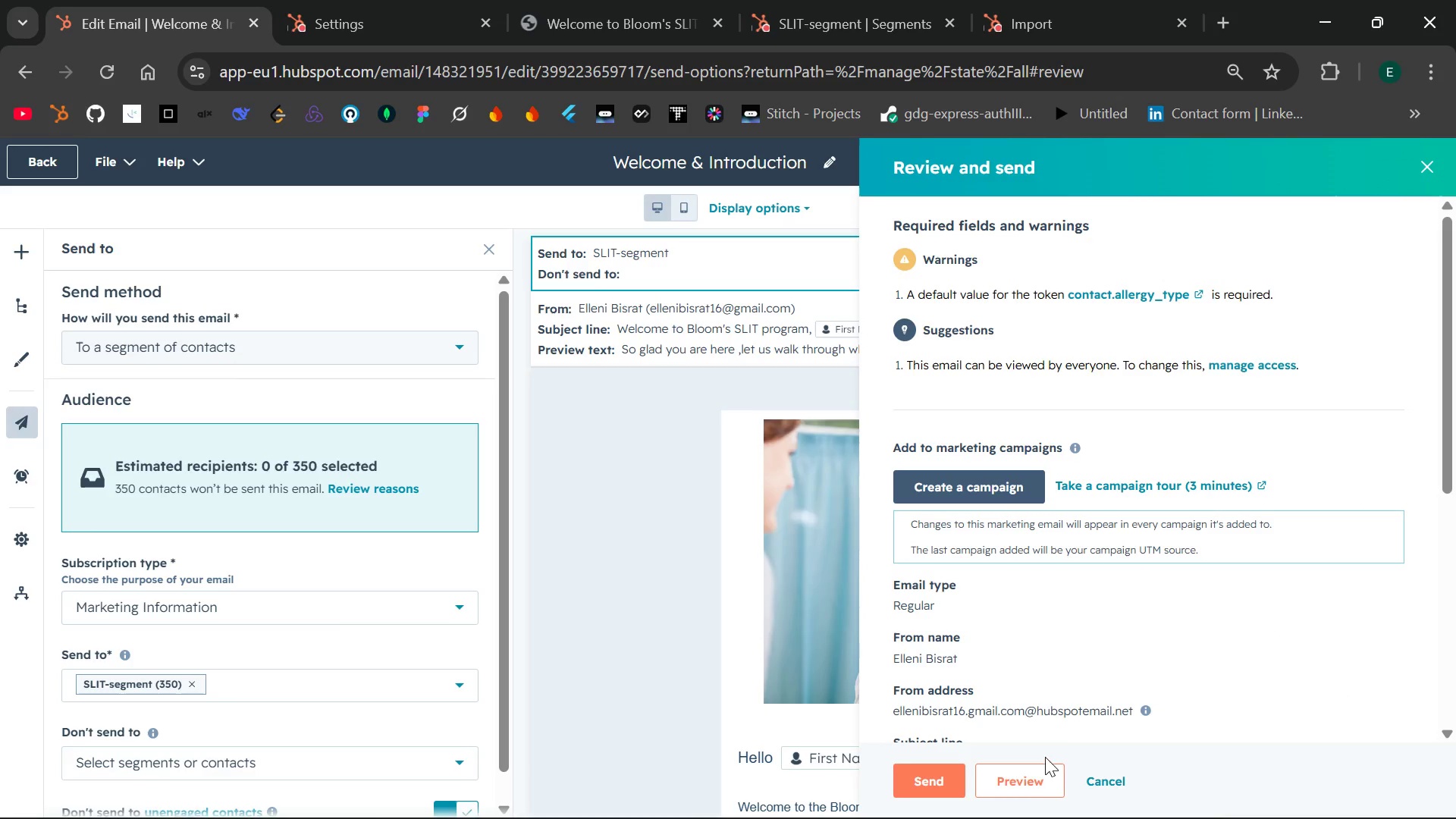 
left_click([1018, 775])
 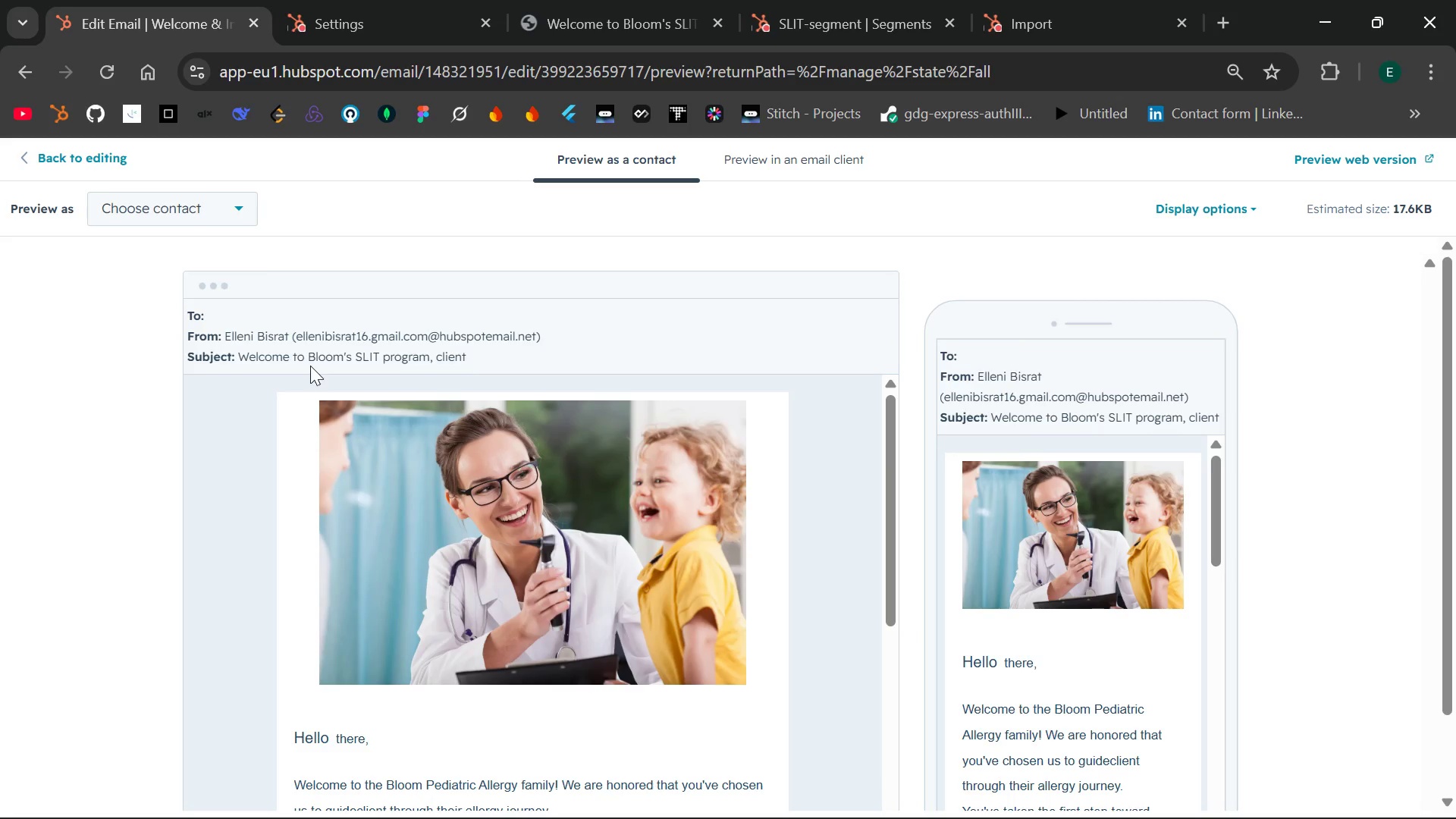 
left_click([248, 207])
 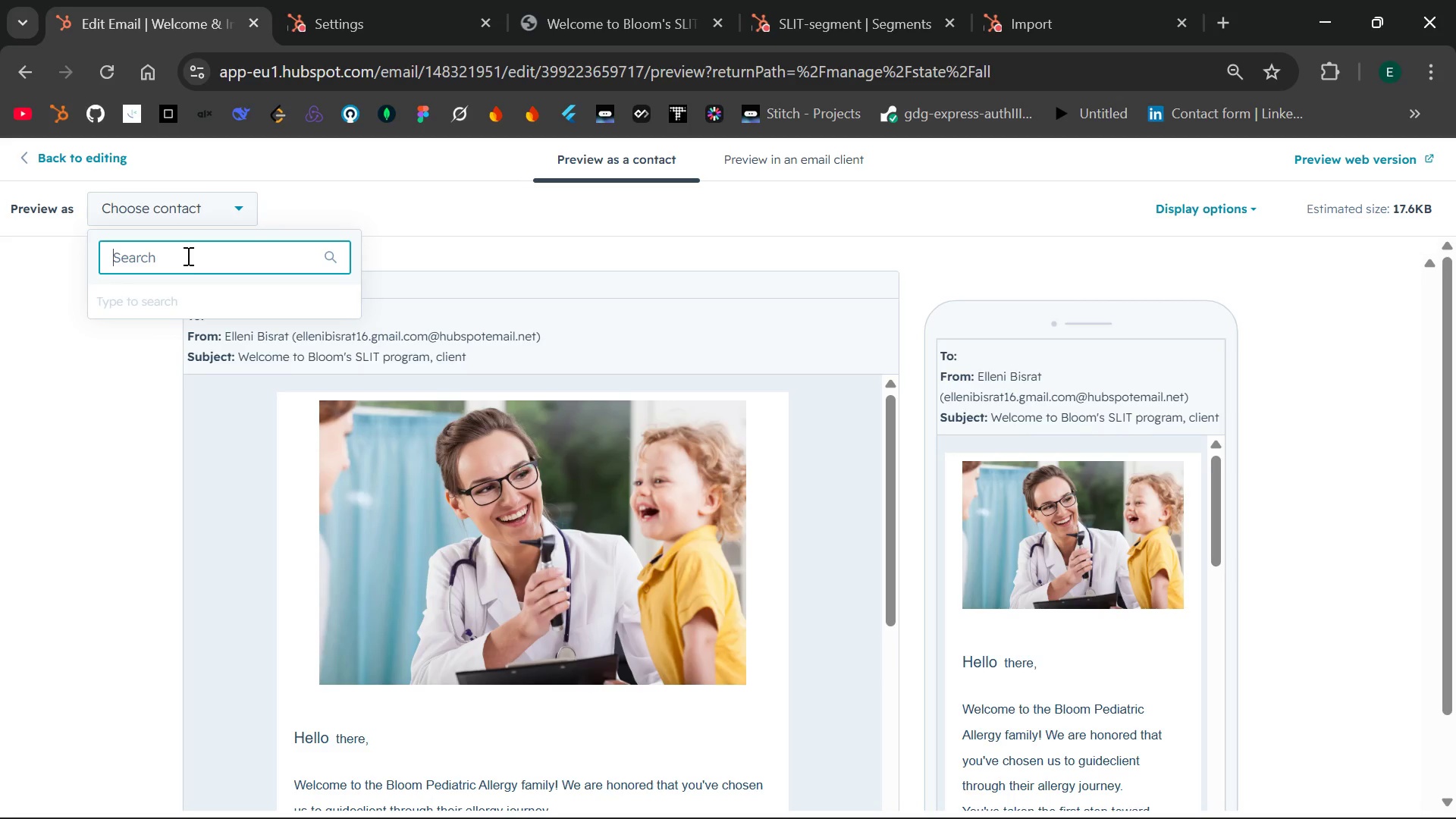 
key(J)
 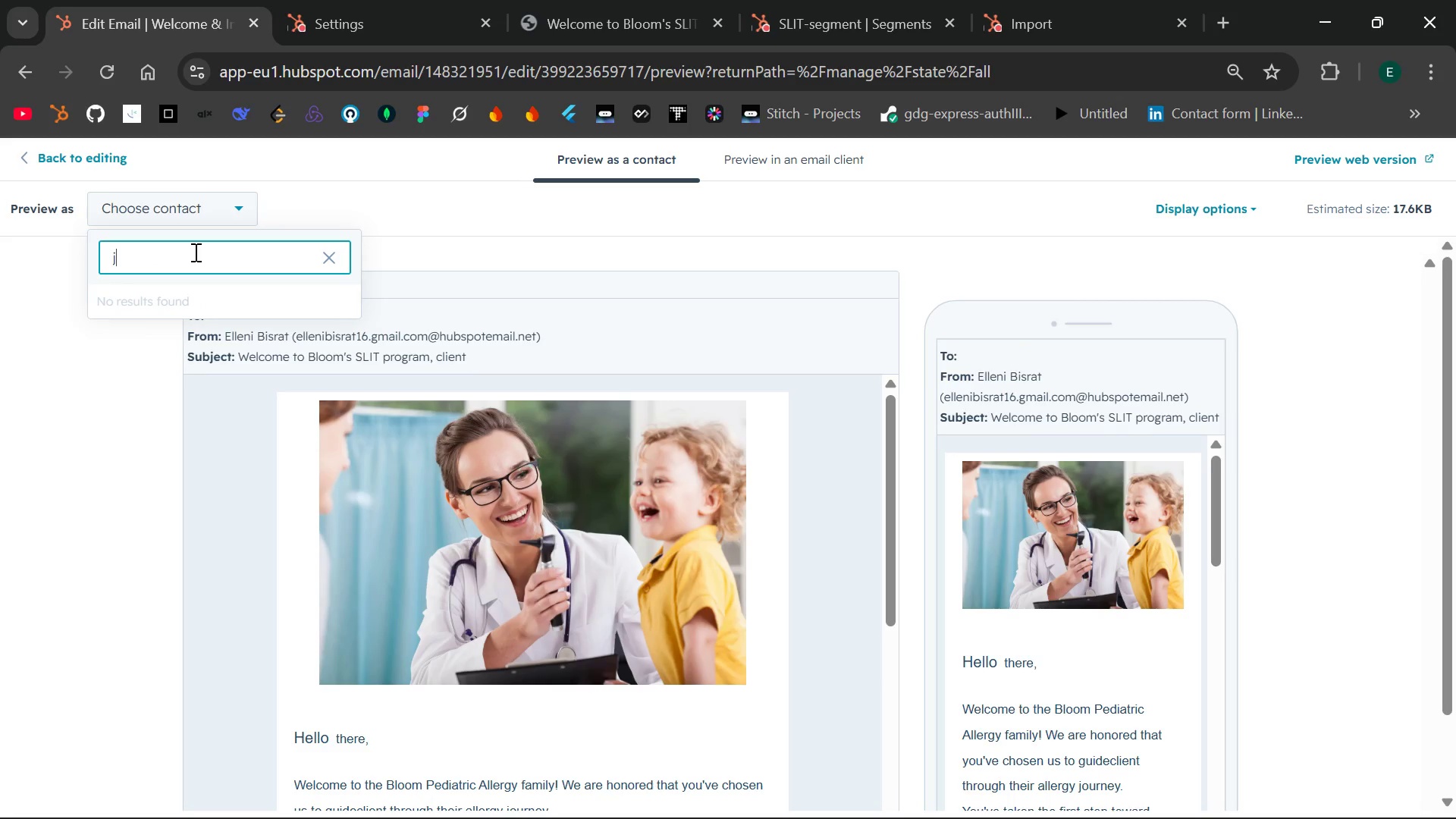 
key(Backspace)
 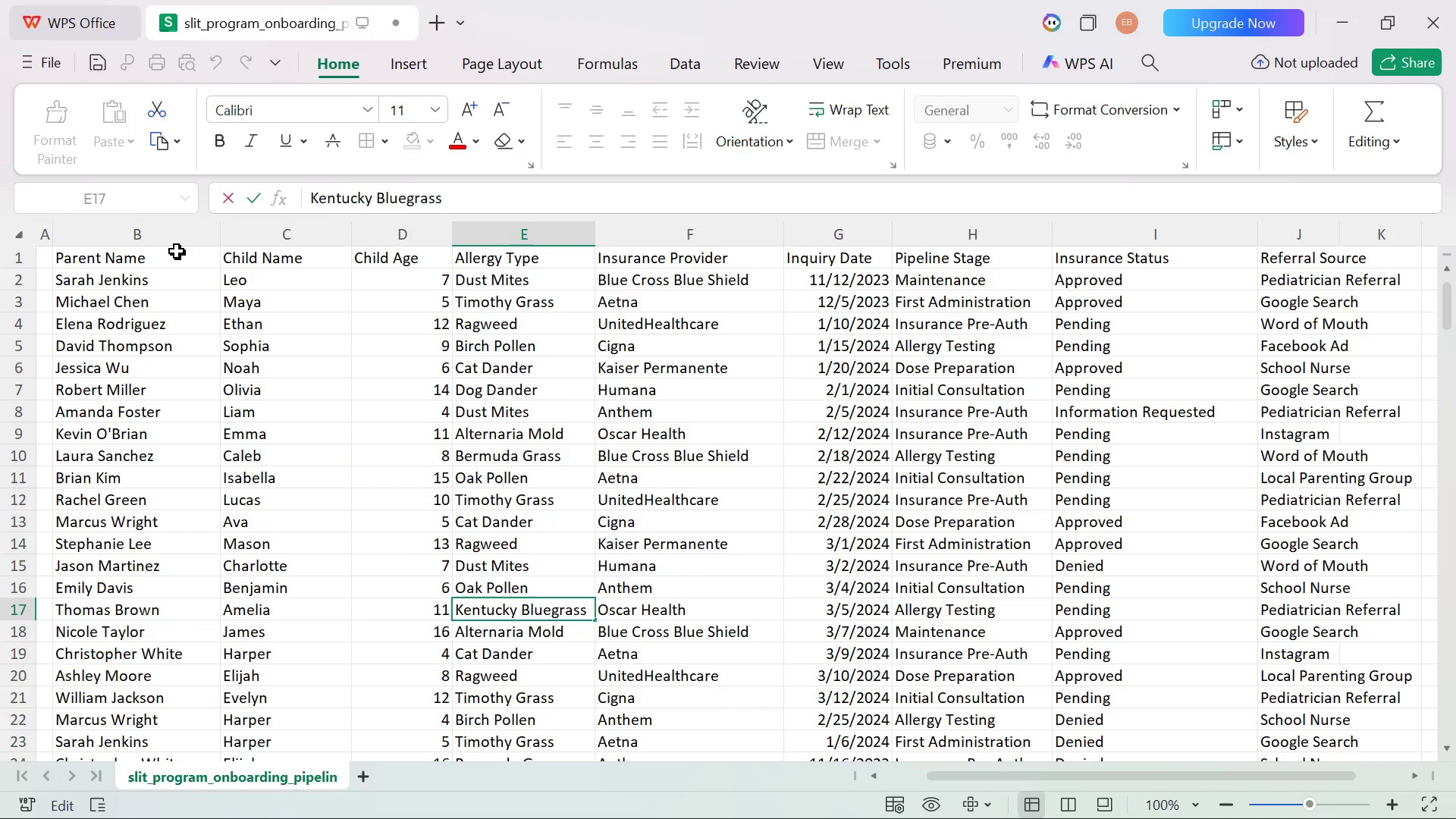 
scroll: coordinate [240, 385], scroll_direction: down, amount: 1.0
 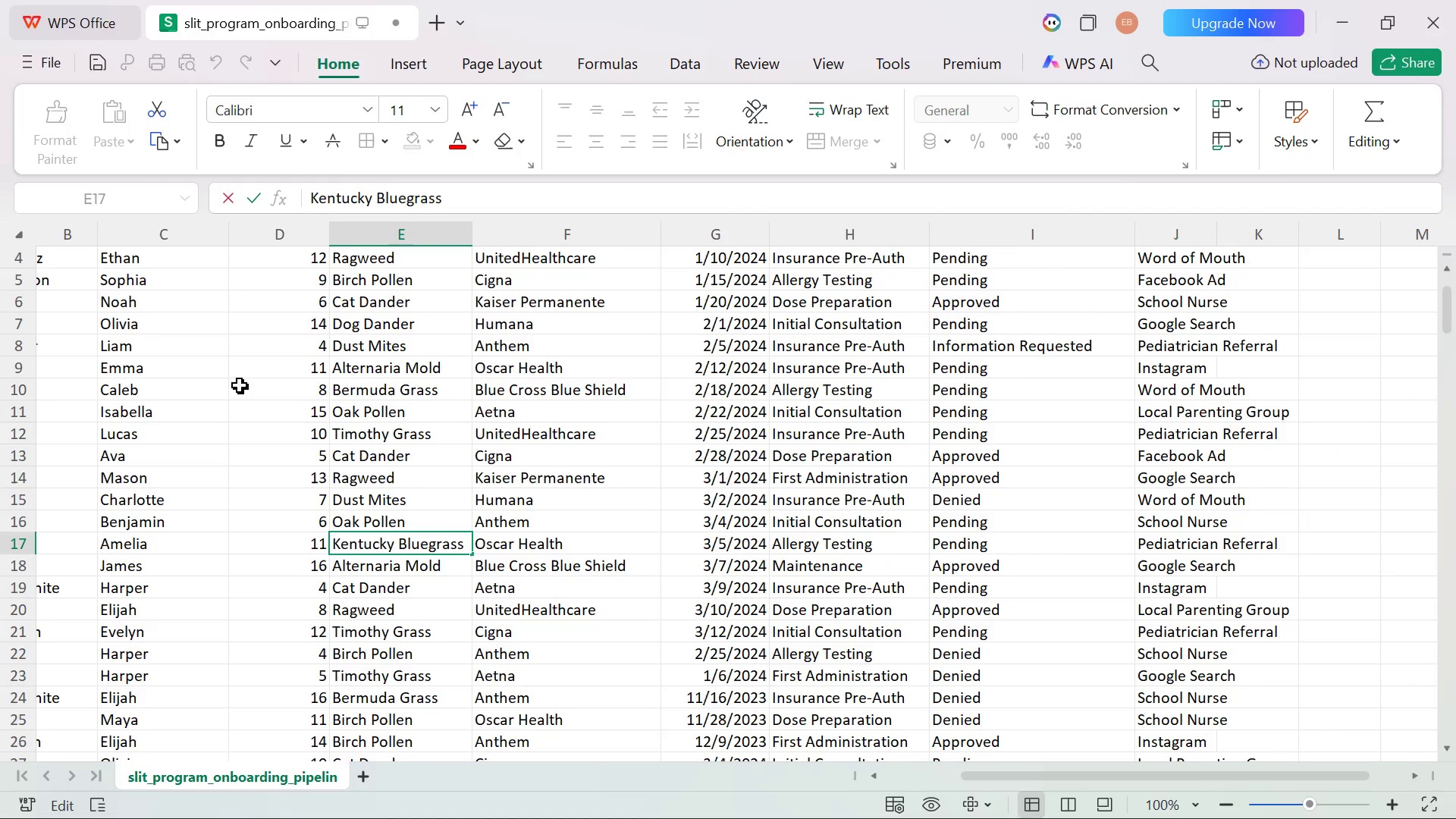 
scroll: coordinate [240, 385], scroll_direction: up, amount: 2.0
 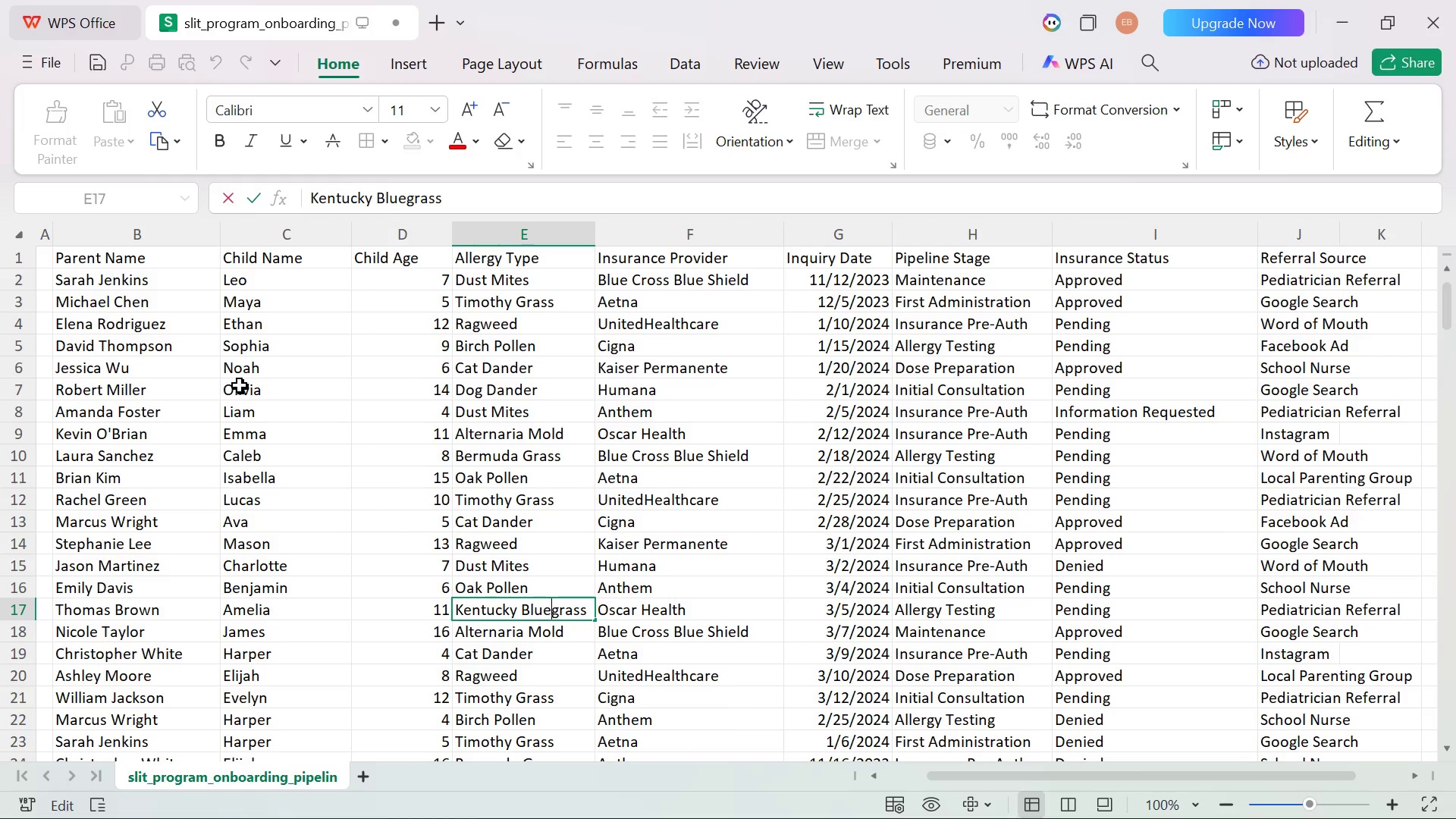 
wait(9.48)
 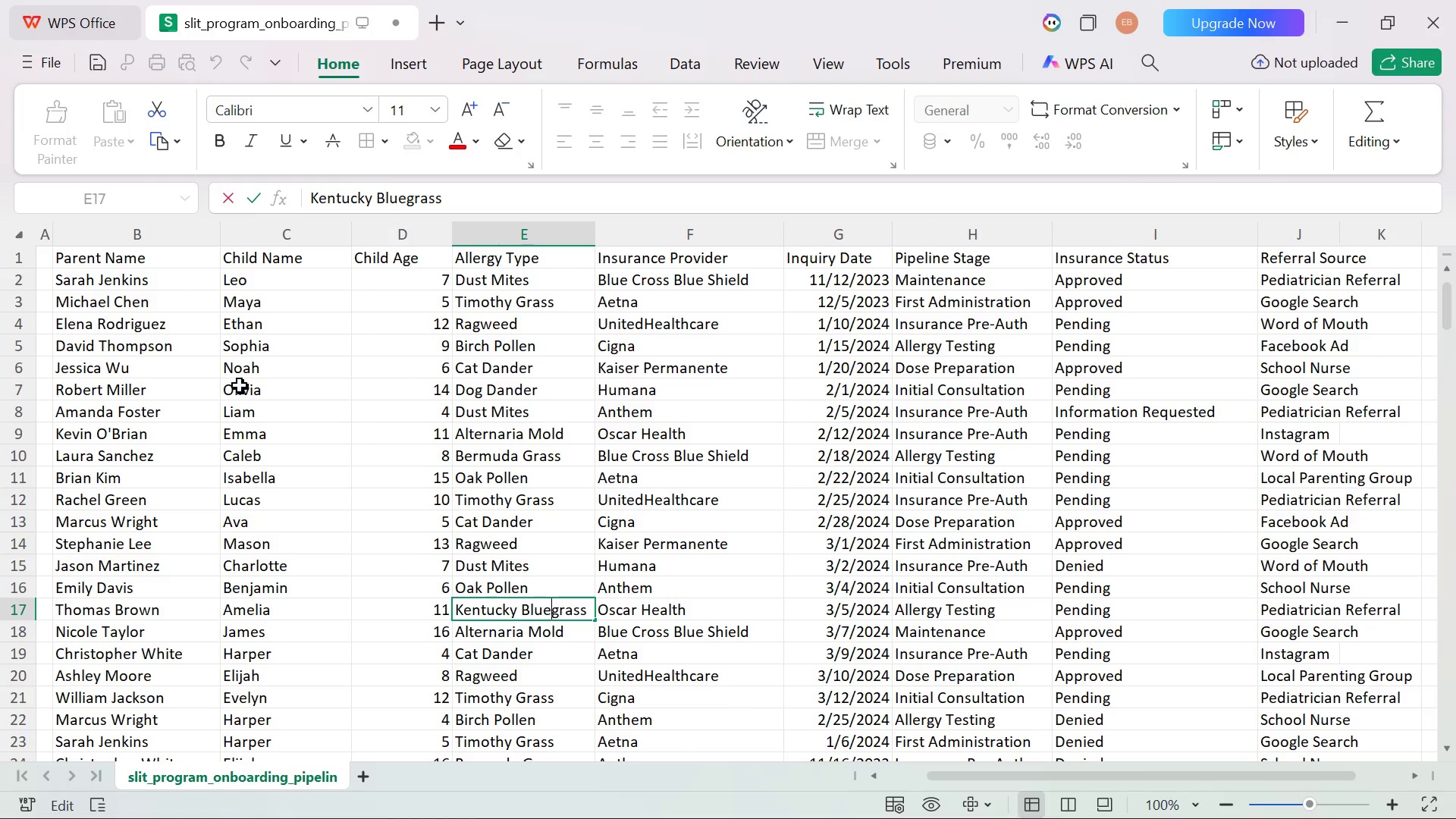 
left_click([391, 260])
 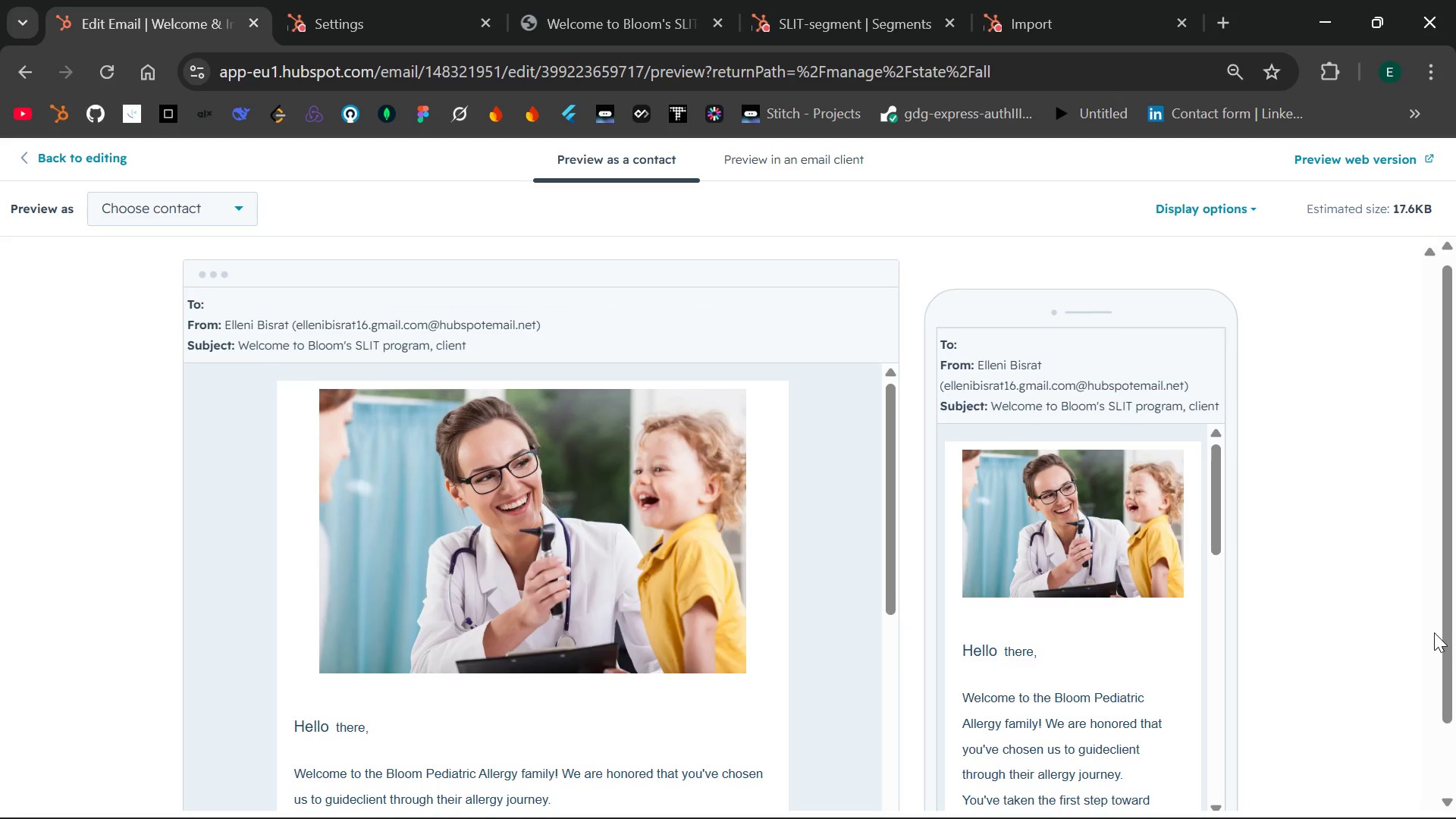 
wait(9.8)
 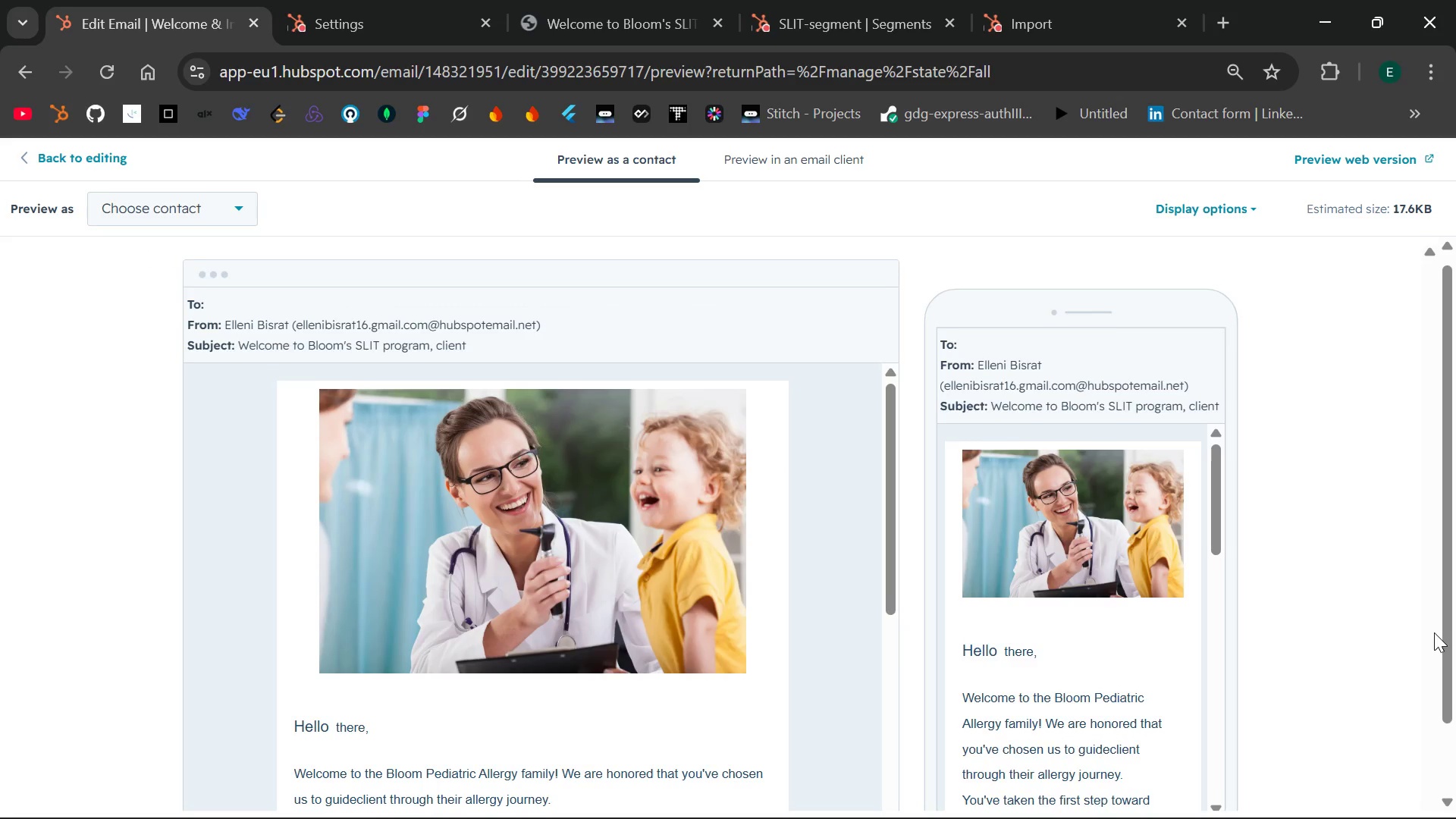 
key(PrintScreen)
 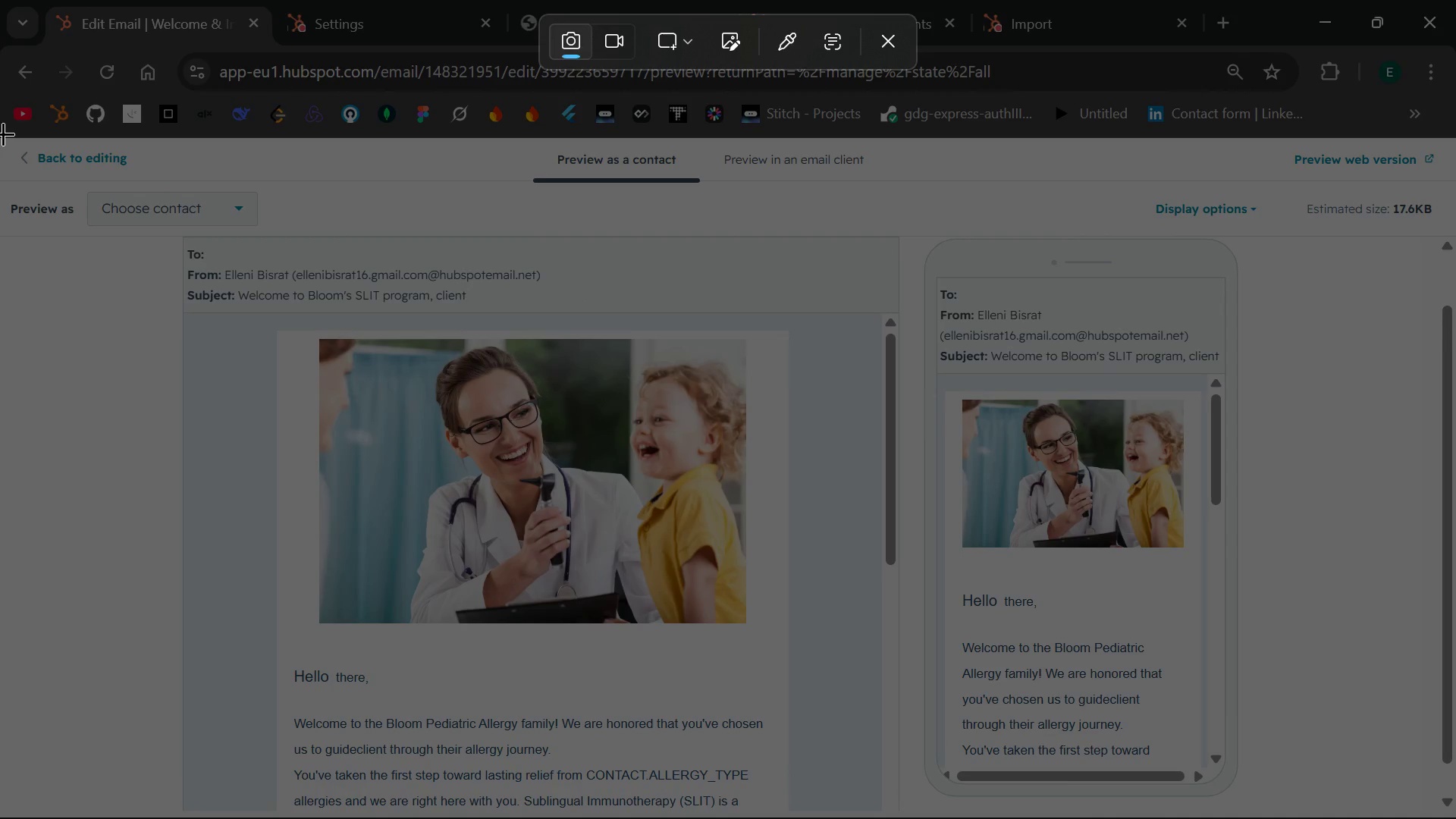 
left_click_drag(start_coordinate=[3, 133], to_coordinate=[1455, 818])
 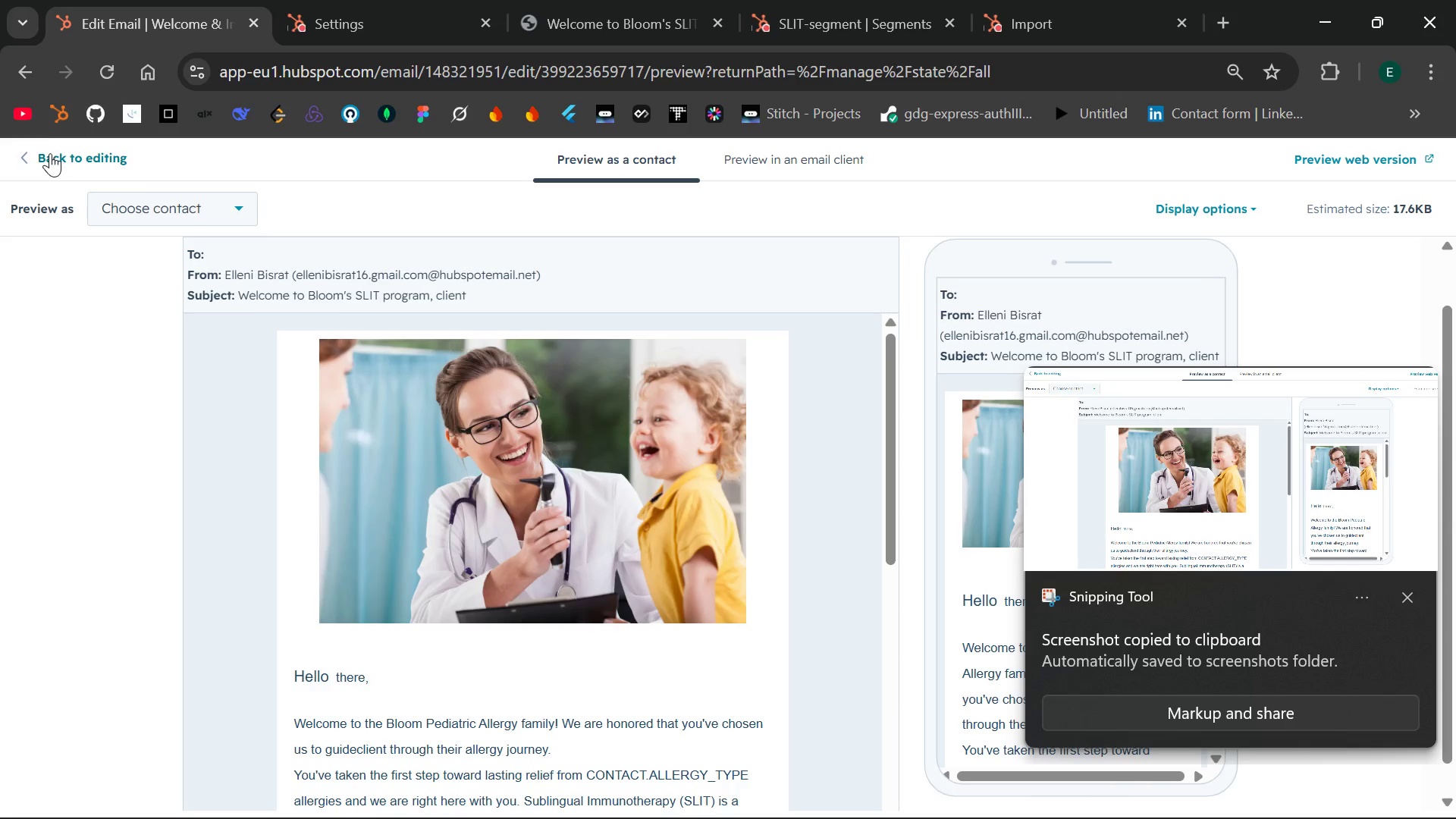 
wait(5.56)
 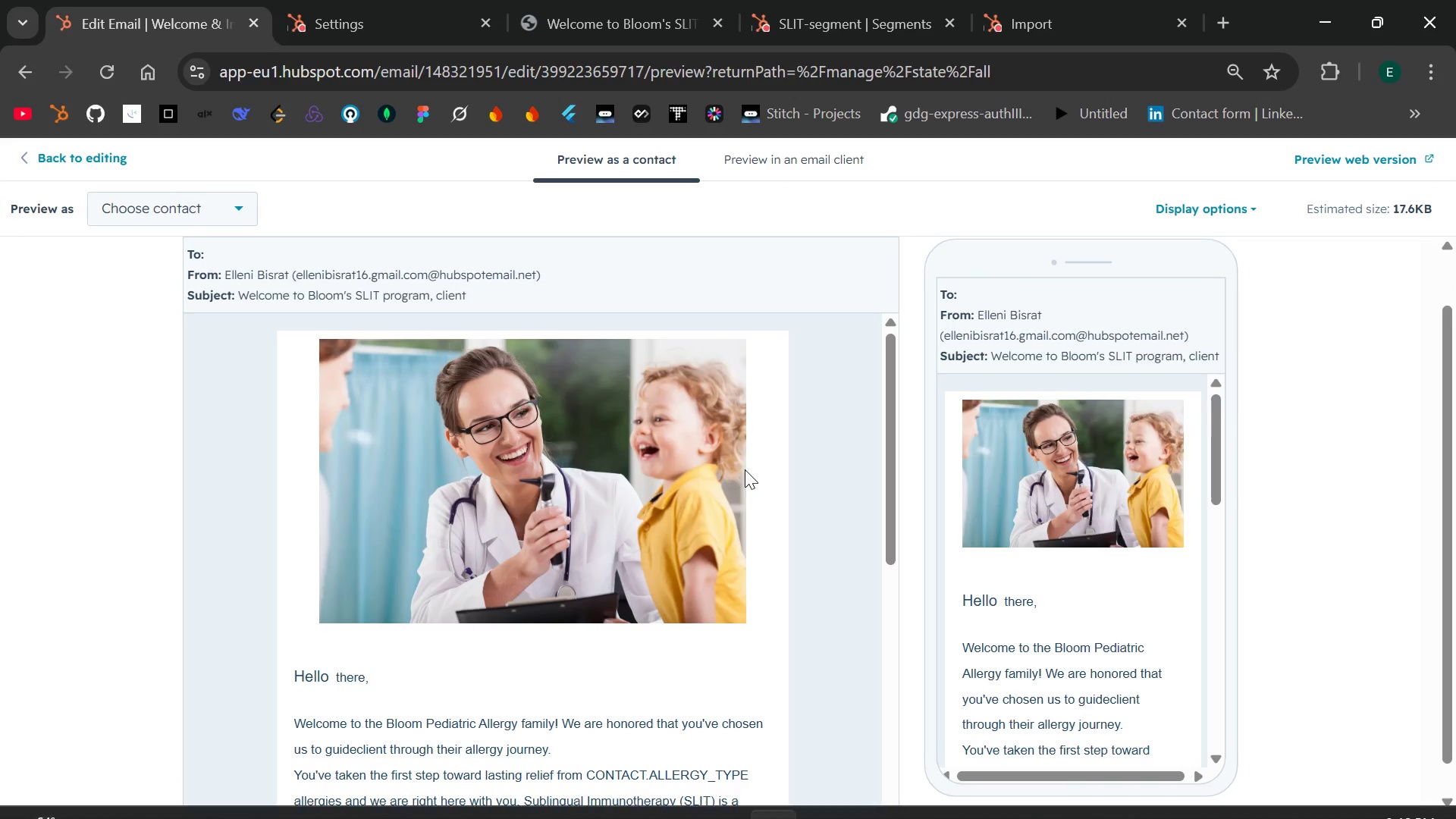 
left_click([50, 153])
 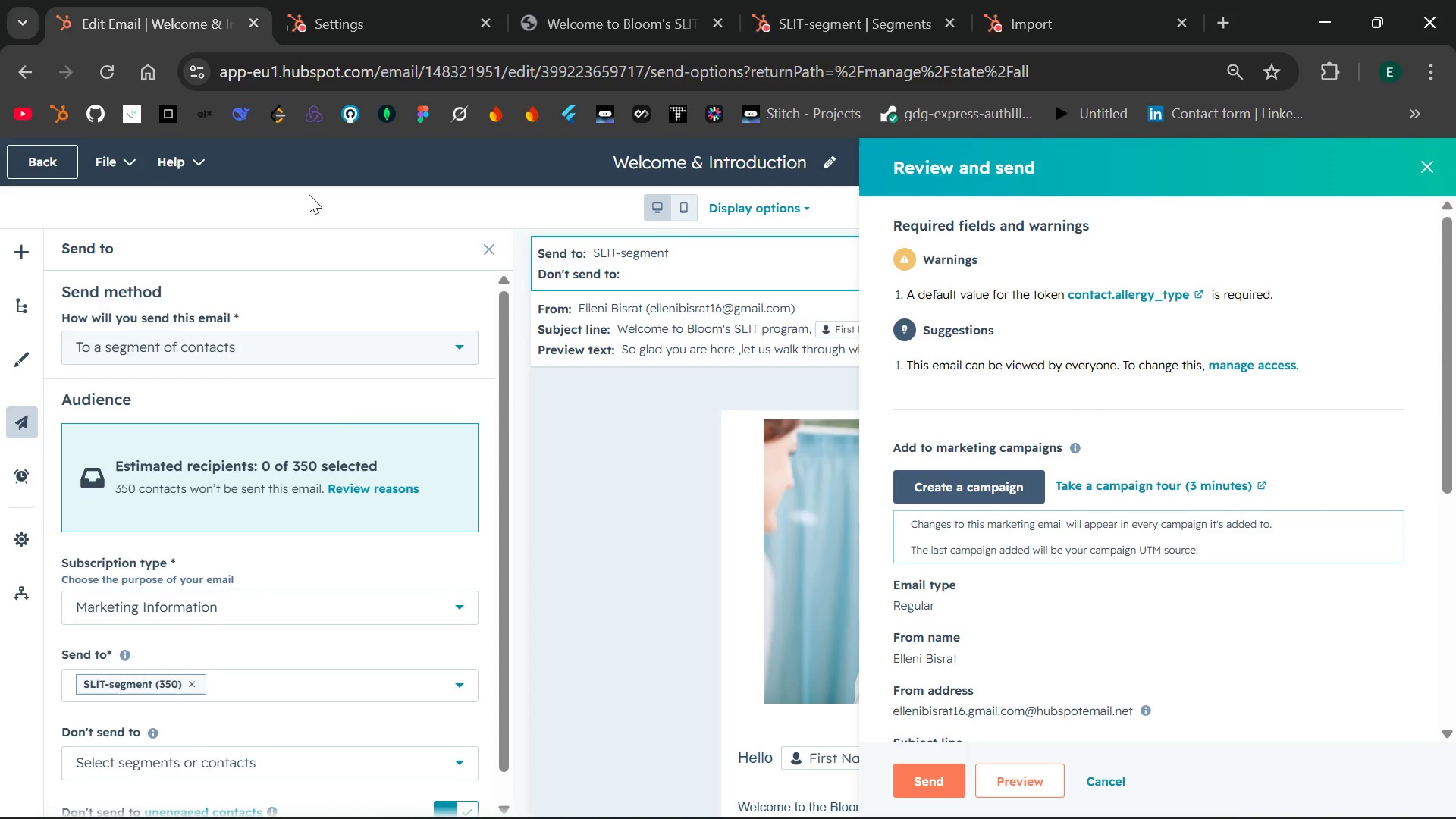 
wait(13.05)
 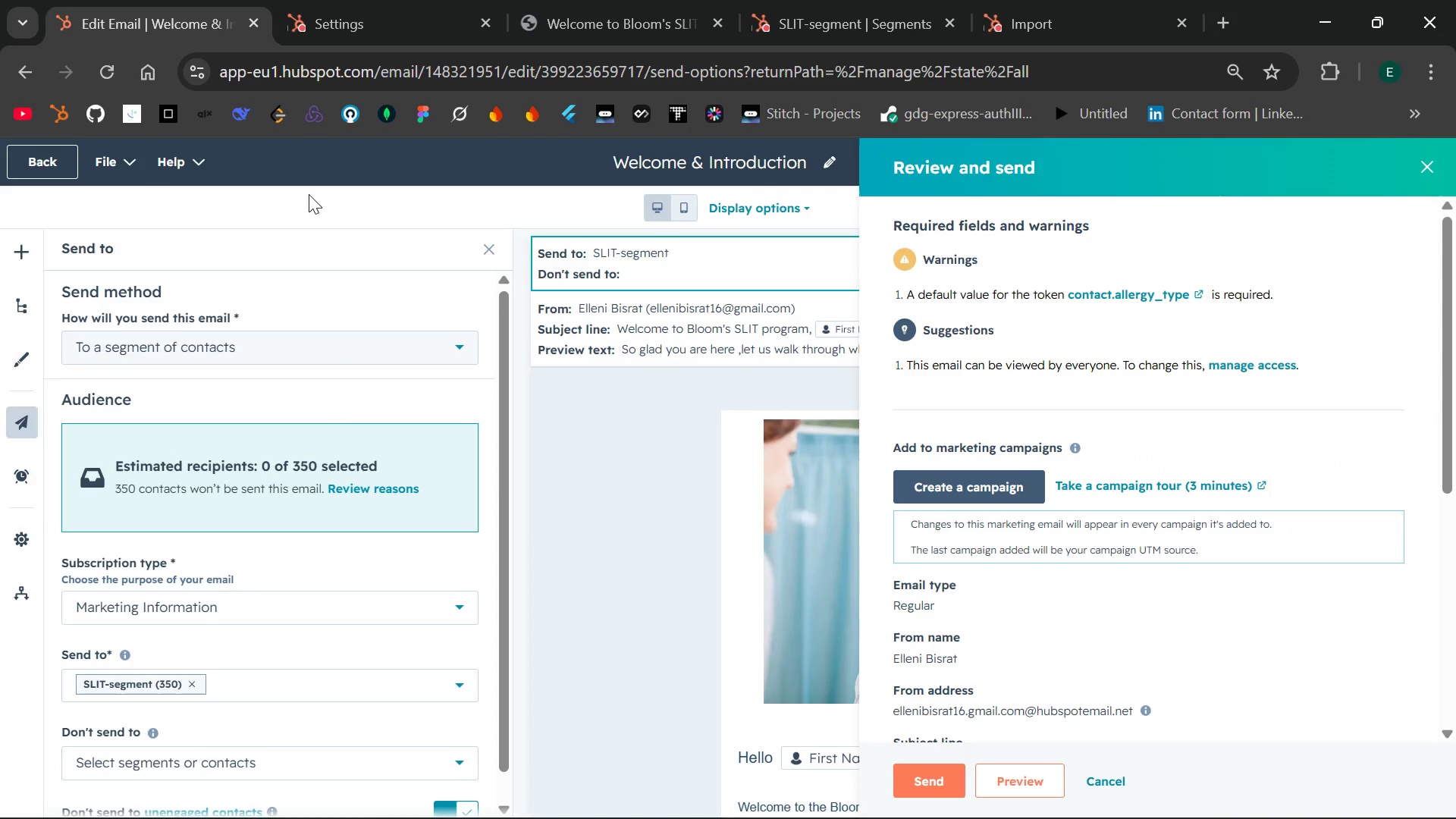 
left_click([919, 778])
 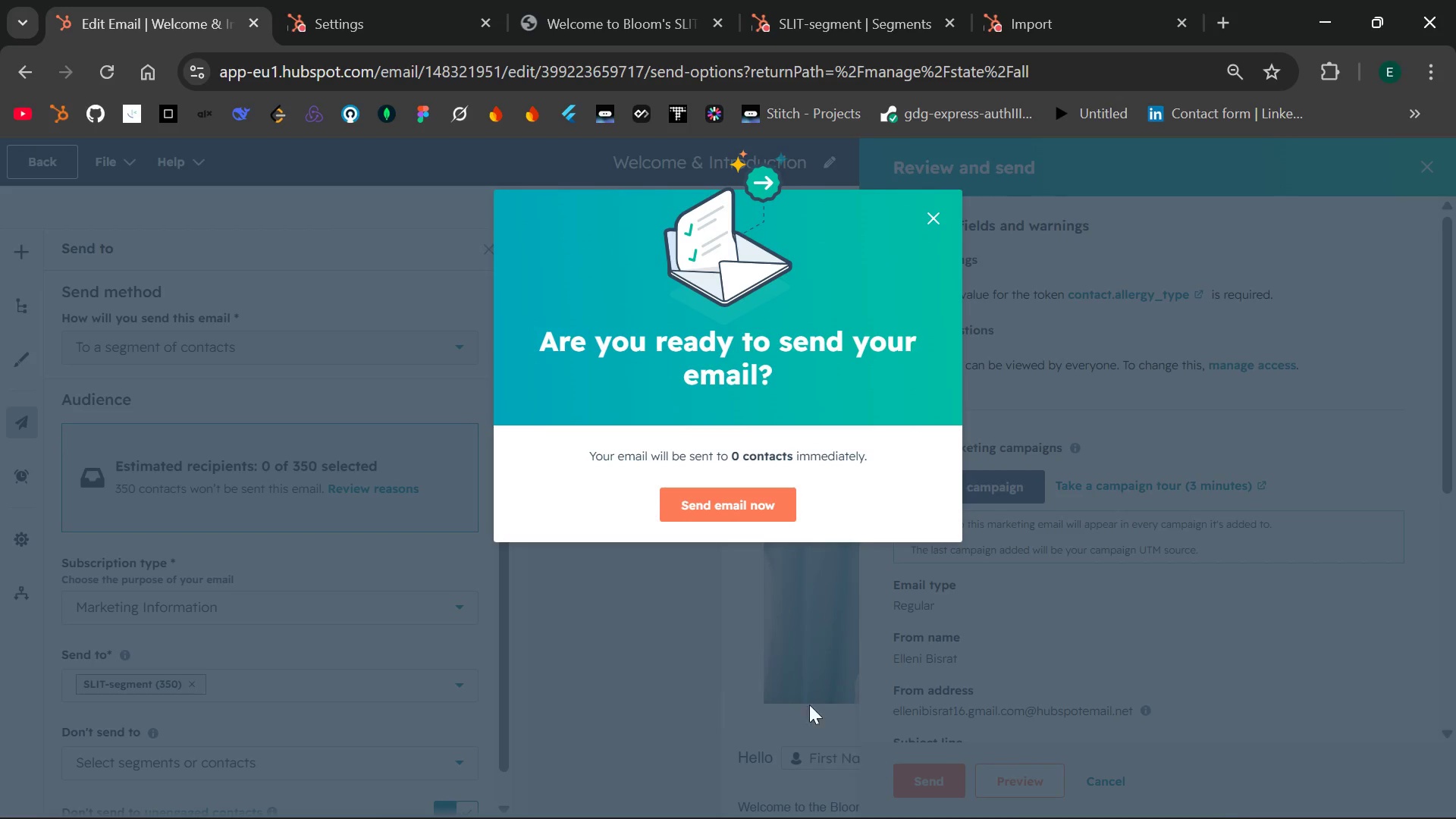 
wait(5.77)
 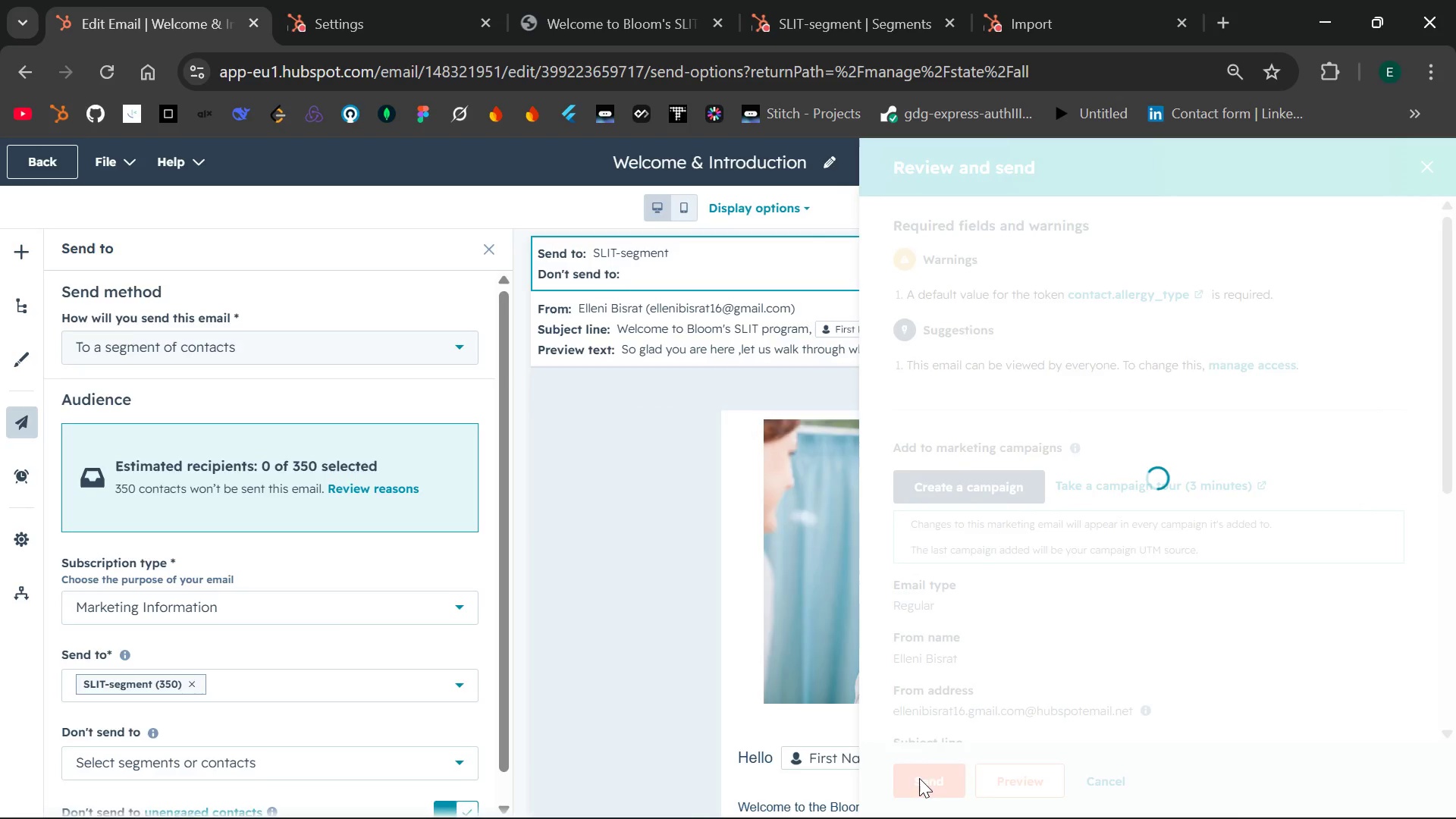 
left_click([714, 509])
 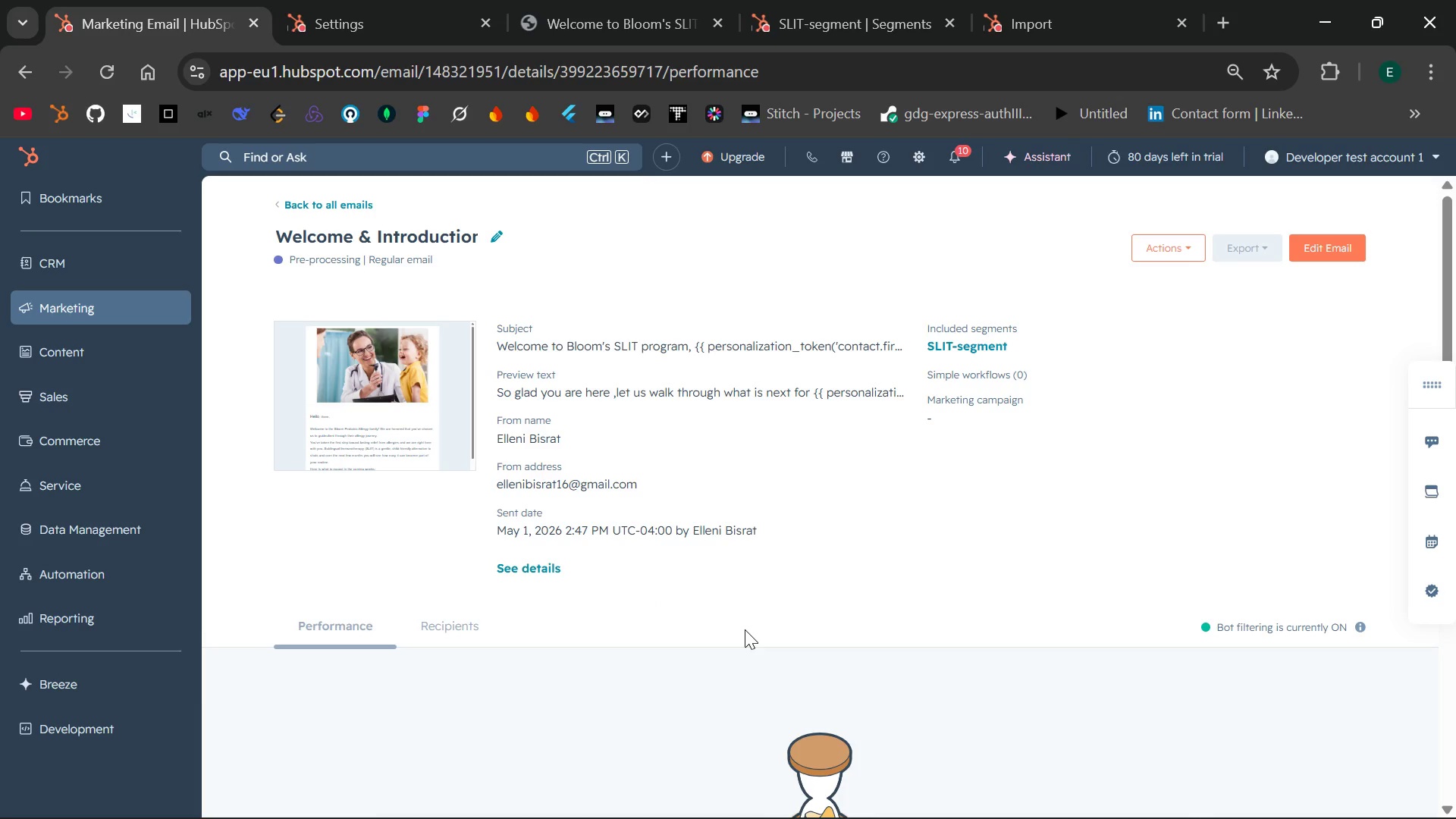 
wait(26.36)
 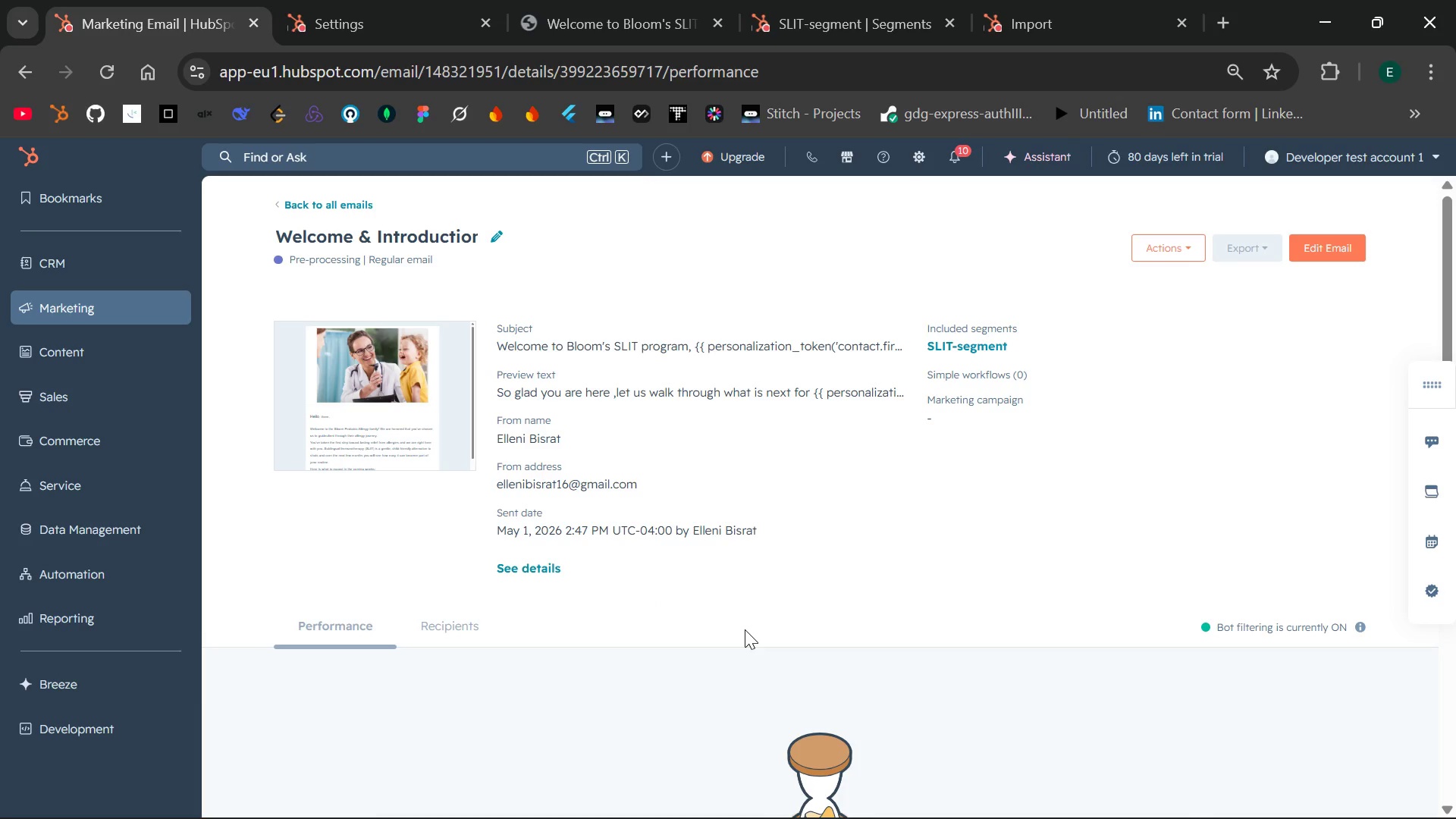 
key(PrintScreen)
 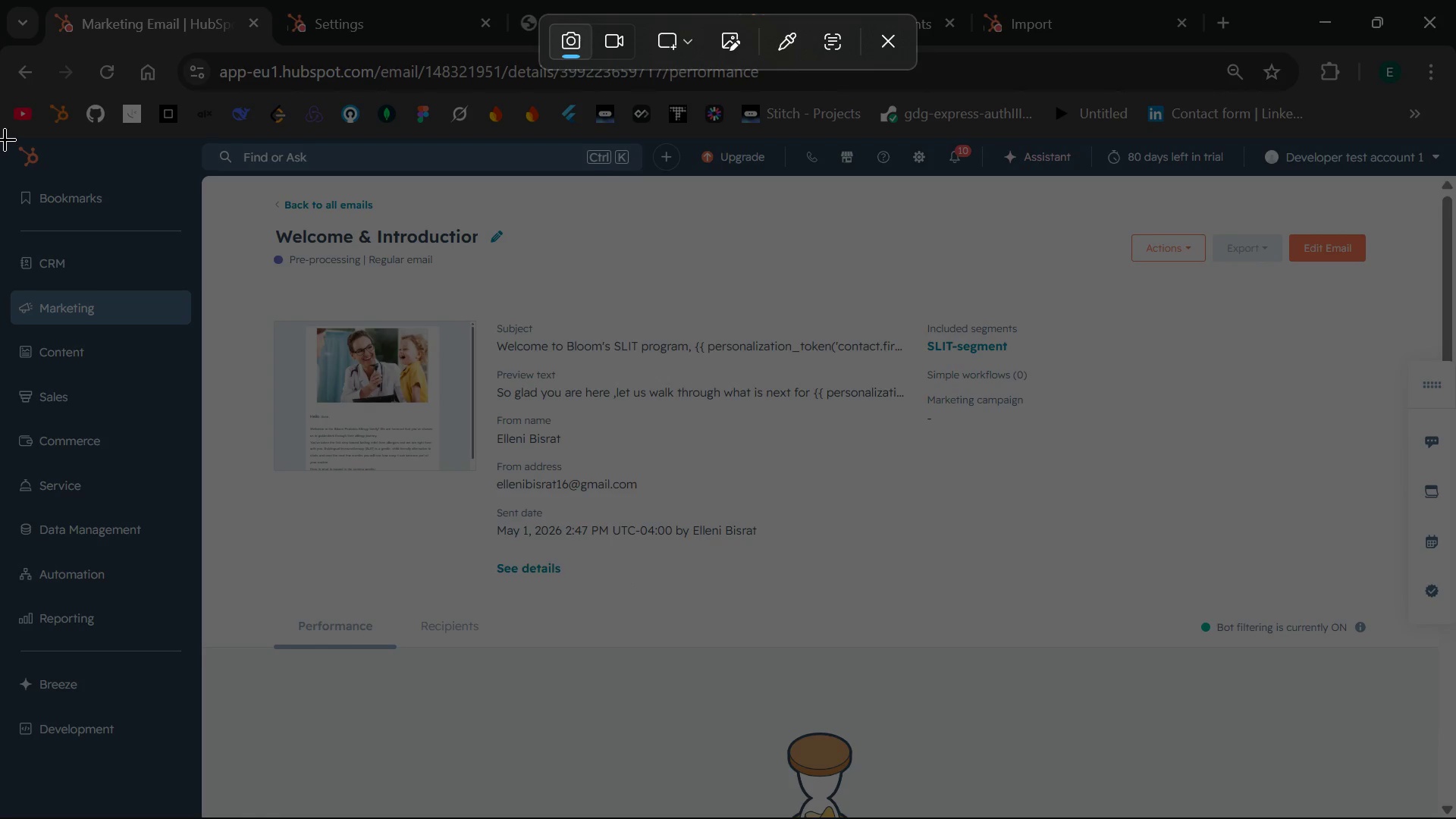 
left_click_drag(start_coordinate=[2, 139], to_coordinate=[1453, 755])
 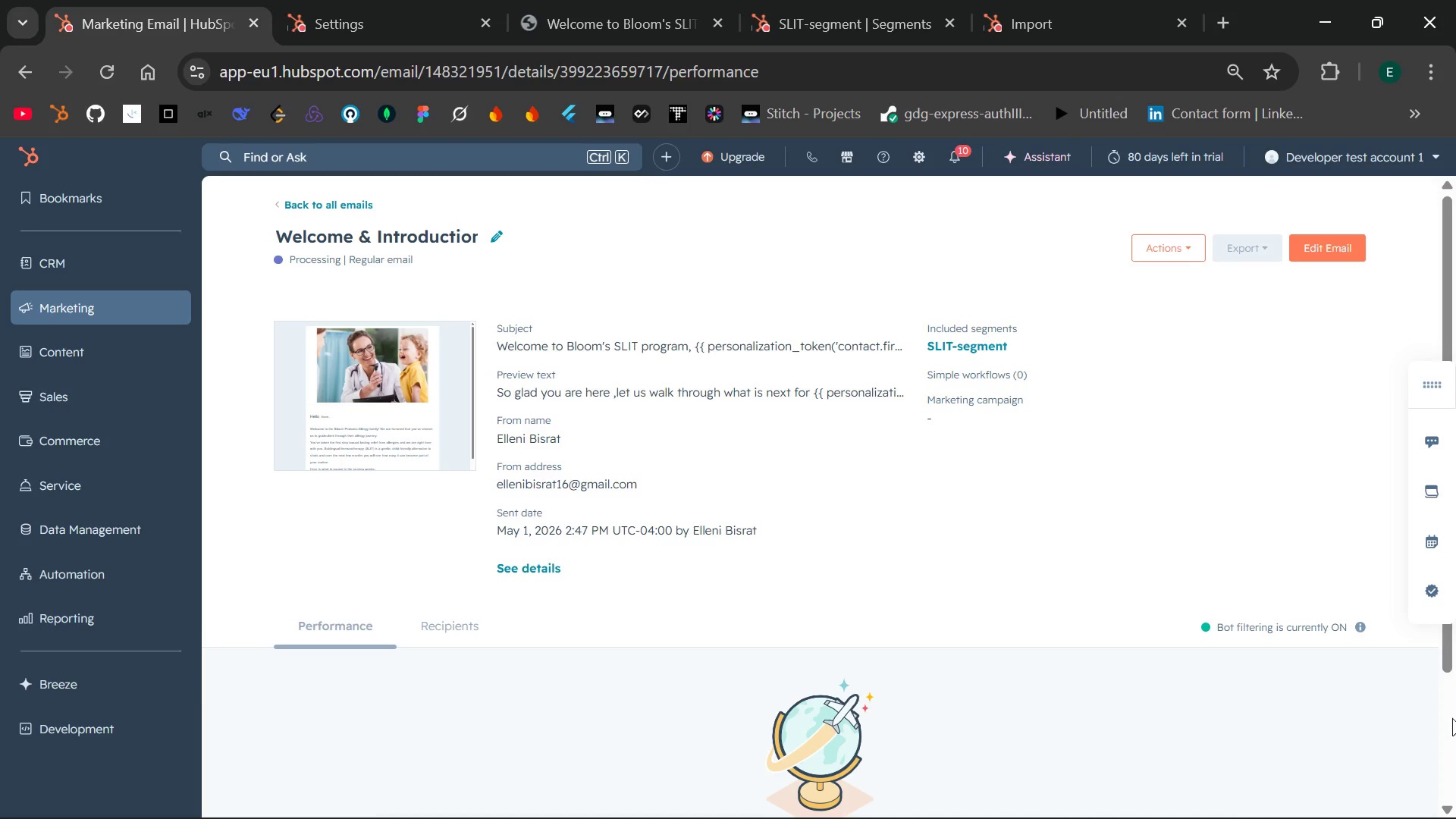 
wait(27.86)
 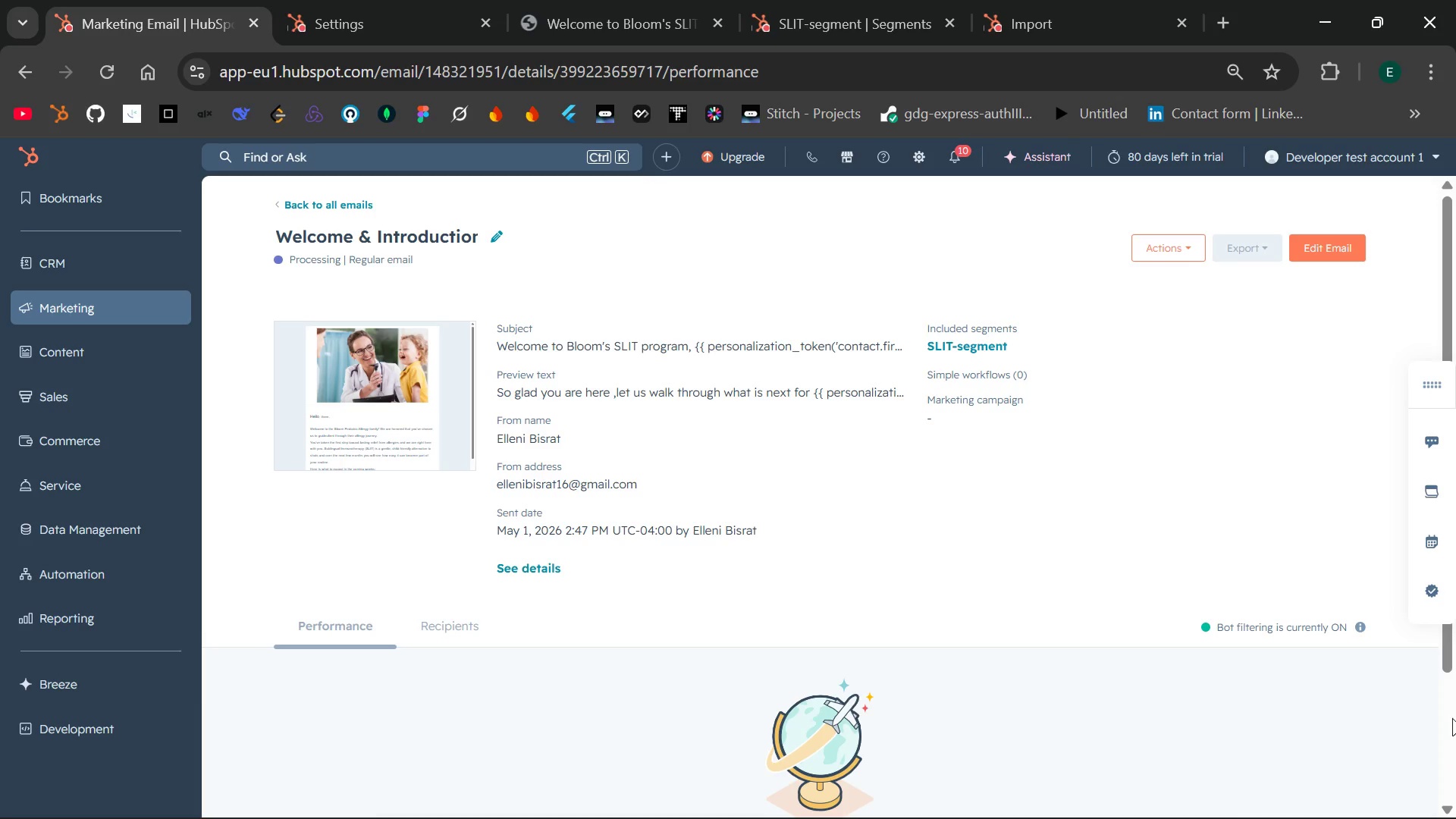 
left_click([320, 206])
 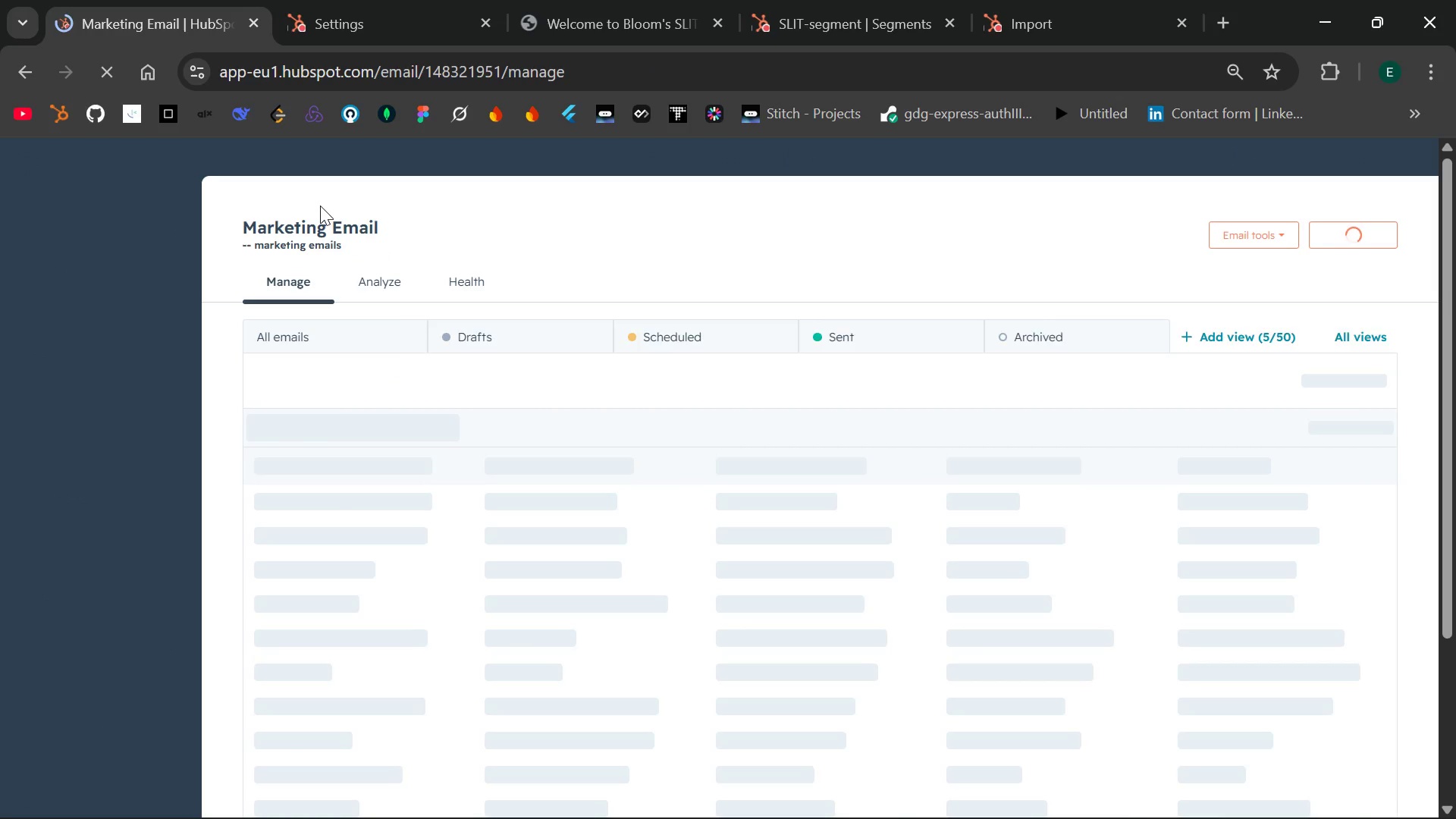 
mouse_move([375, 375])
 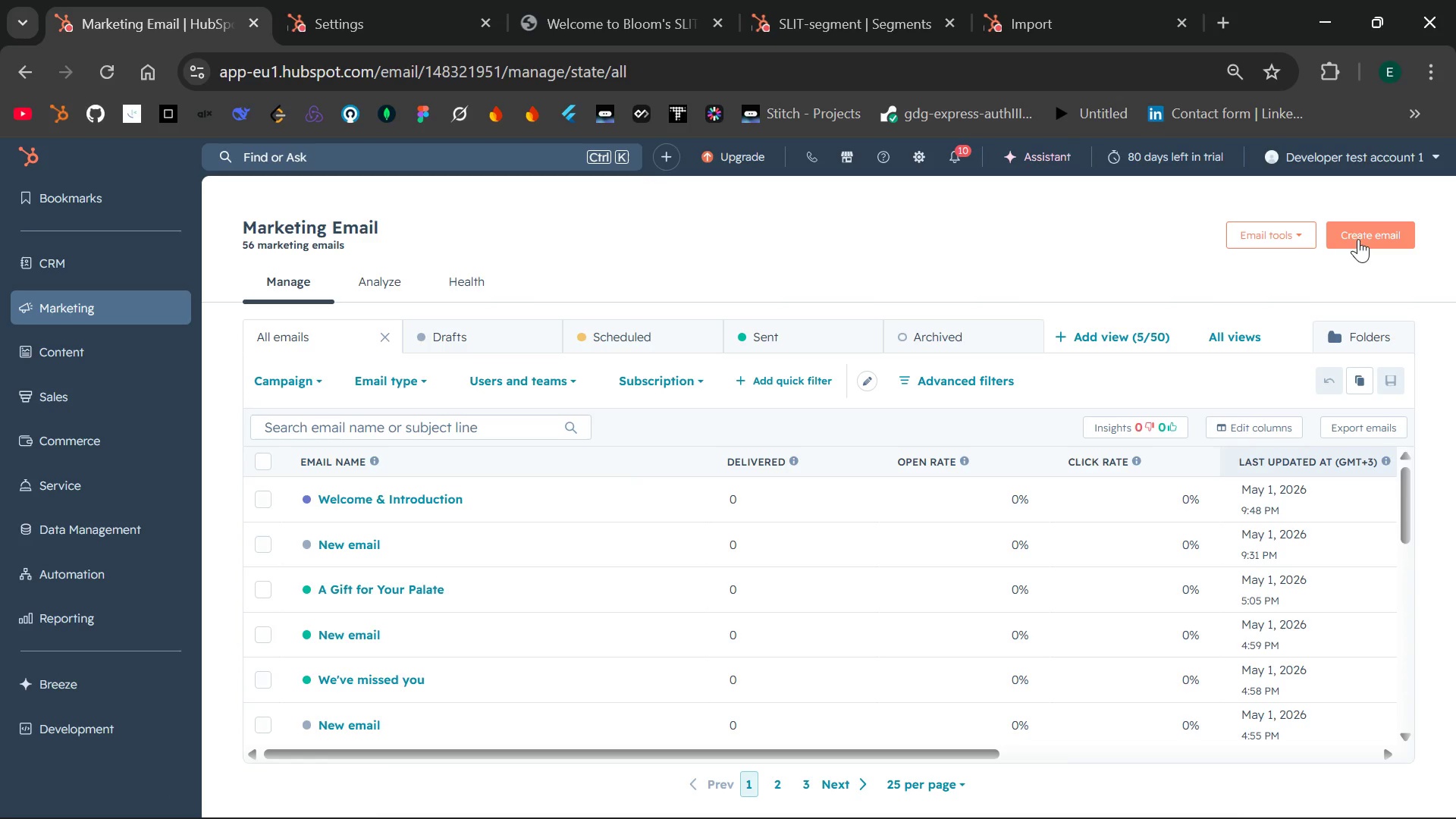 
left_click([1364, 235])
 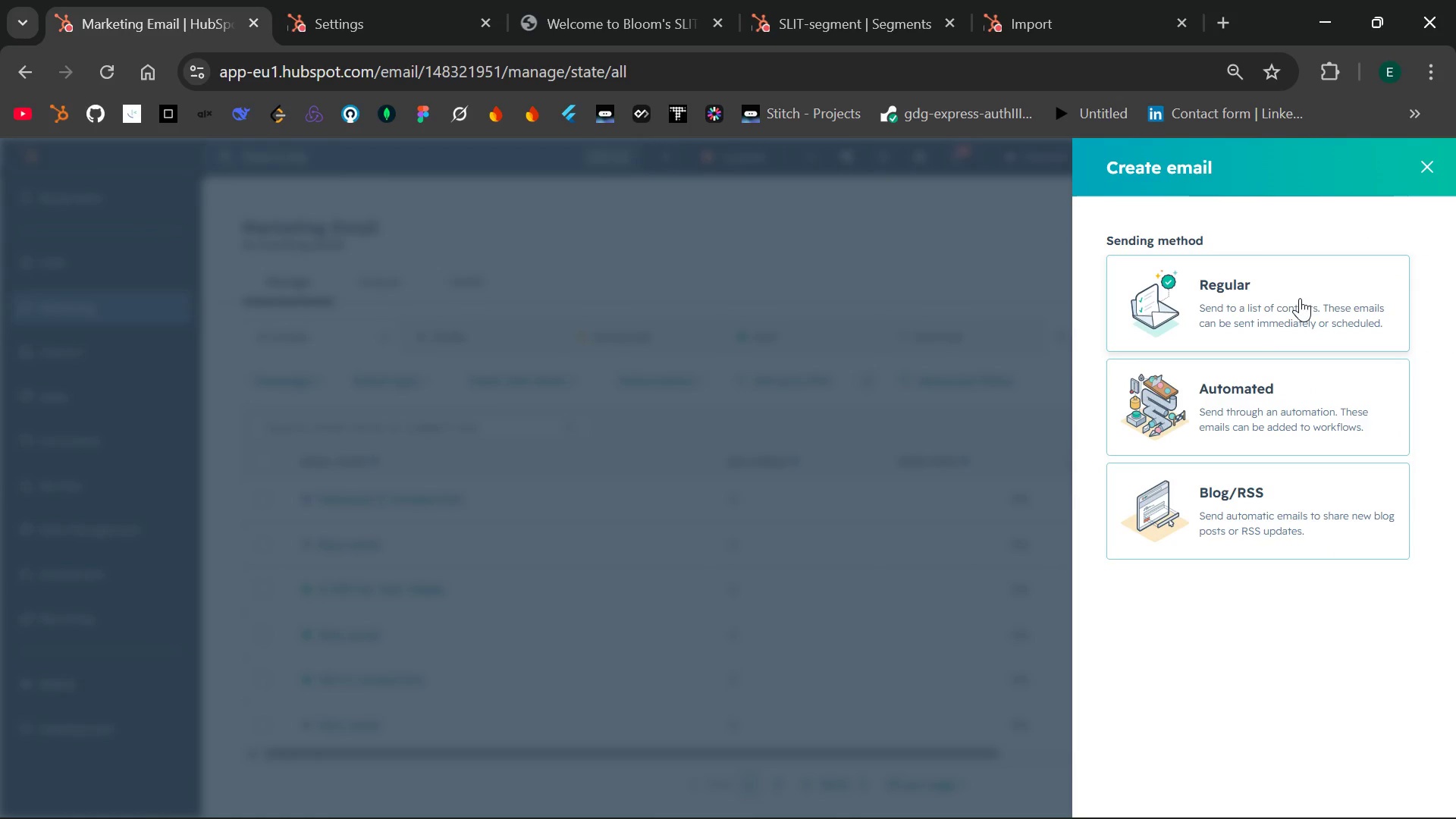 
left_click([1298, 298])
 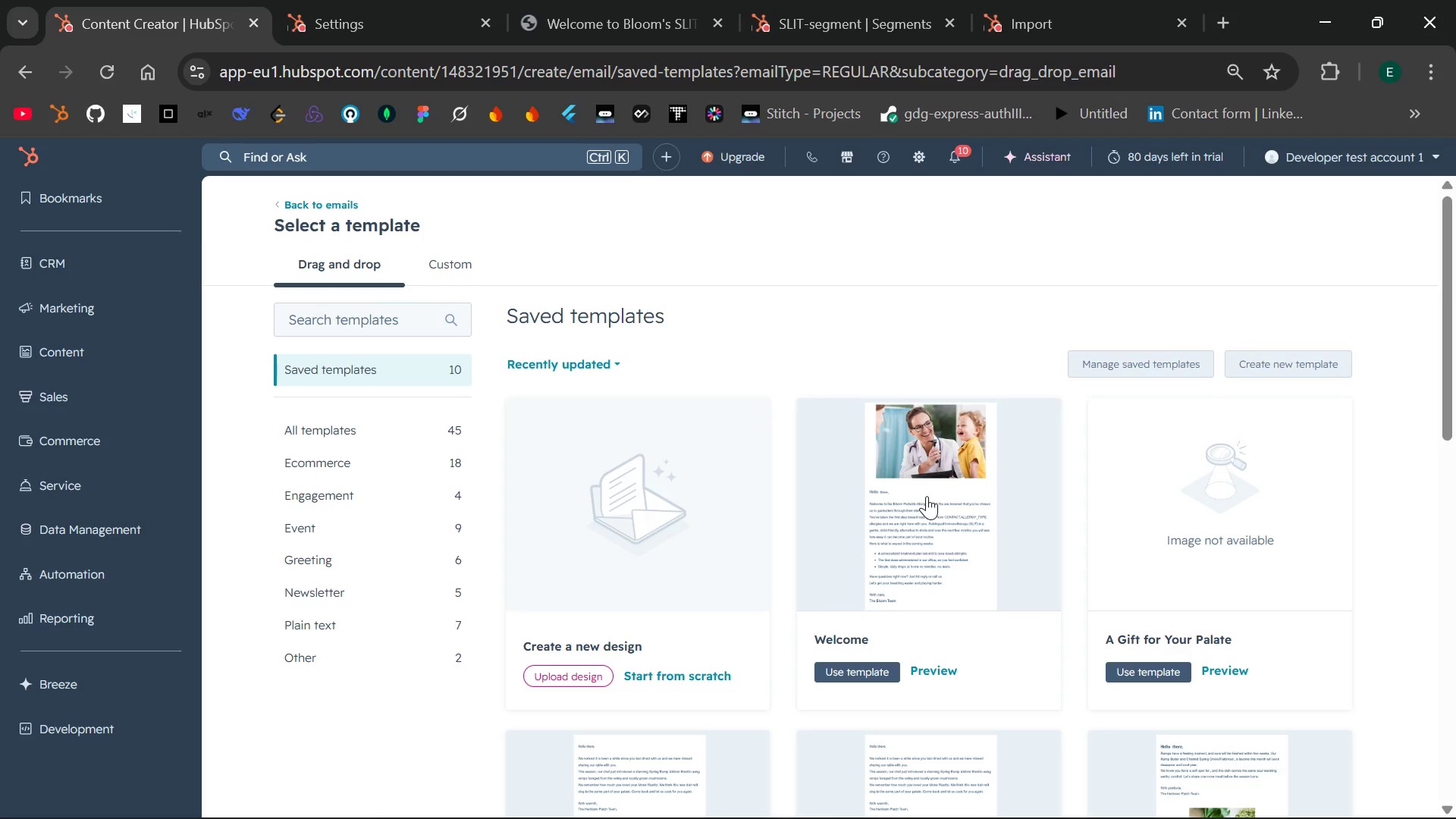 
wait(5.53)
 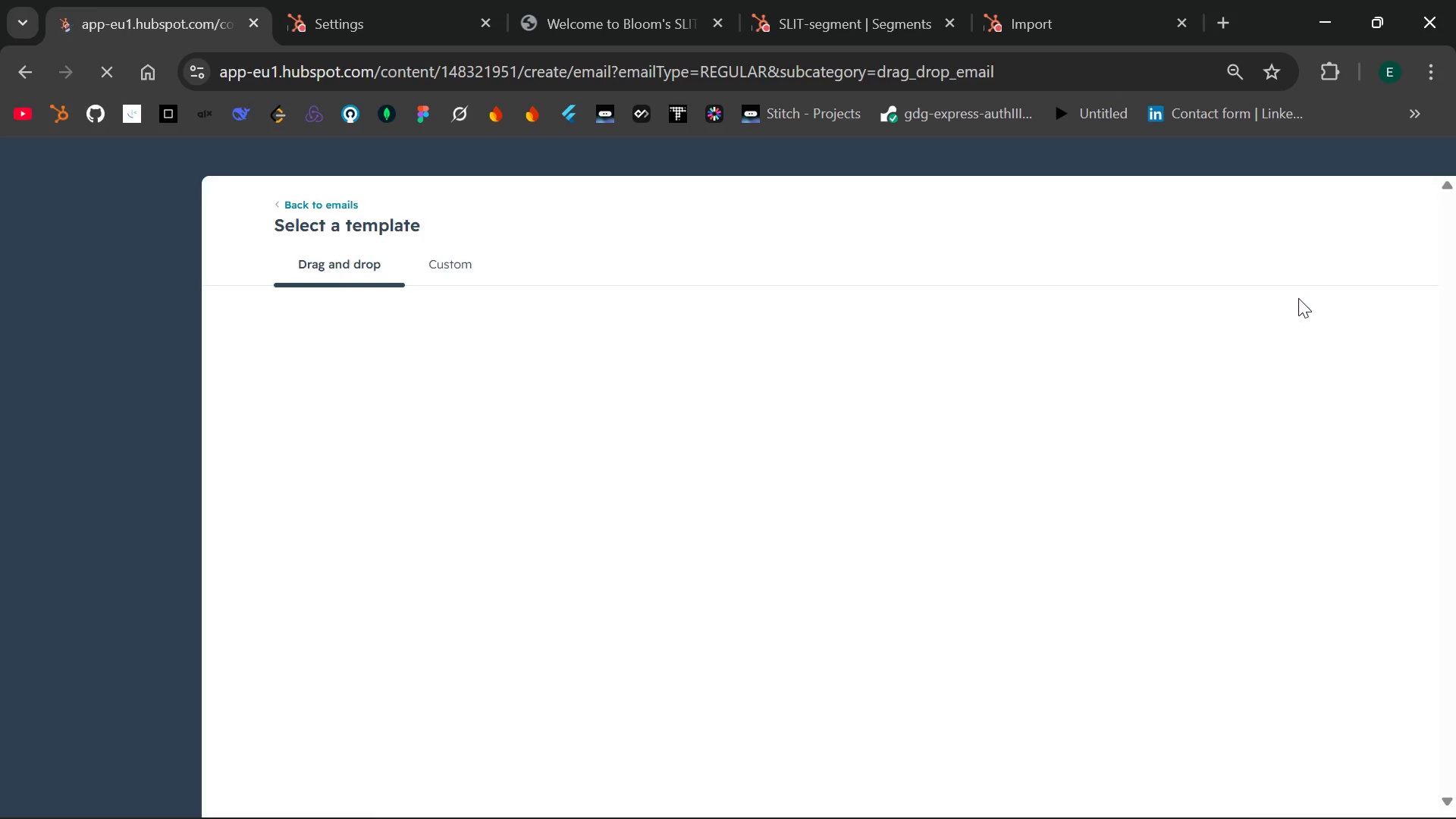 
left_click([927, 496])
 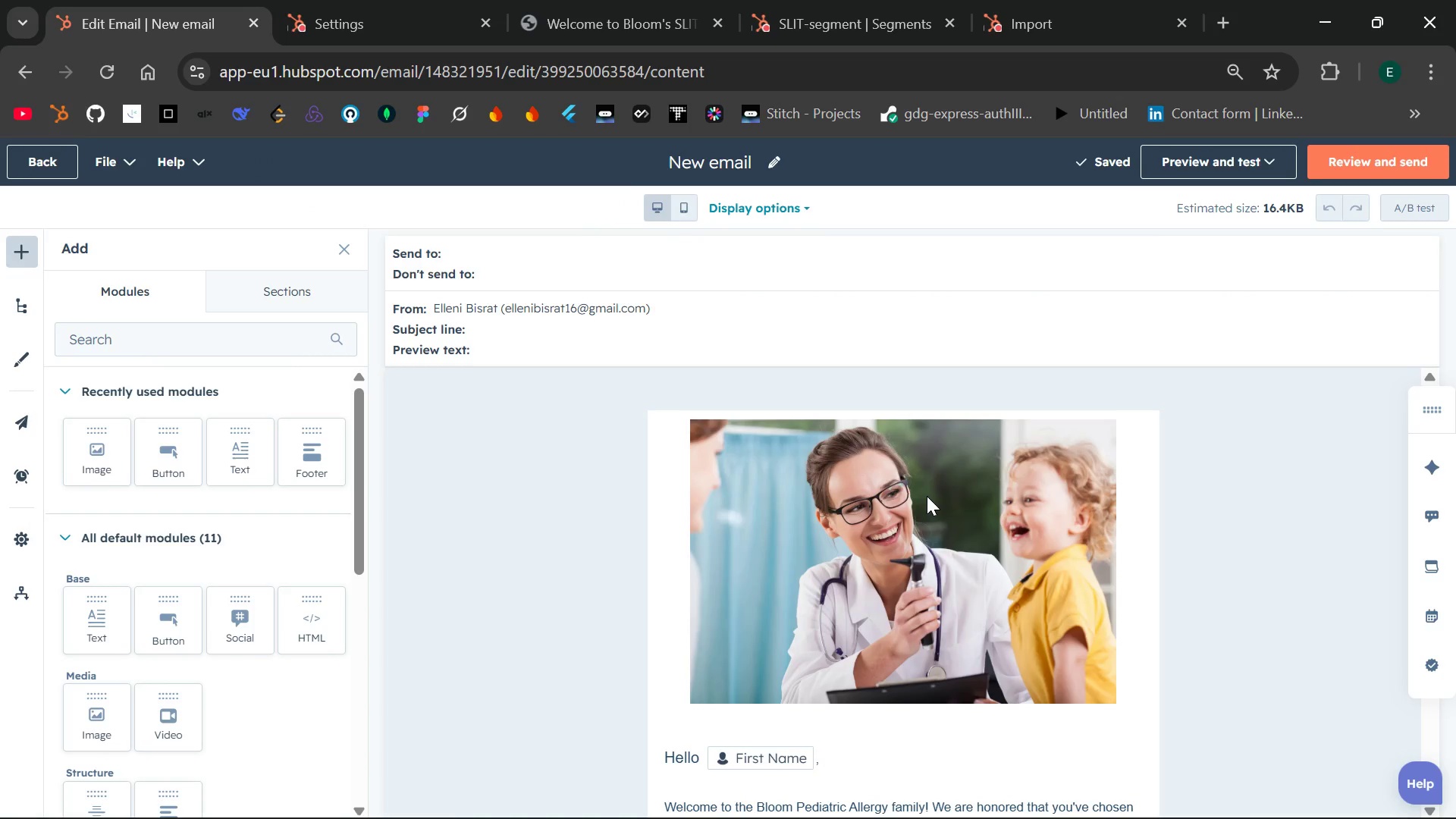 
wait(13.36)
 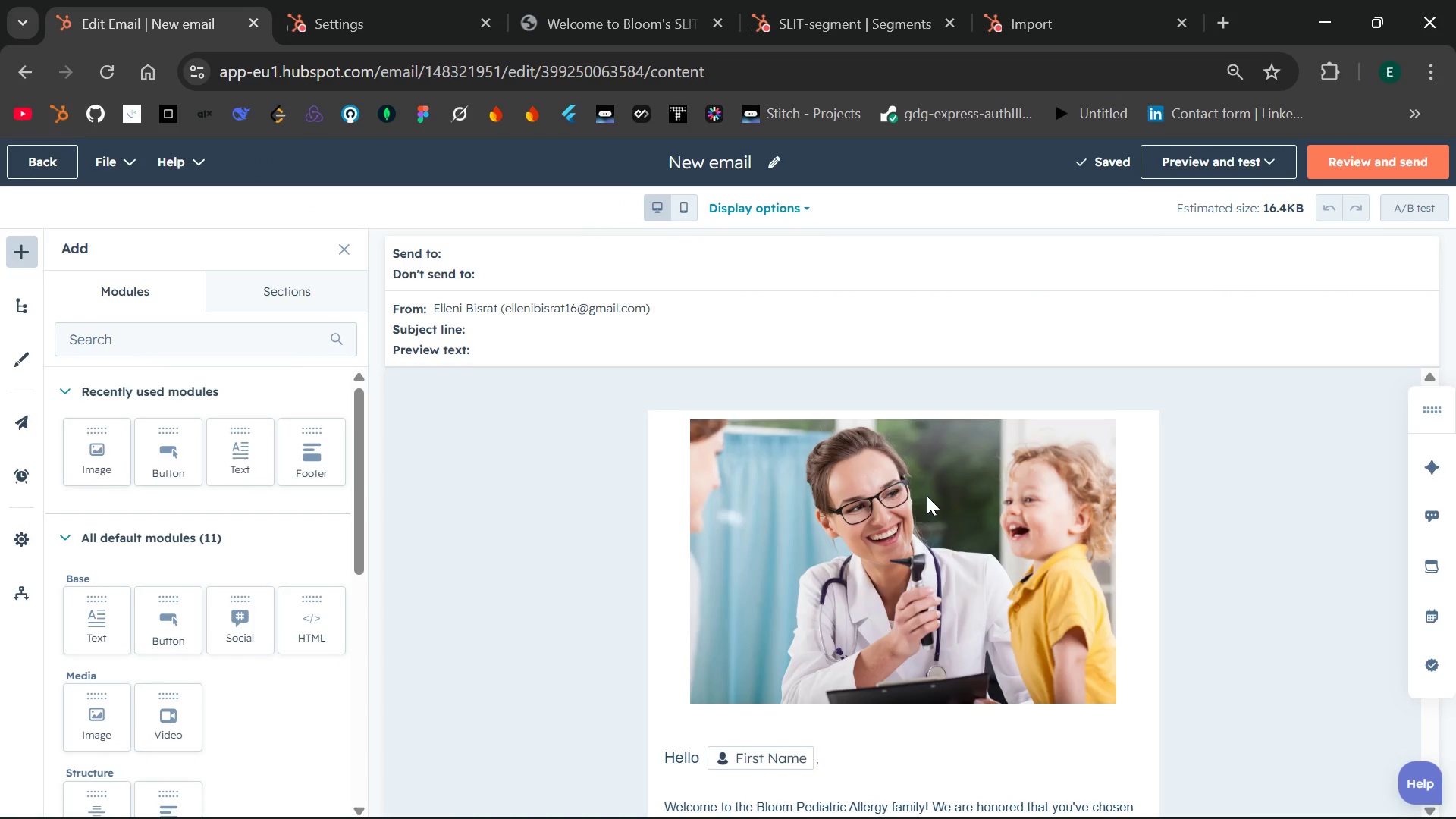 
left_click([725, 165])
 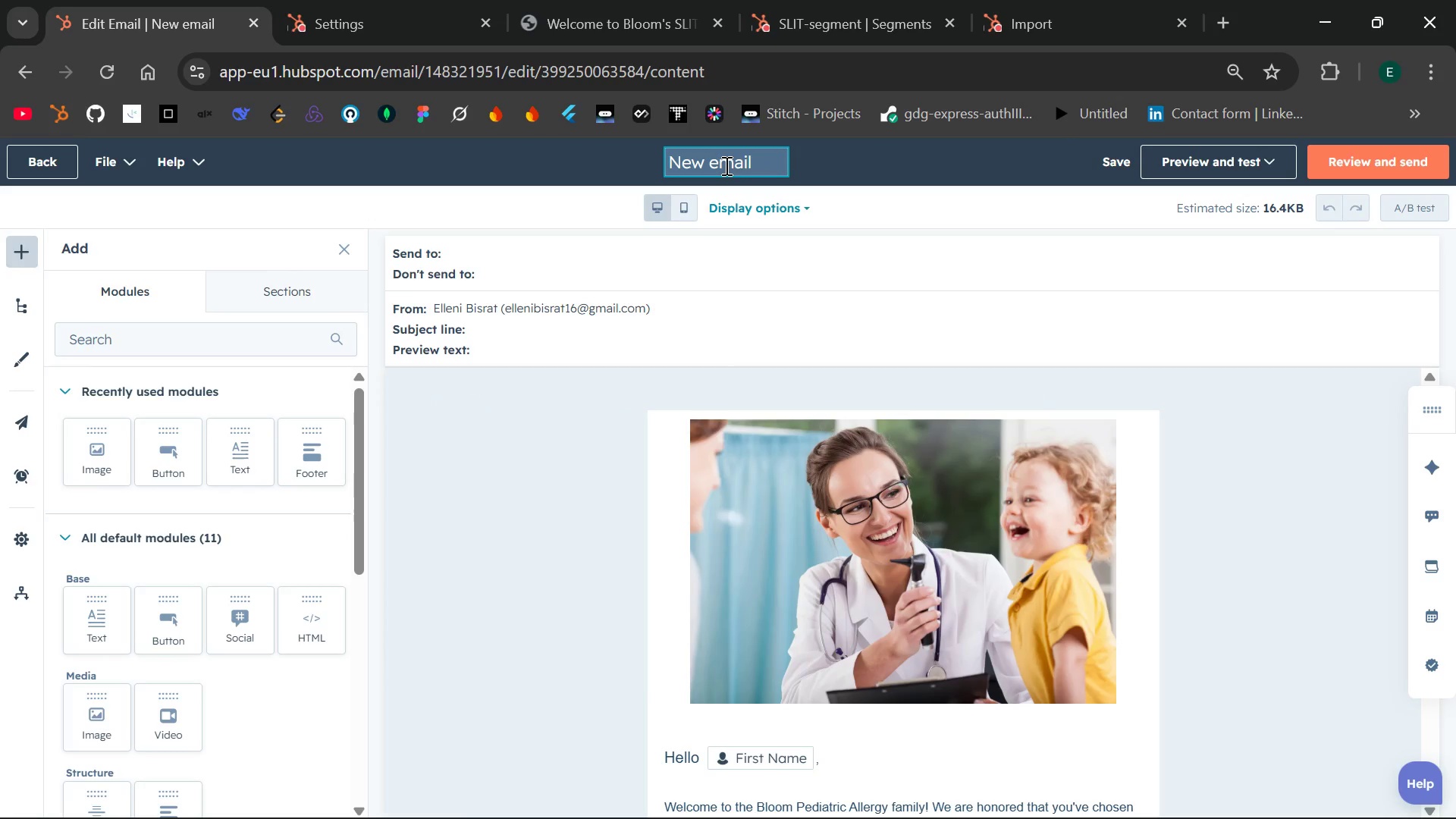 
hold_key(key=ArrowRight, duration=0.73)
 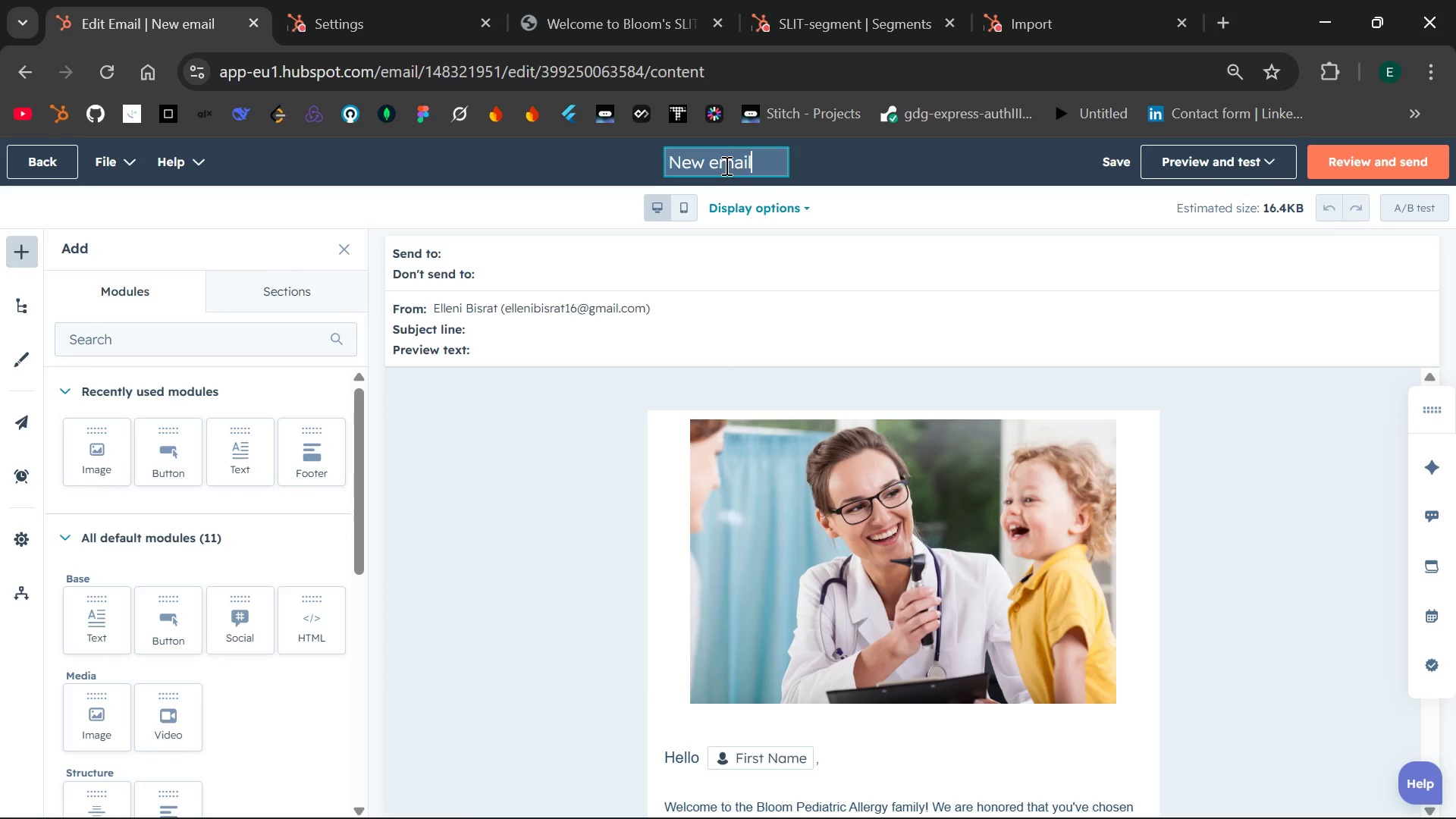 
key(Backspace)
 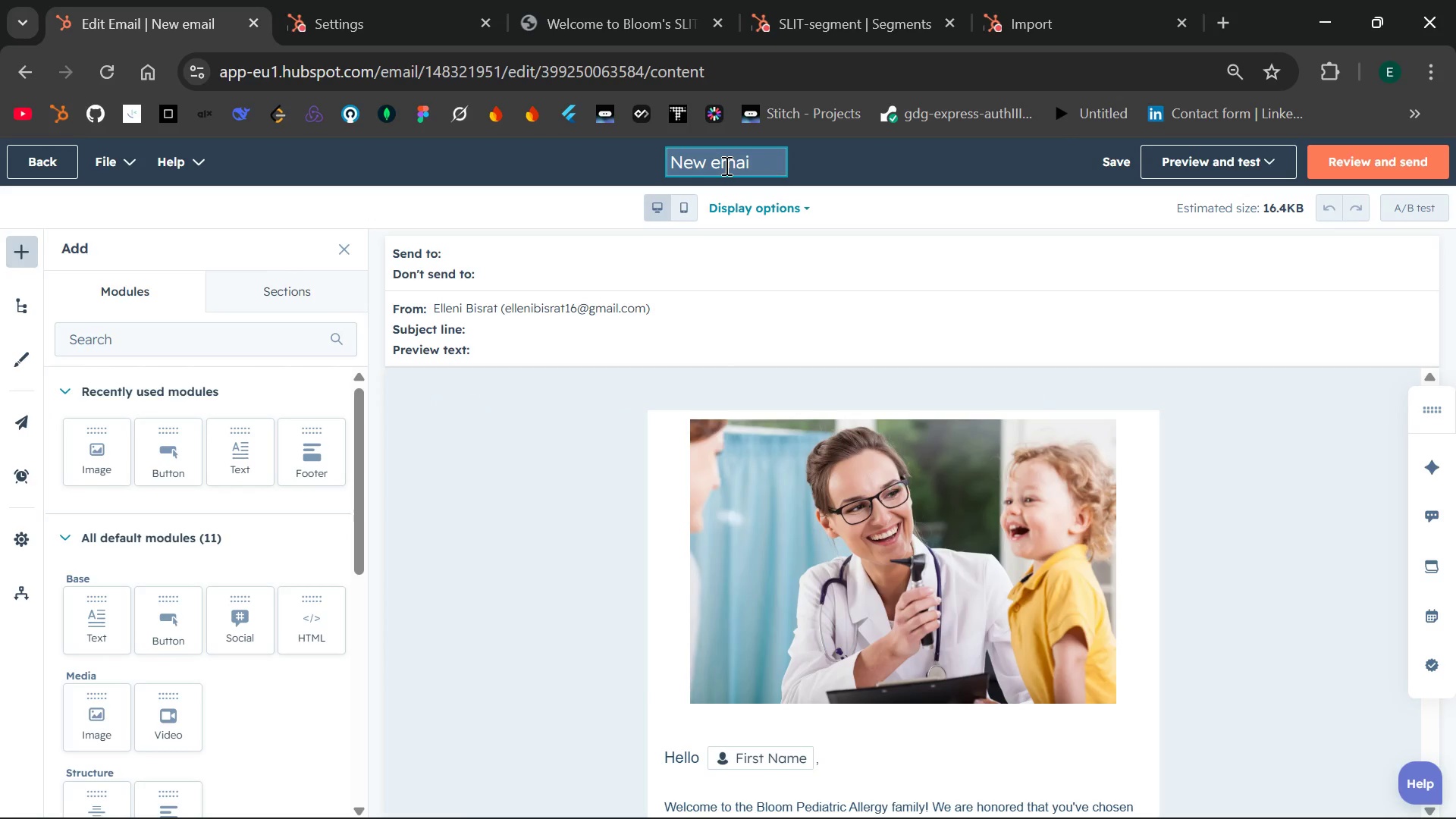 
key(Backspace)
 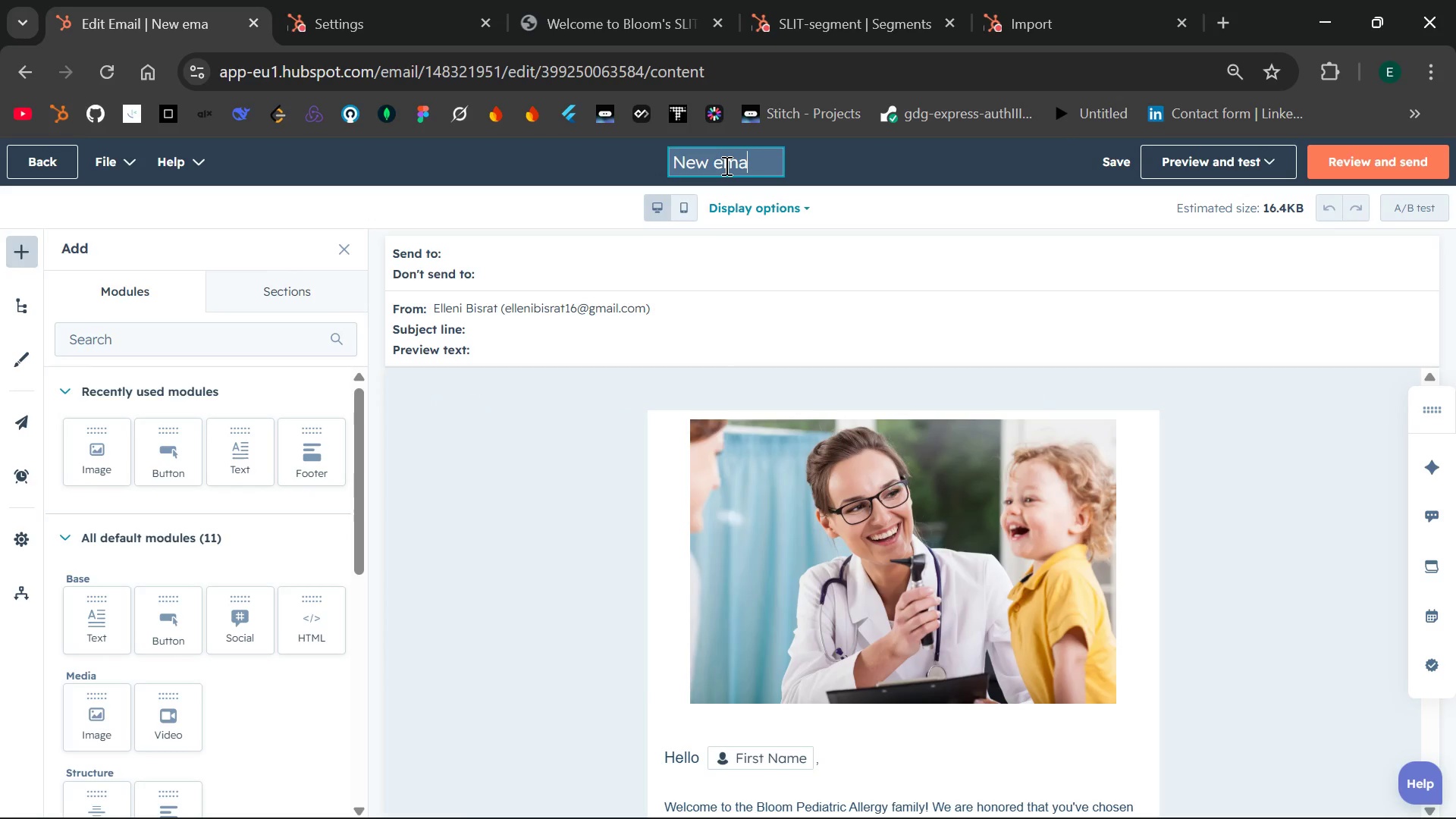 
key(Backspace)
 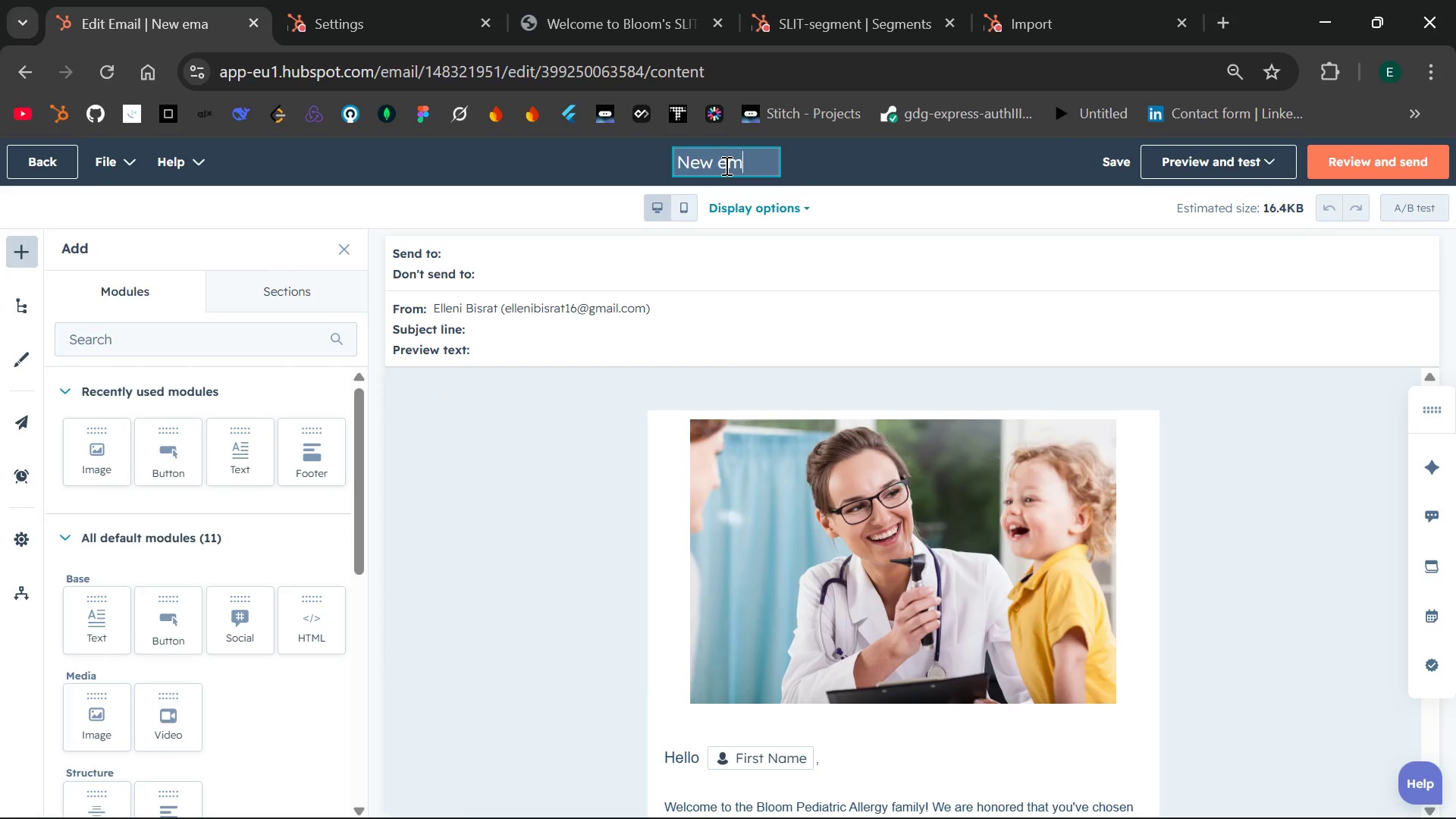 
key(Backspace)
 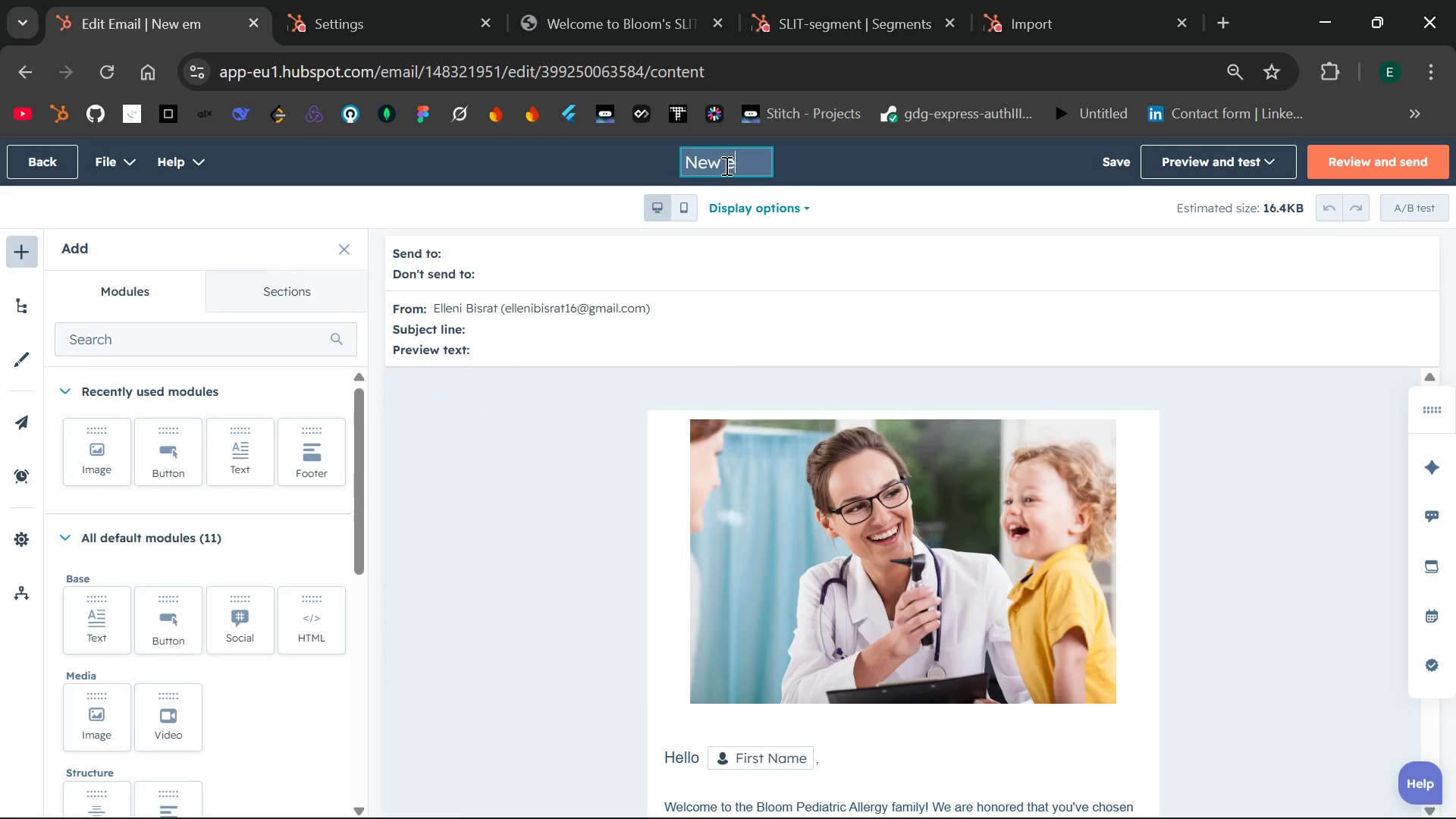 
key(Backspace)
 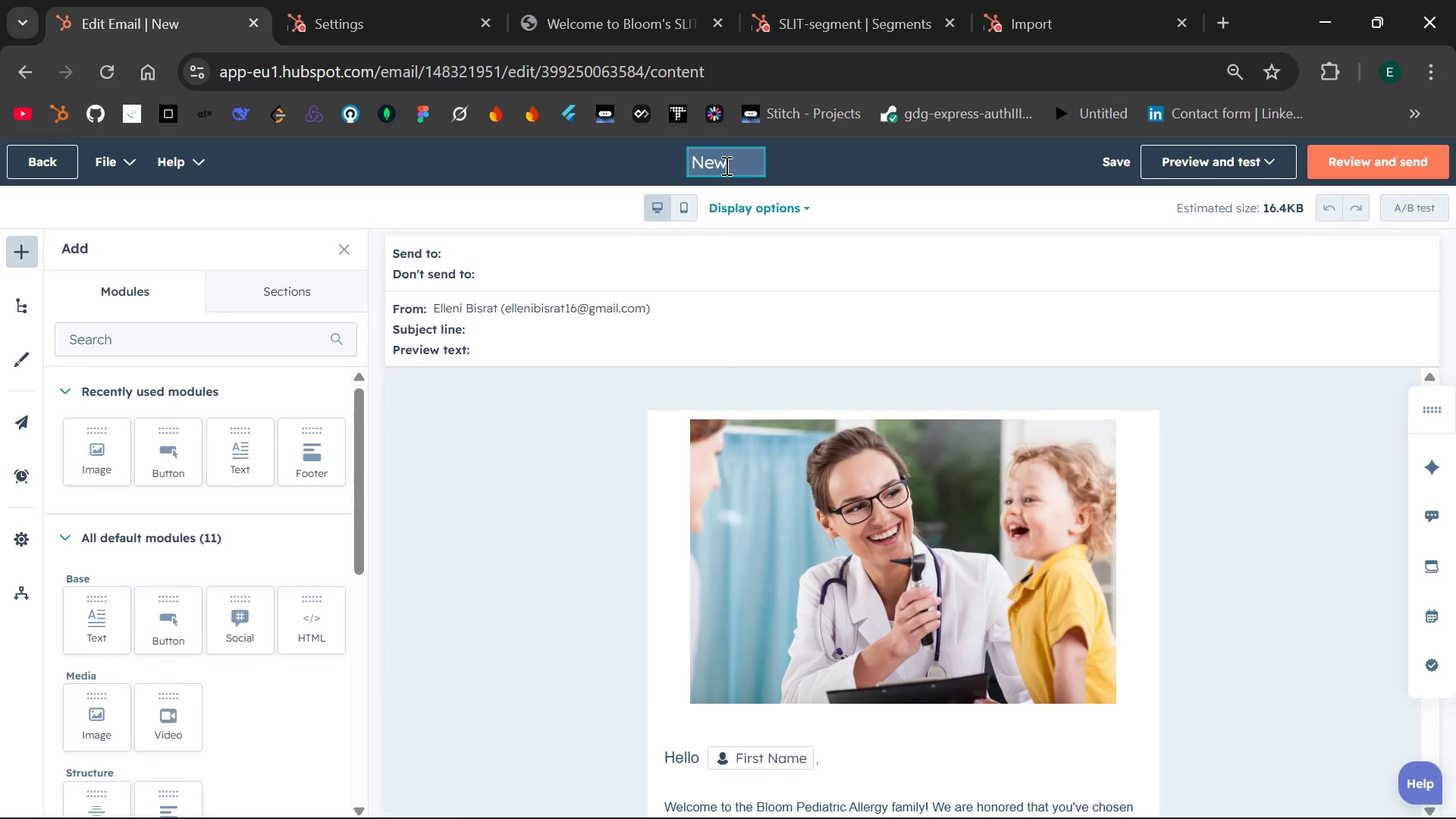 
key(Backspace)
 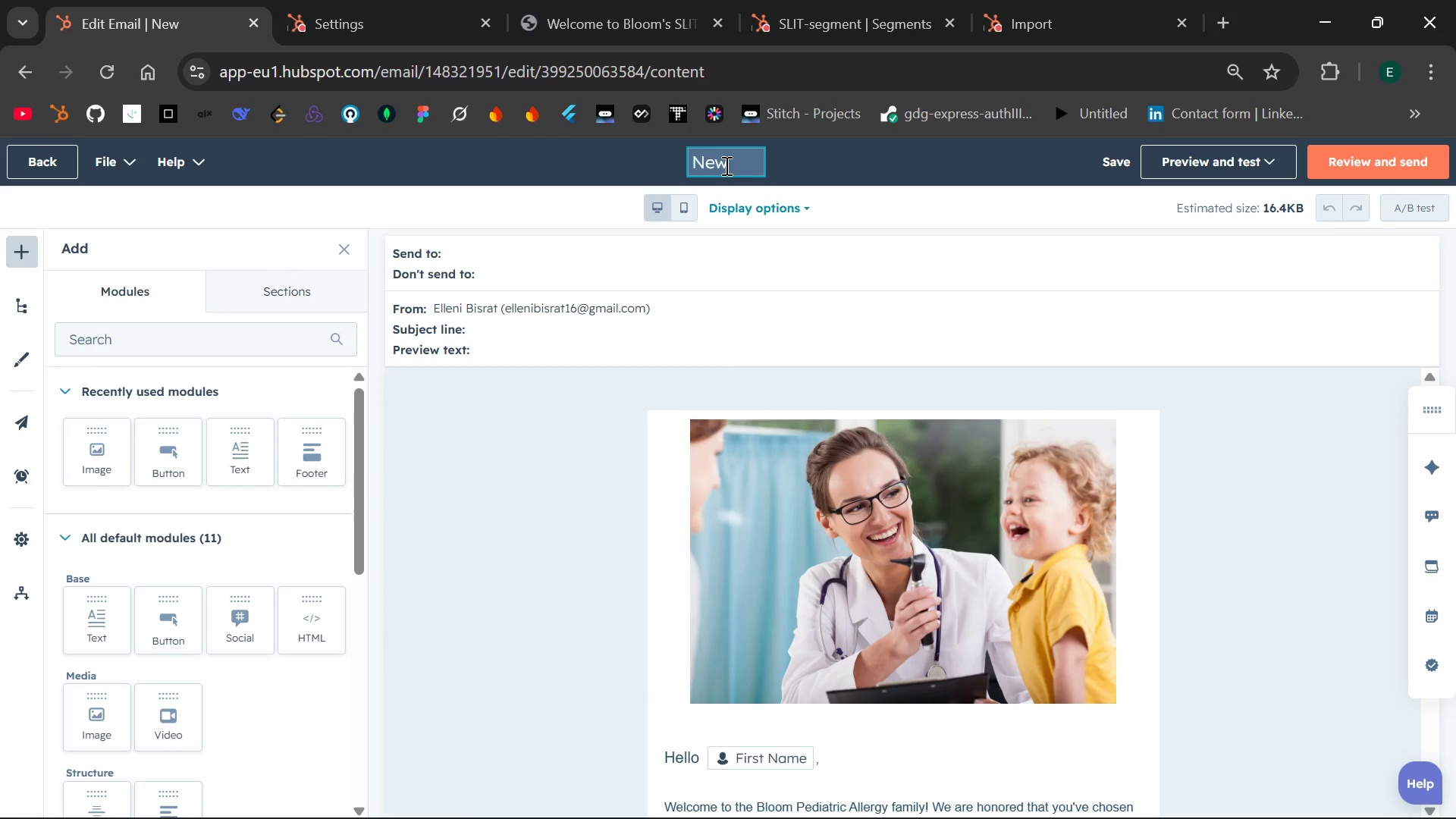 
key(Backspace)
 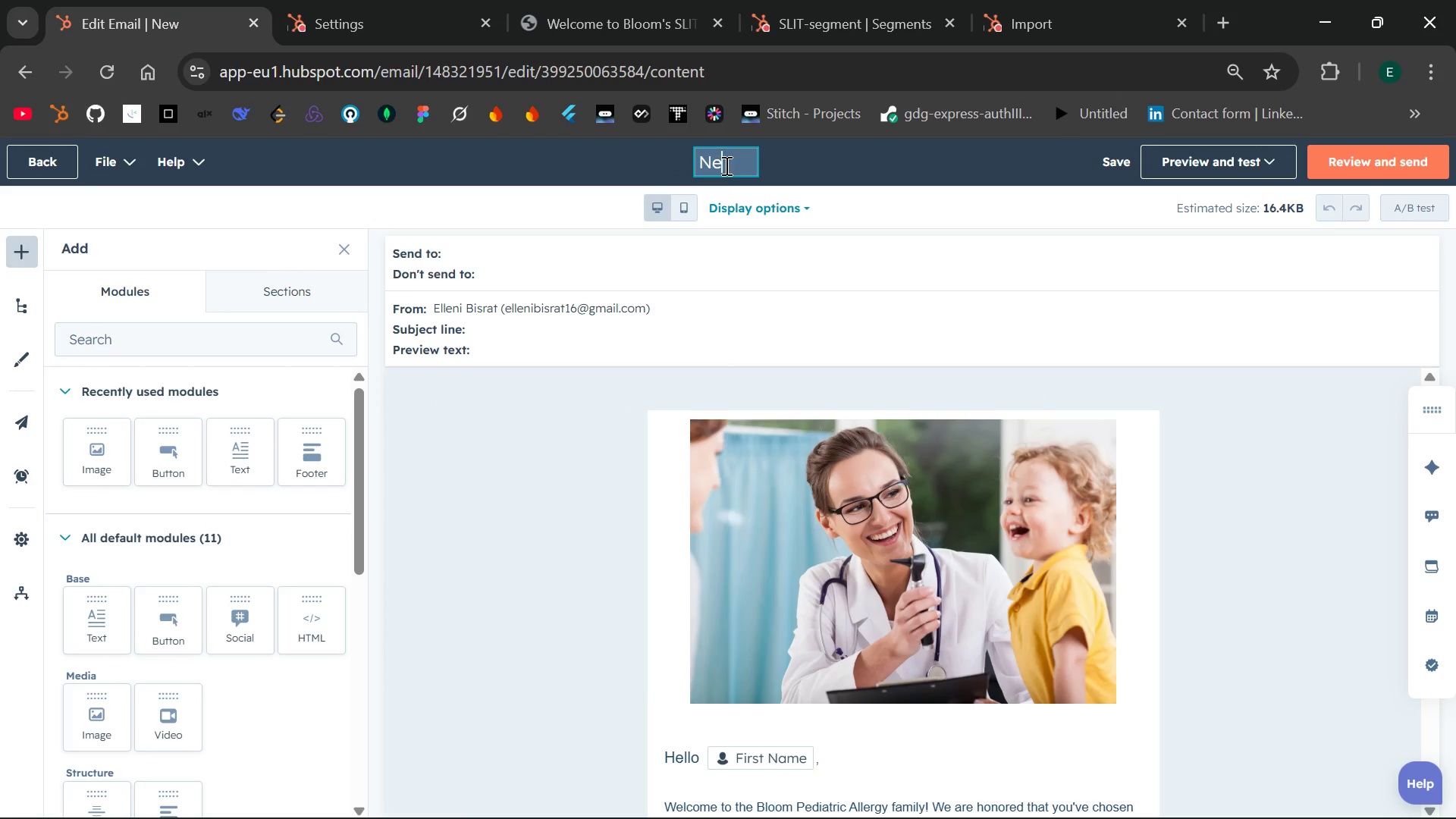 
key(Backspace)
 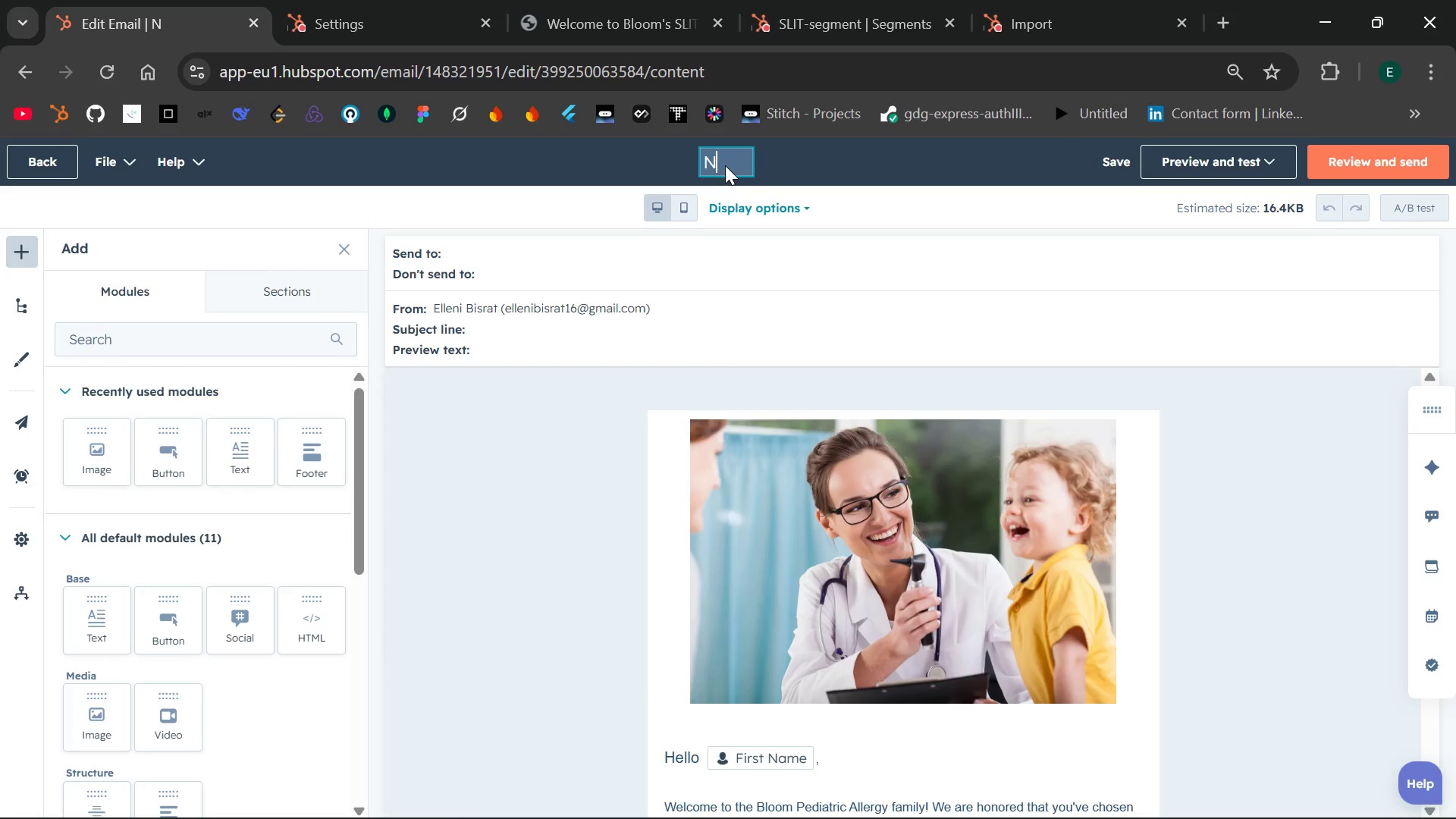 
key(Backspace)
 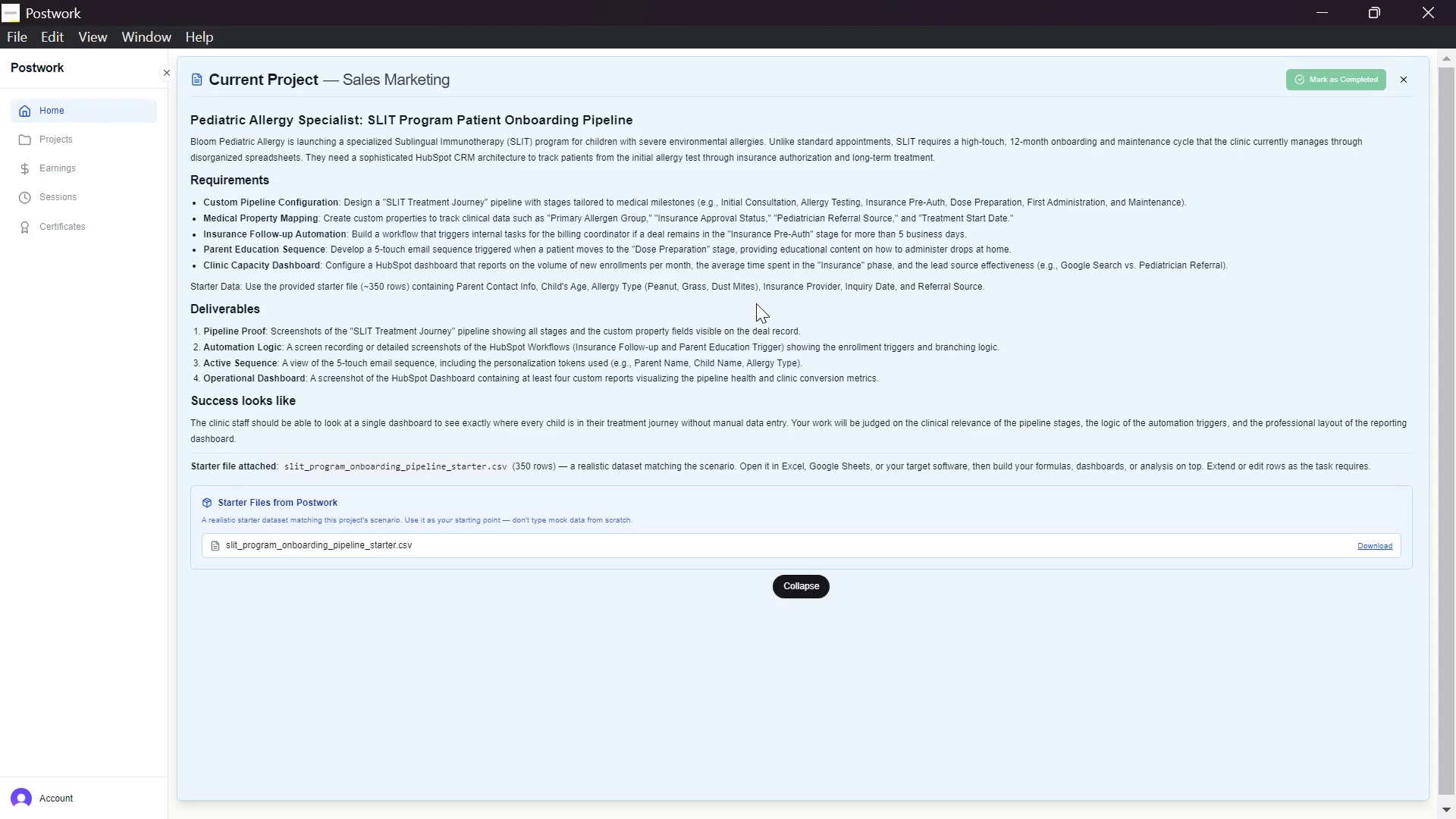 
wait(22.16)
 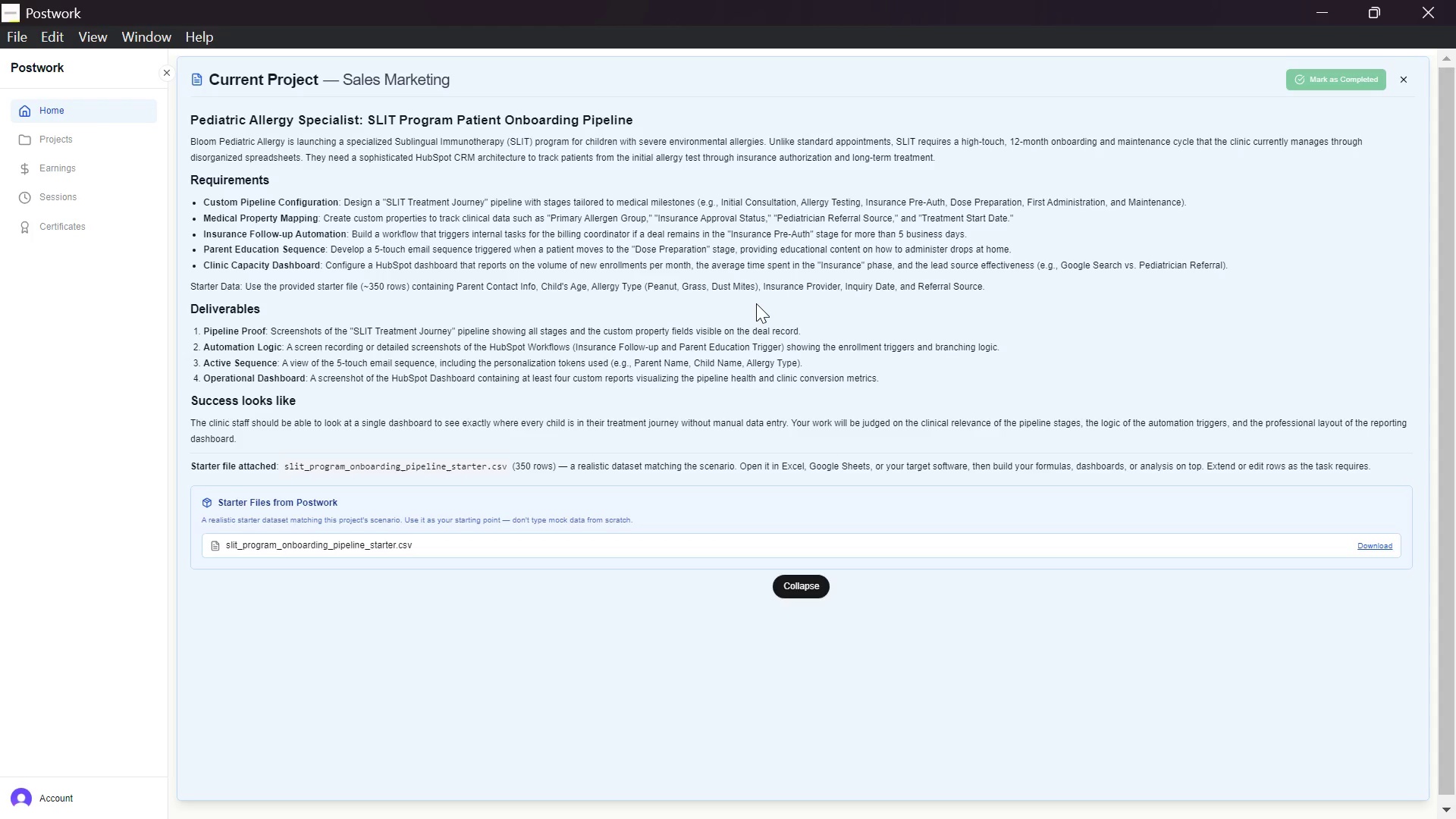 
type(PReparing to First Dose)
 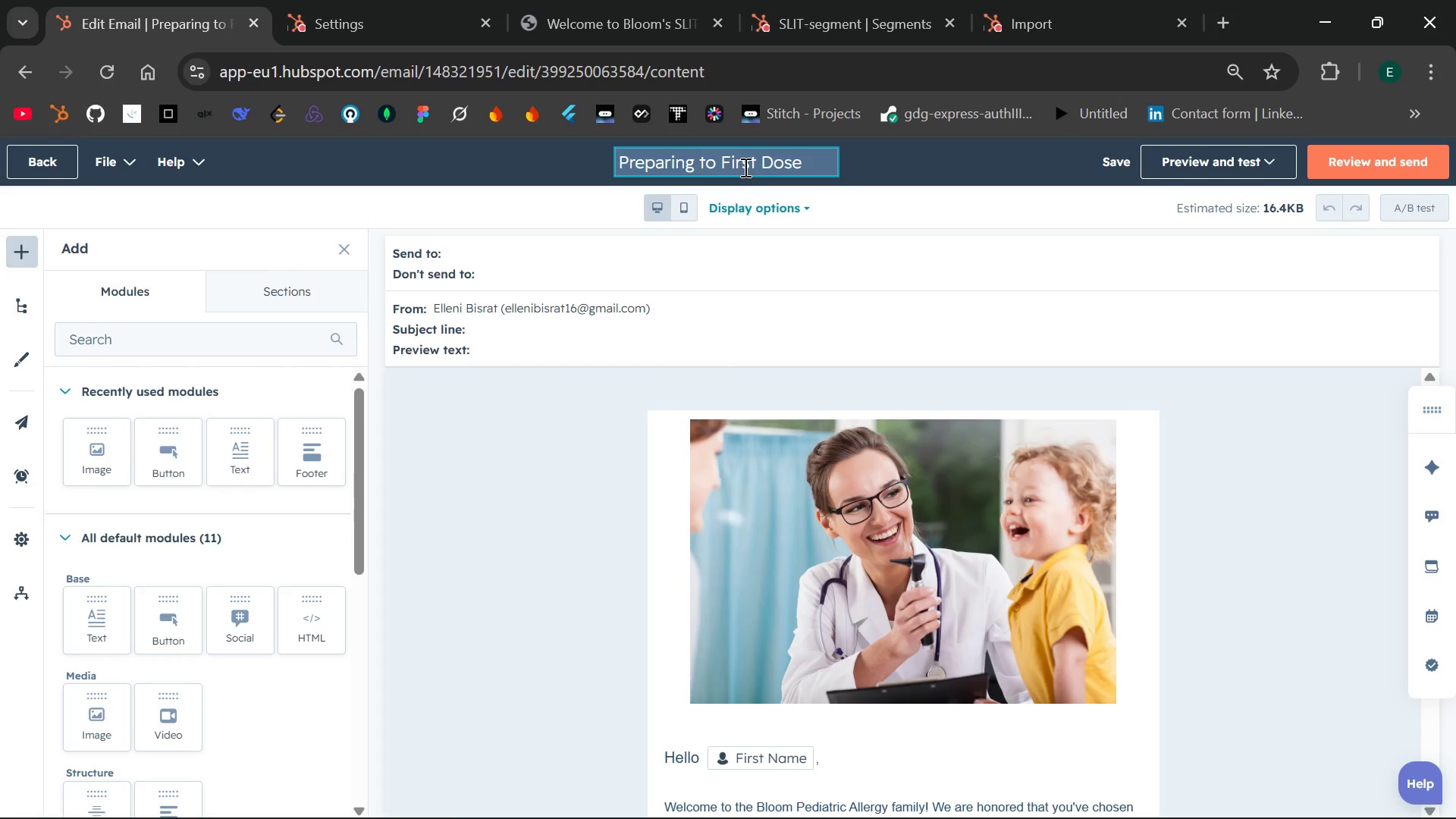 
key(Enter)
 